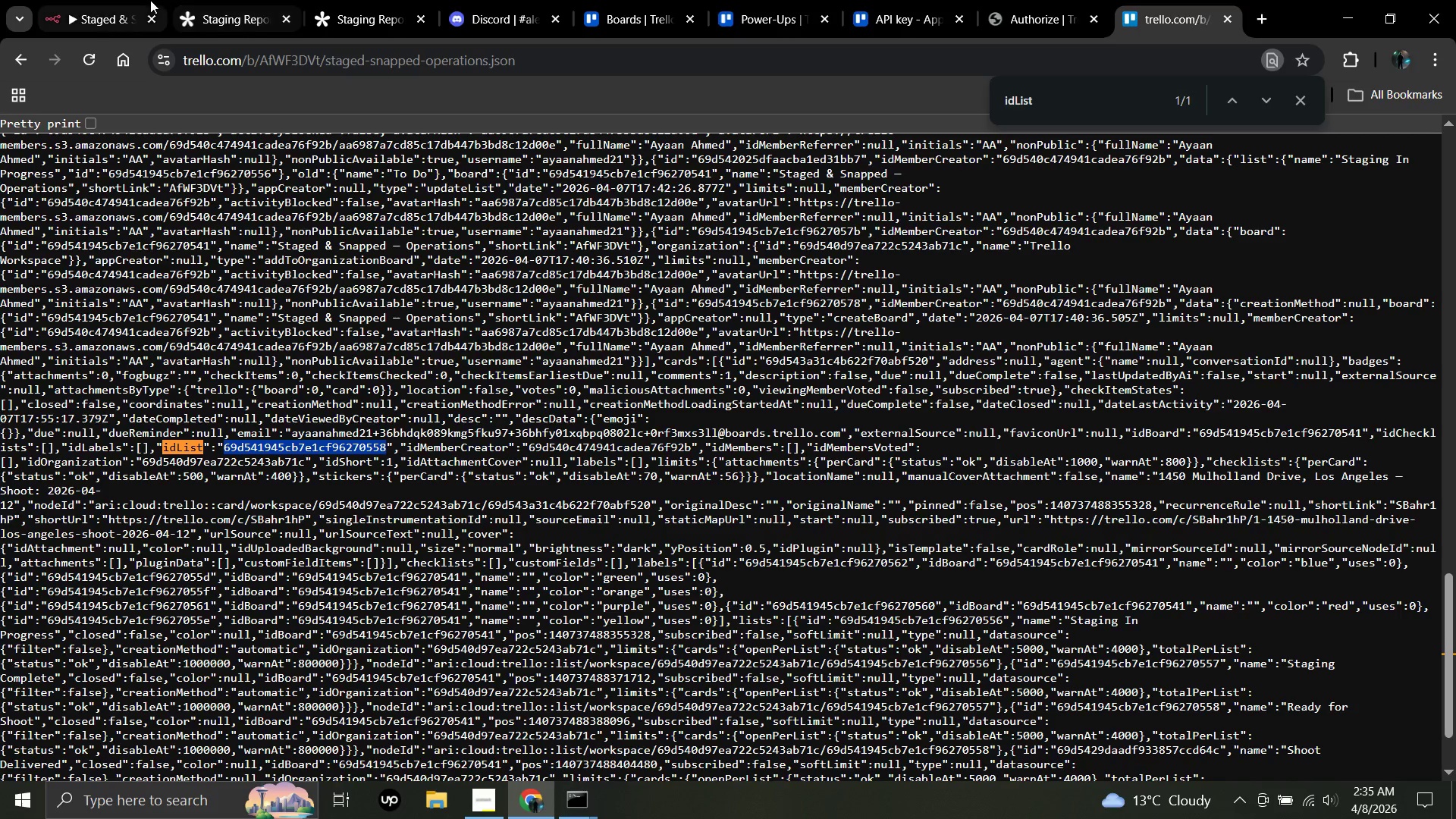 
left_click([126, 0])
 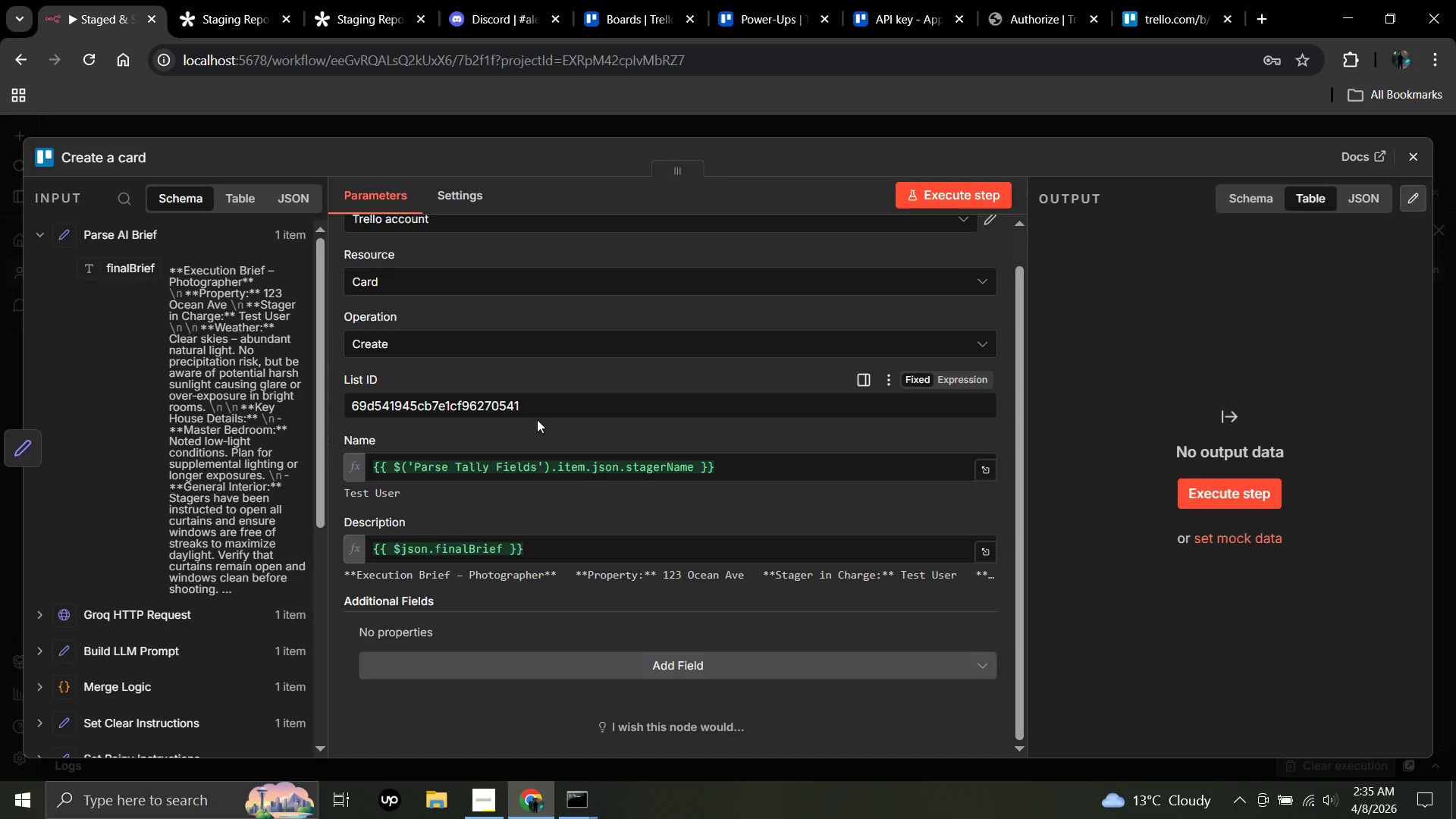 
left_click([538, 400])
 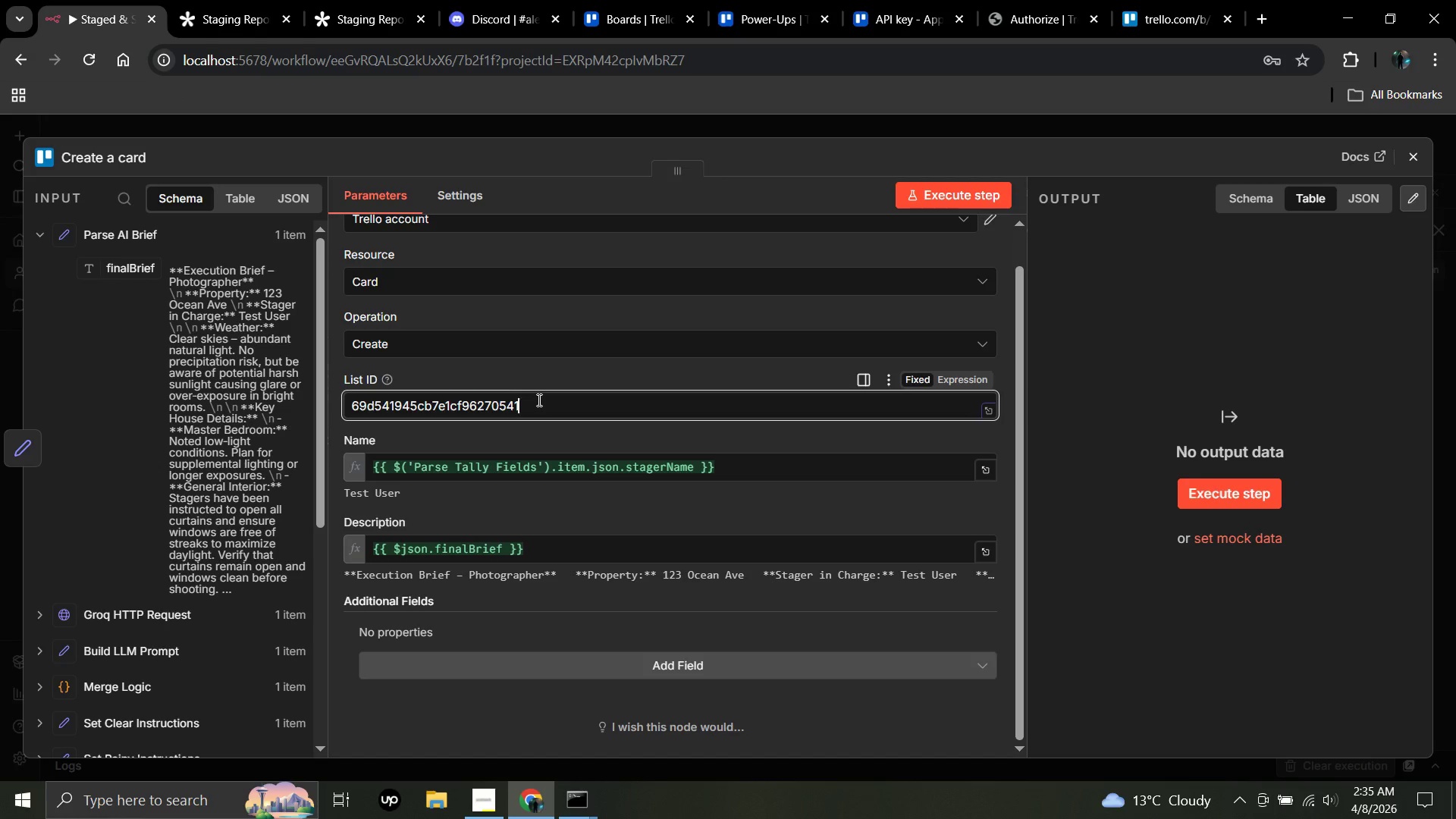 
key(Control+A)
 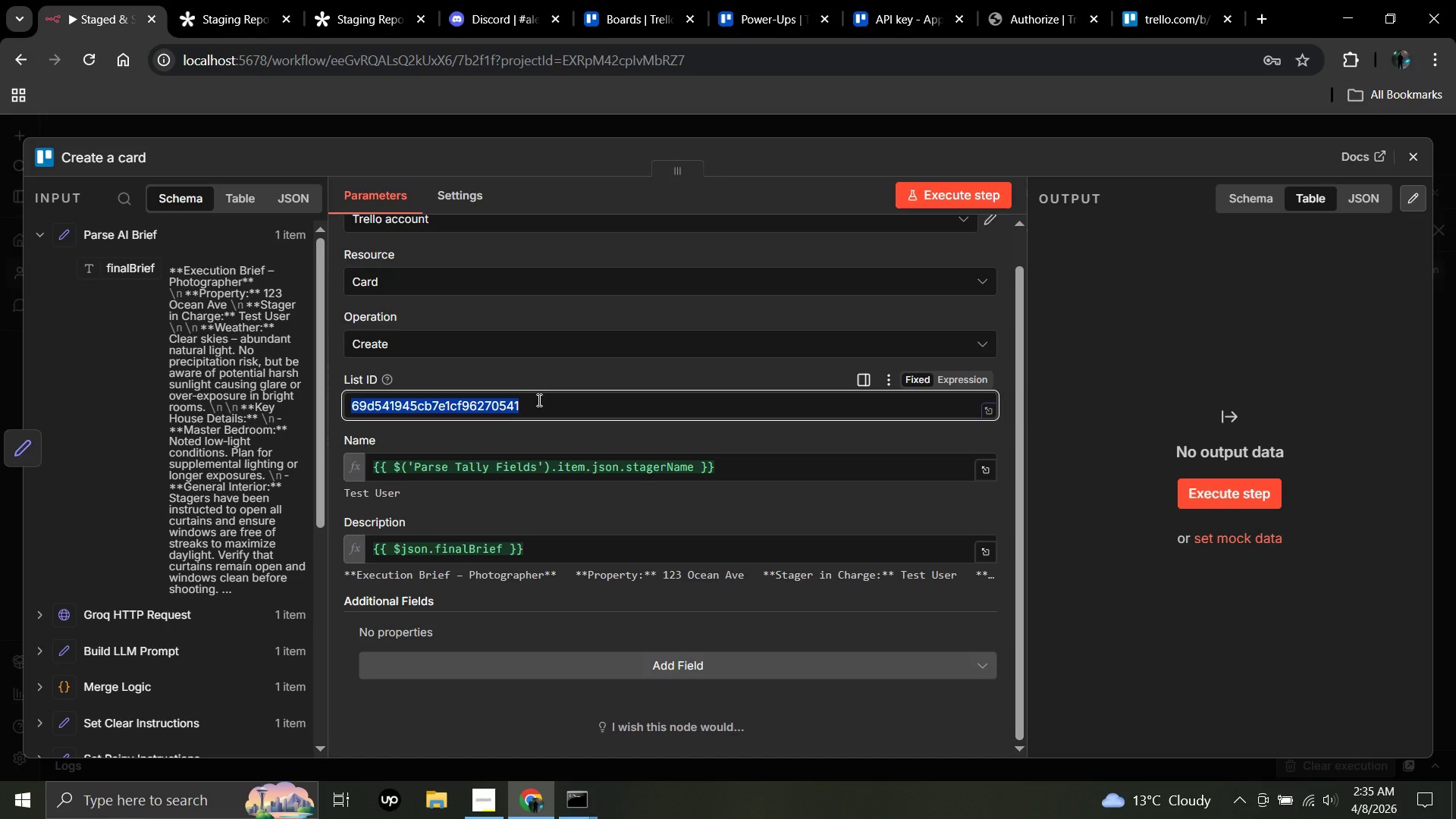 
key(Control+V)
 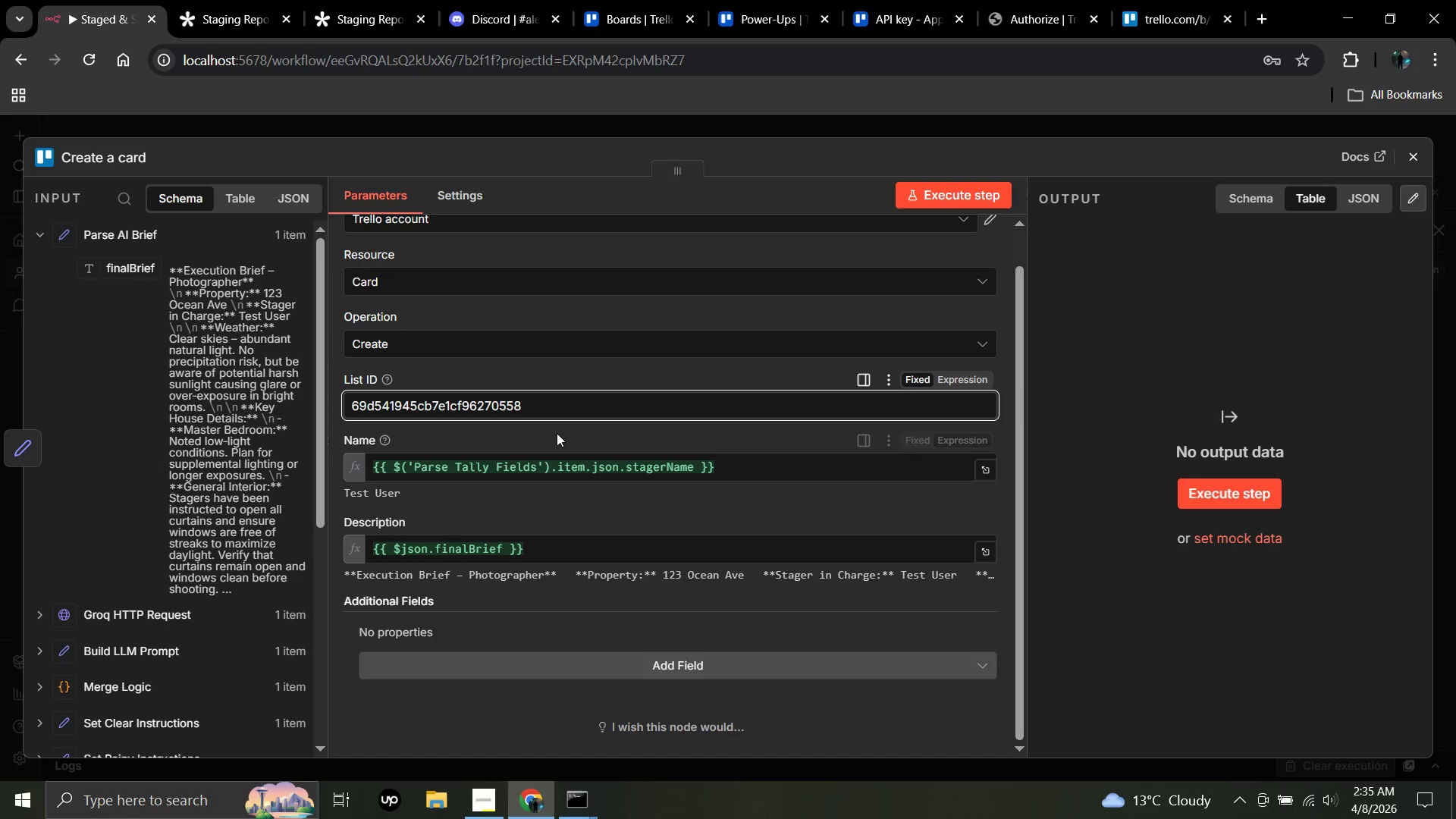 
left_click([557, 433])
 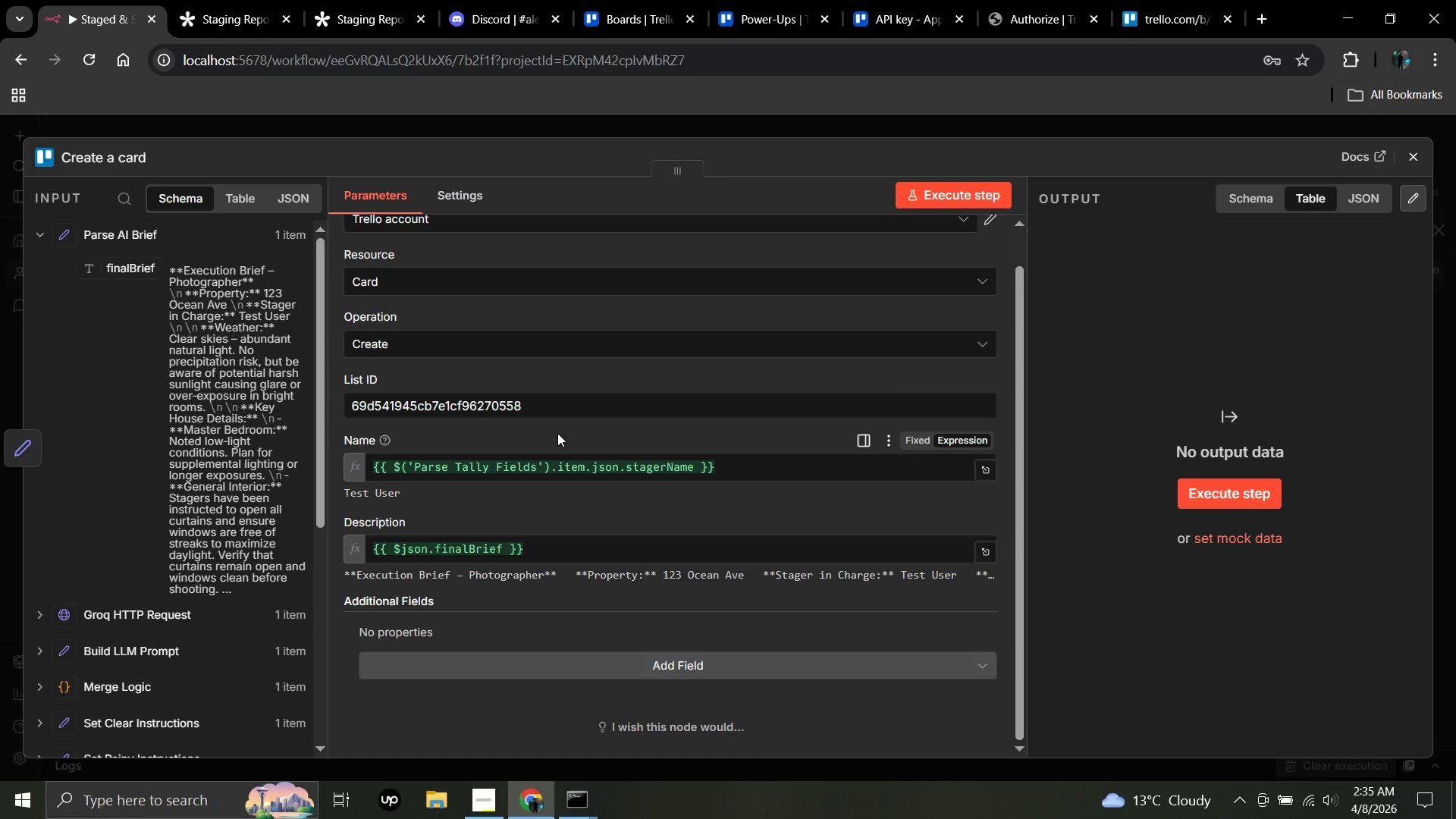 
wait(8.45)
 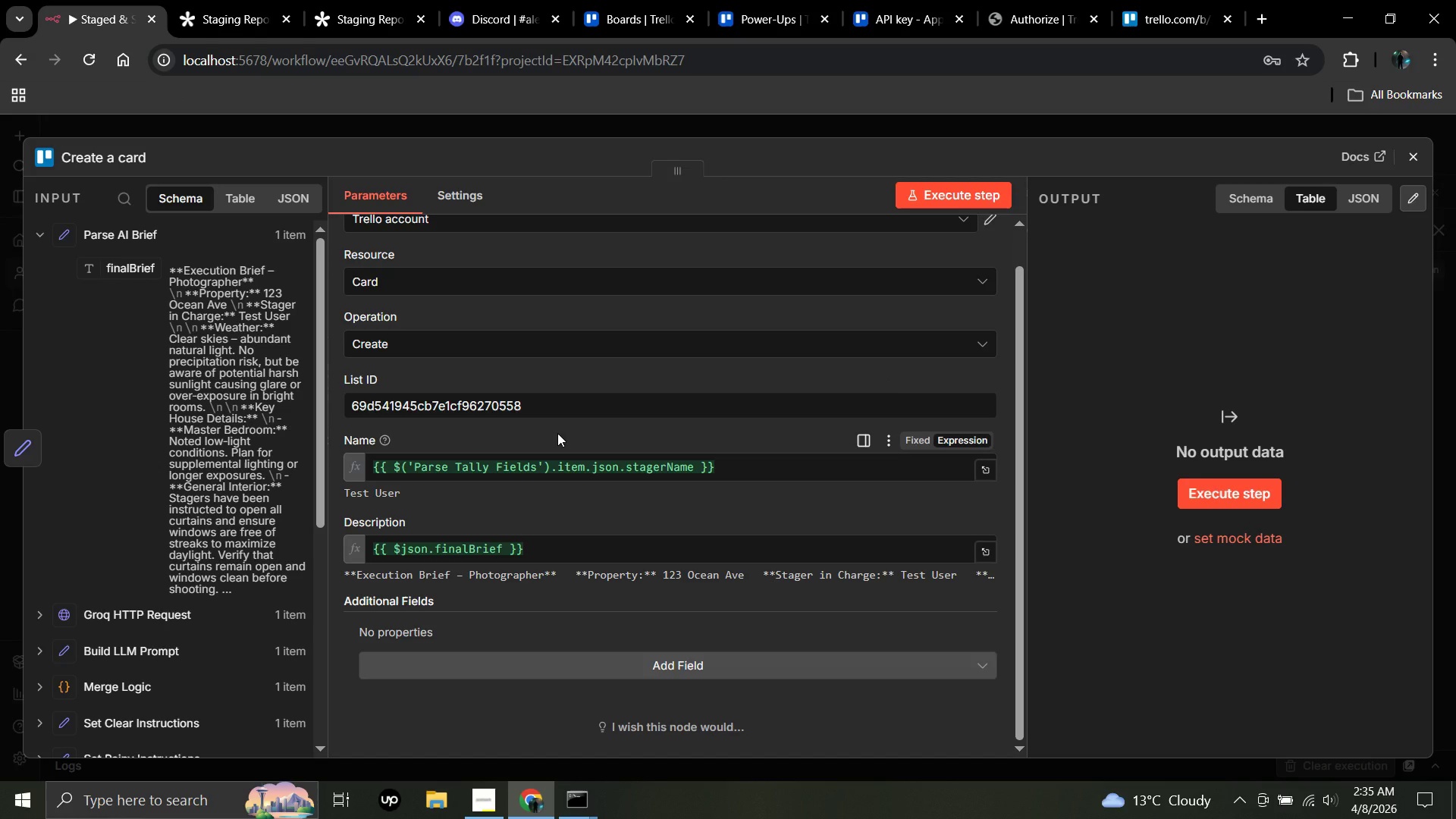 
left_click([959, 381])
 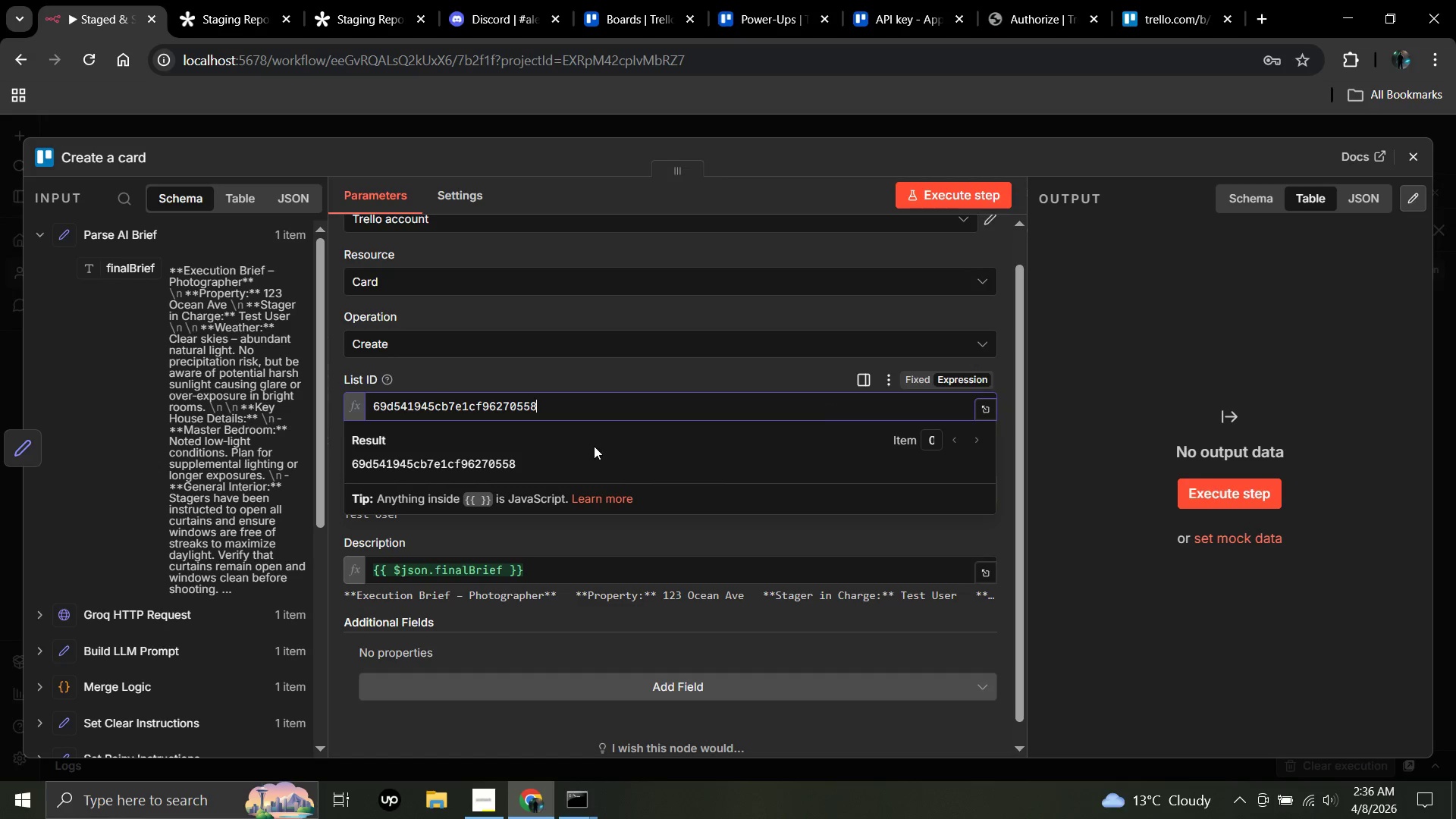 
wait(13.5)
 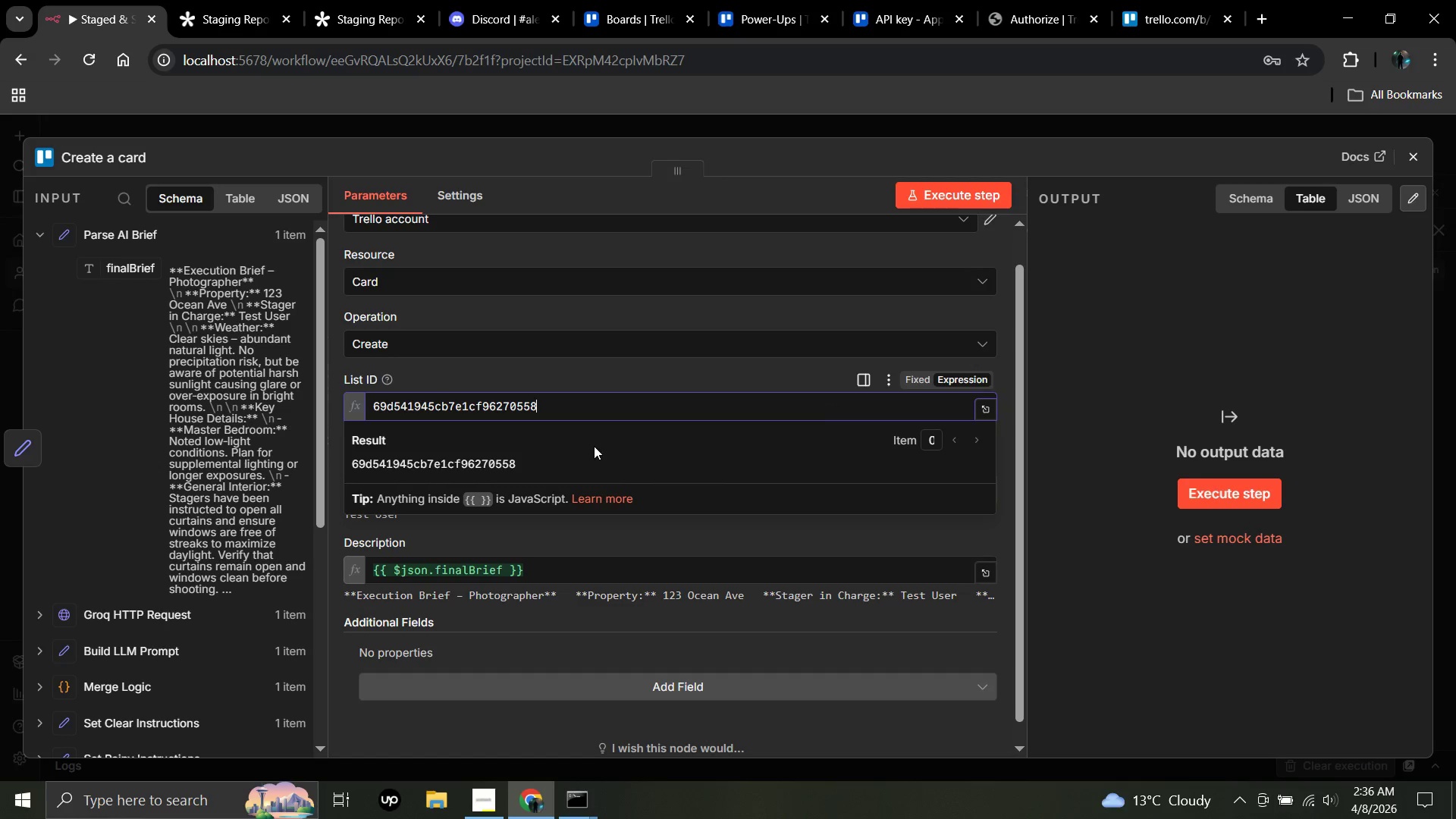 
left_click([610, 377])
 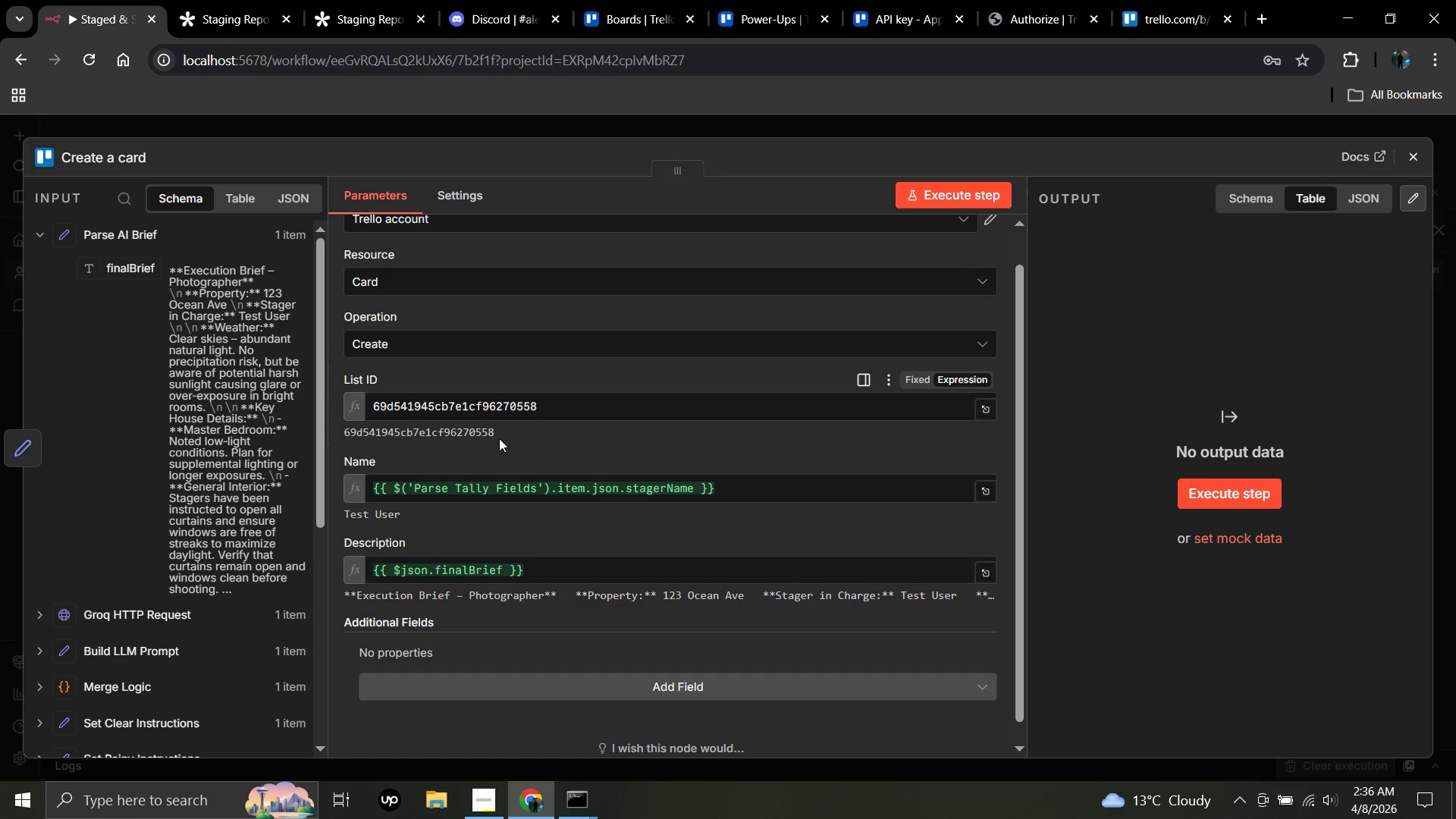 
wait(11.11)
 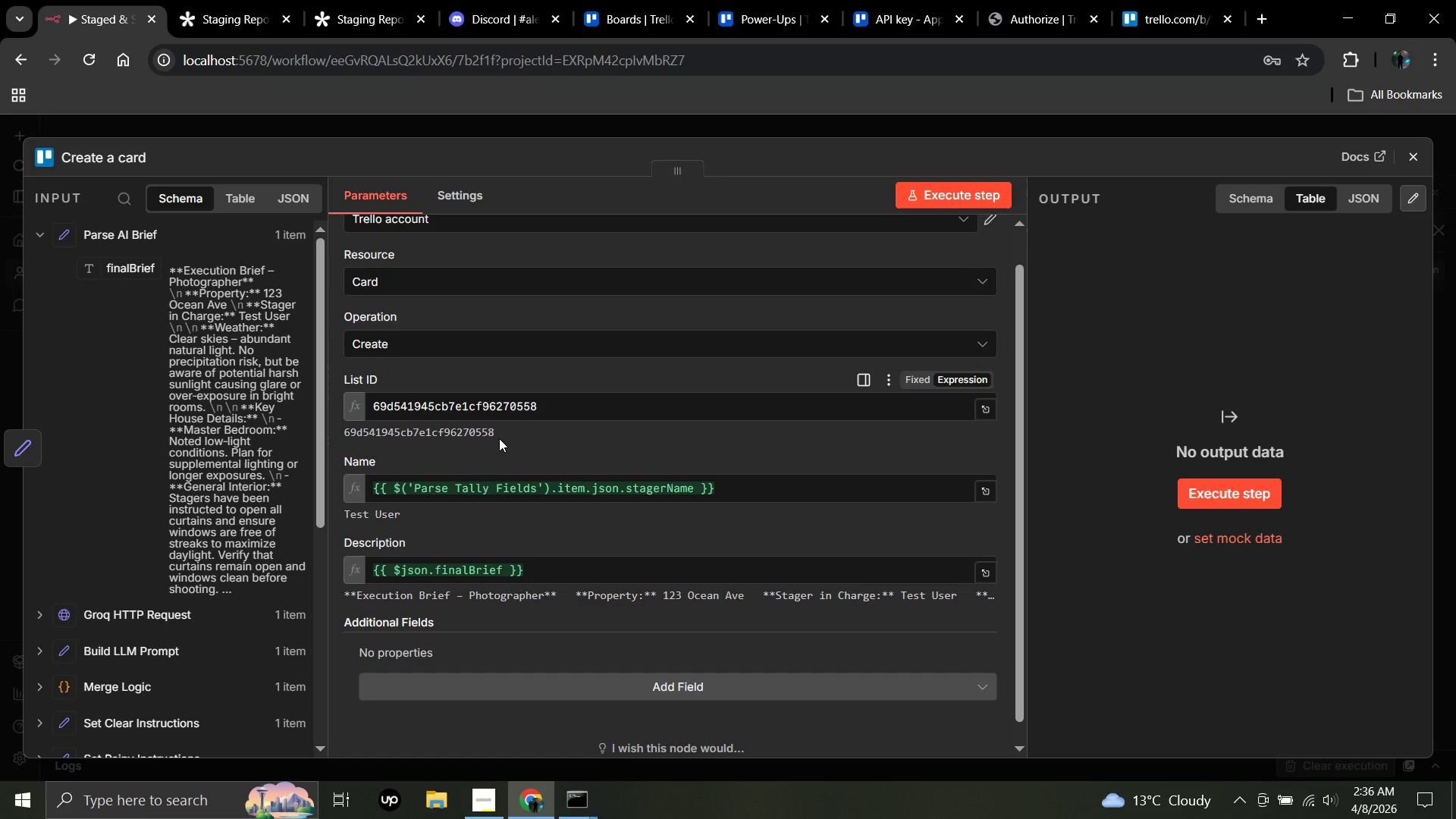 
left_click([972, 182])
 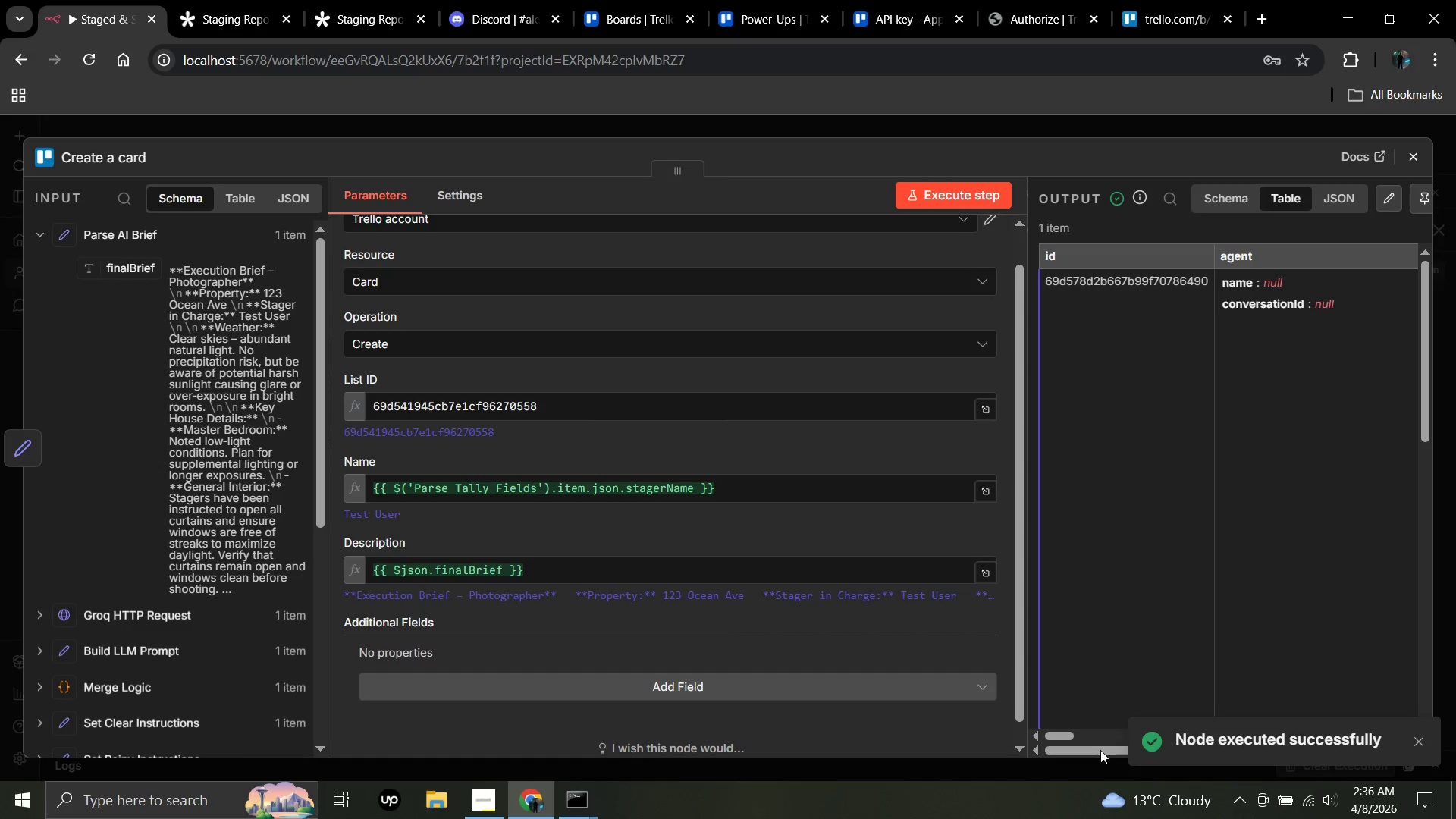 
wait(5.69)
 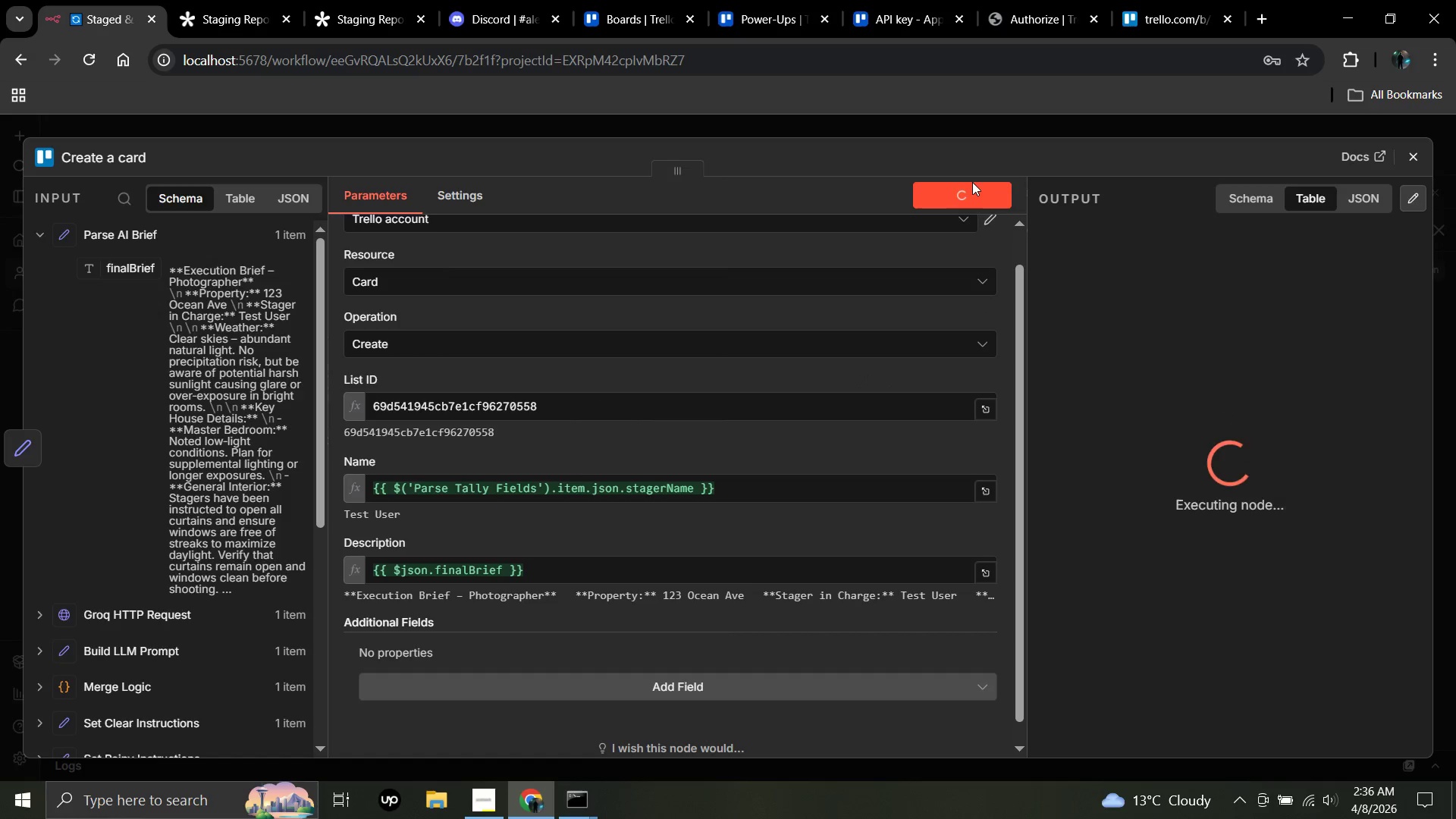 
left_click_drag(start_coordinate=[1097, 757], to_coordinate=[1058, 753])
 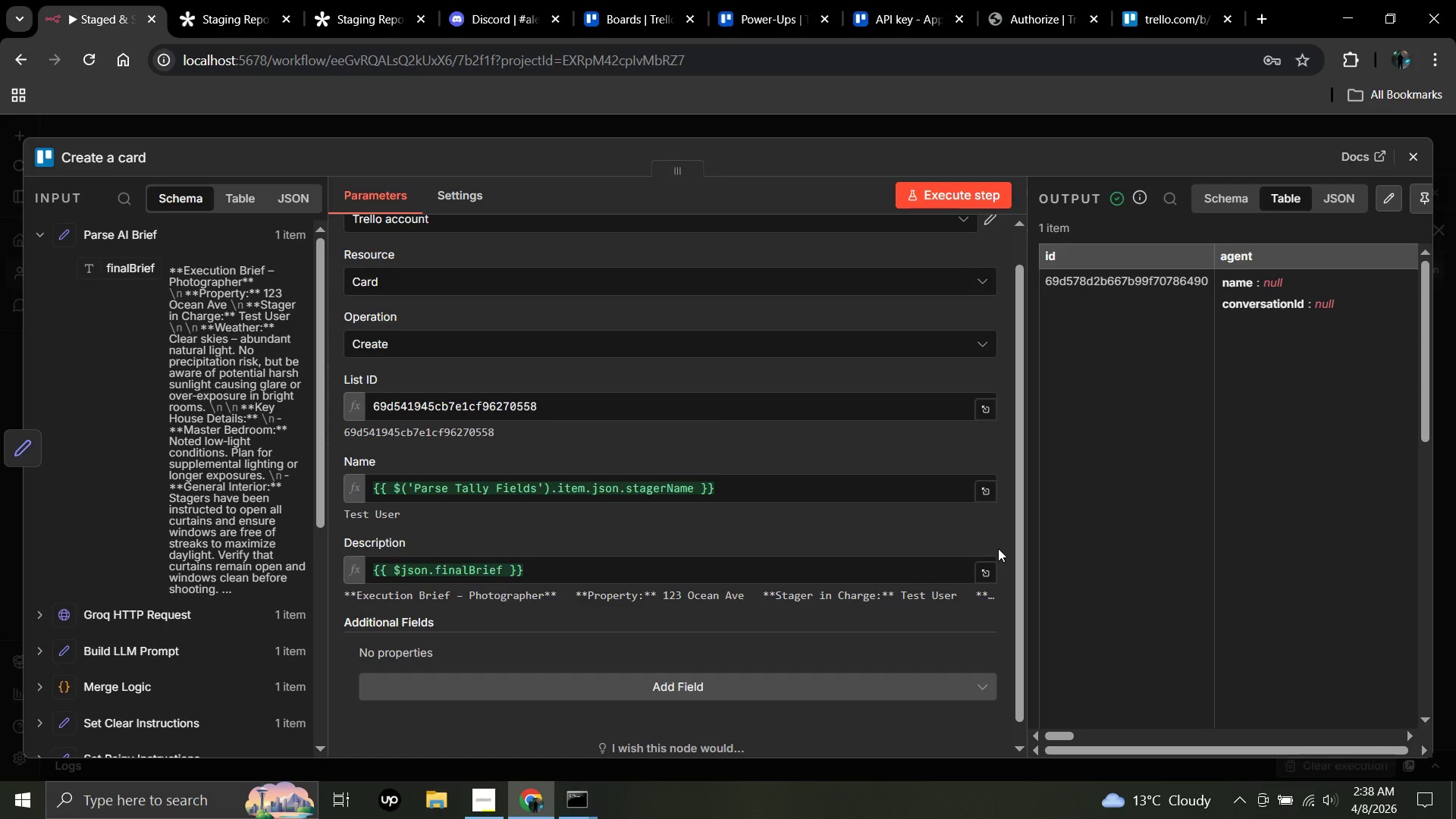 
wait(104.83)
 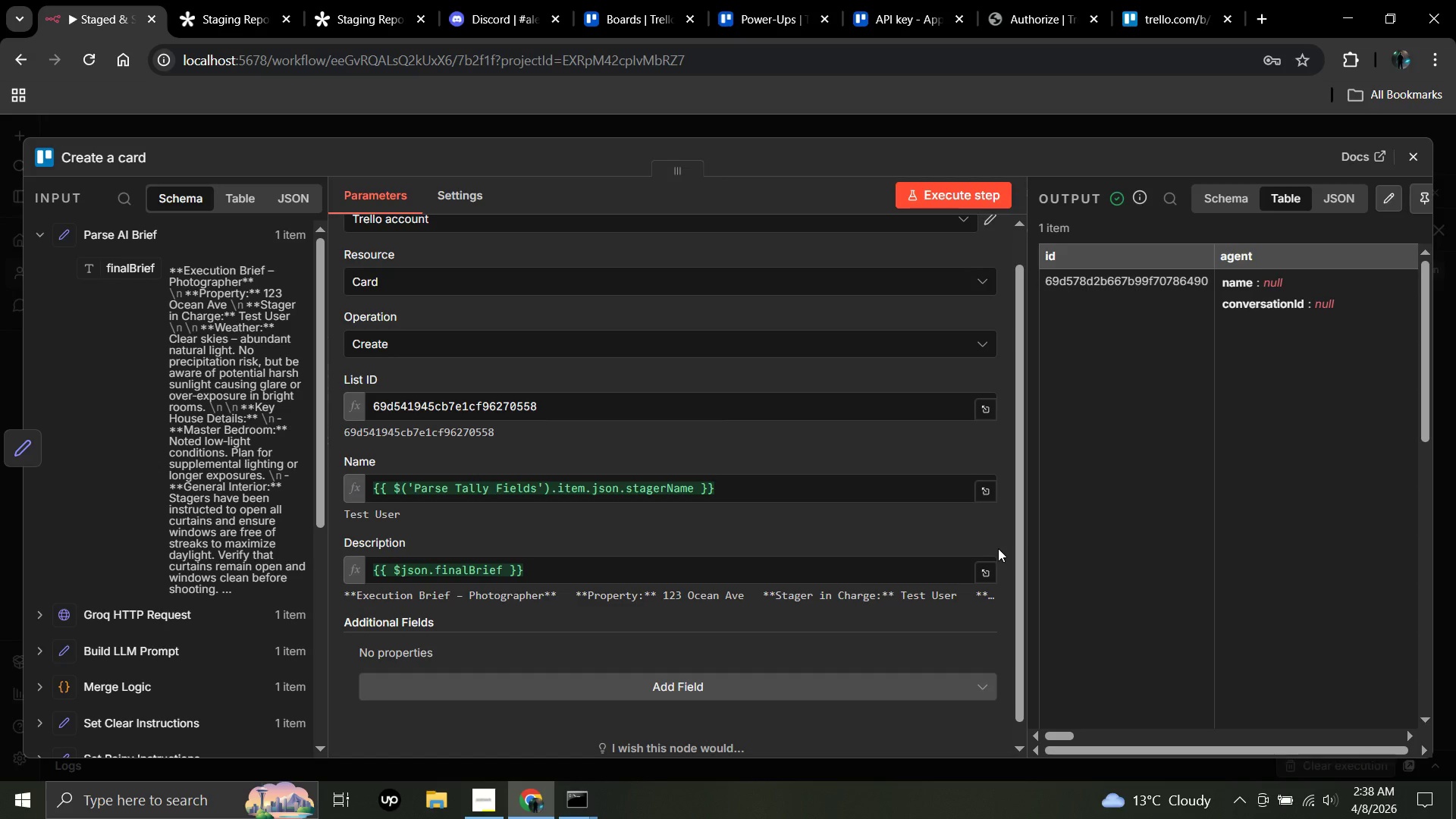 
left_click([1189, 0])
 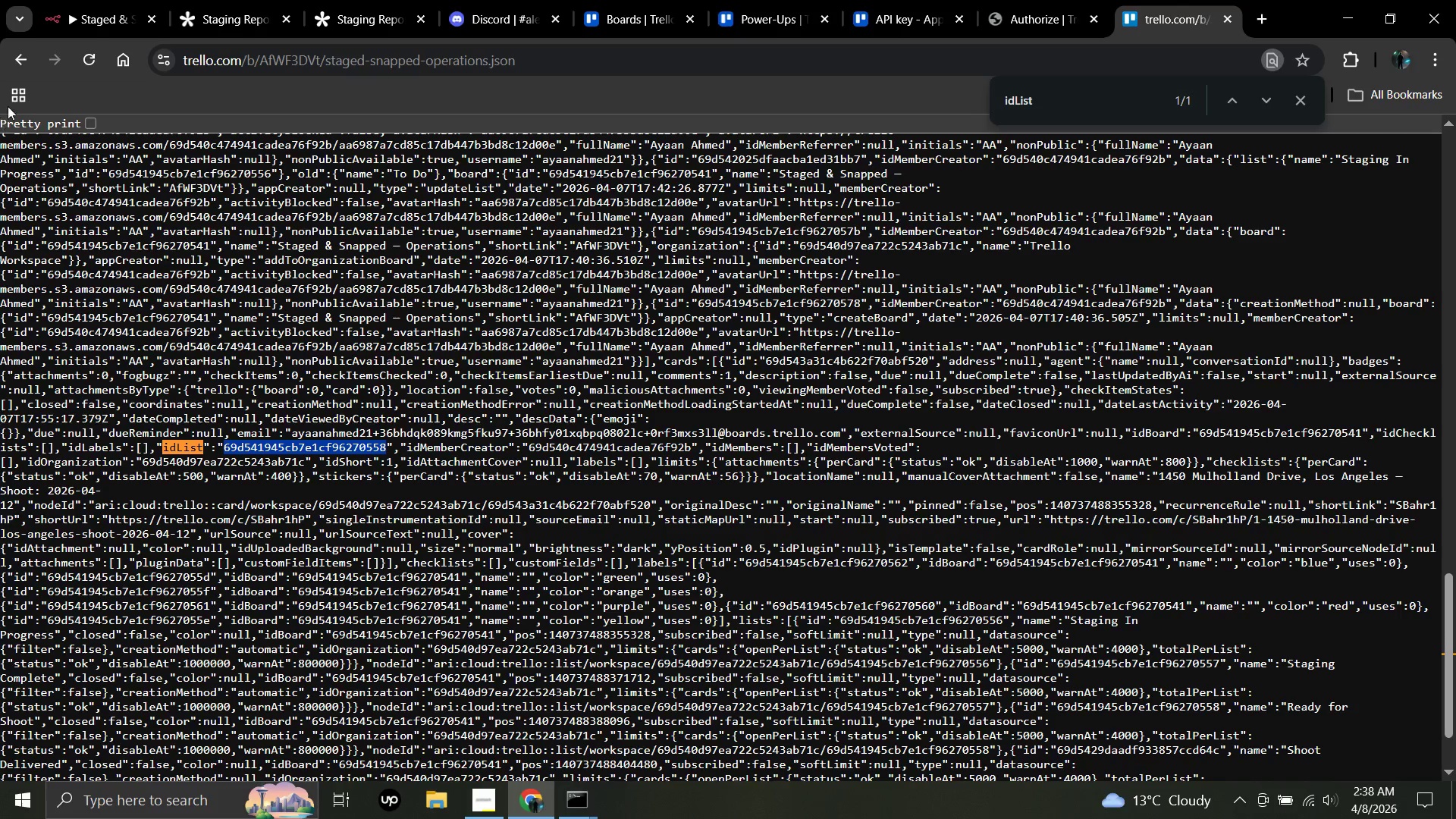 
left_click([19, 71])
 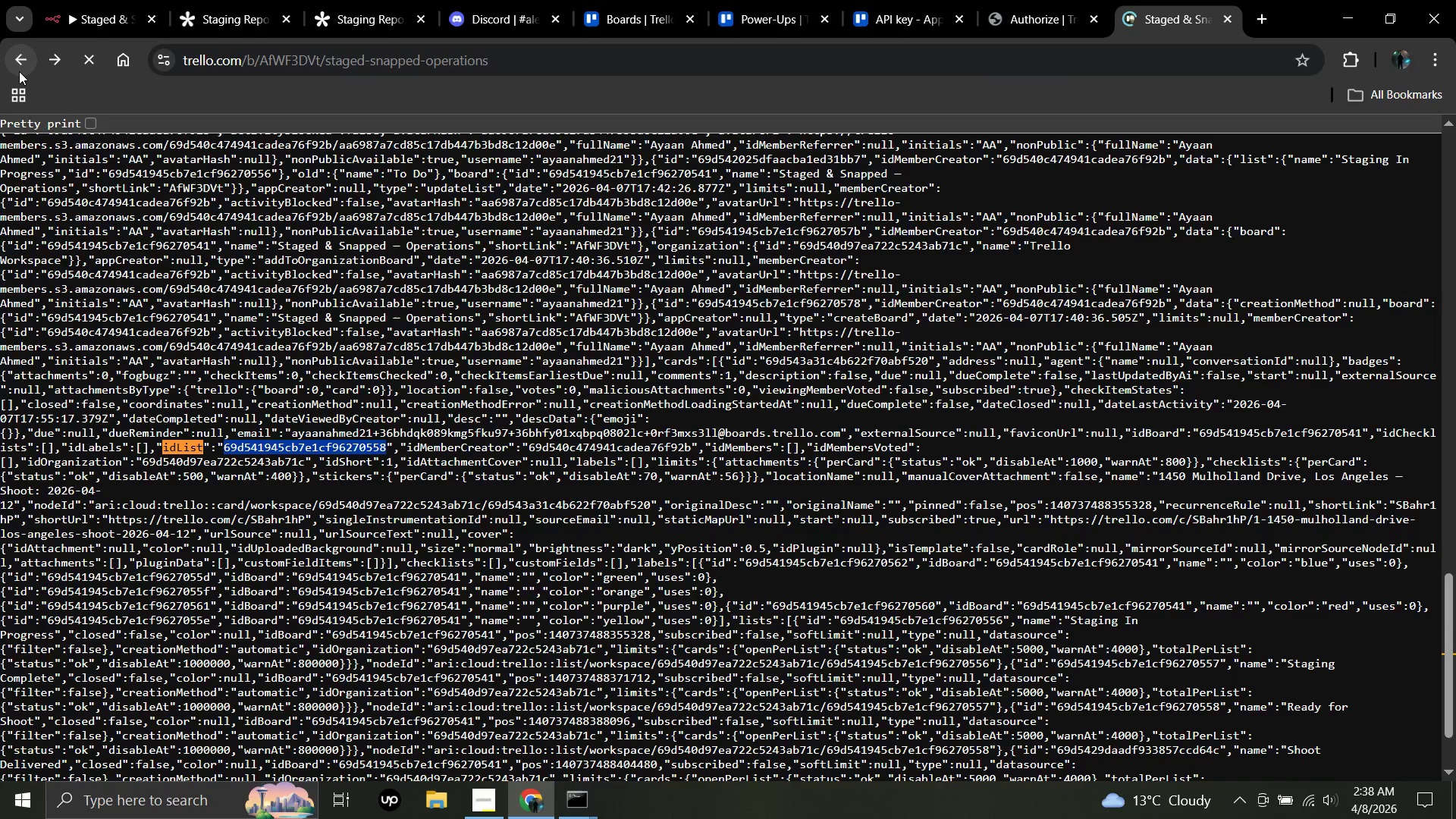 
left_click([19, 71])
 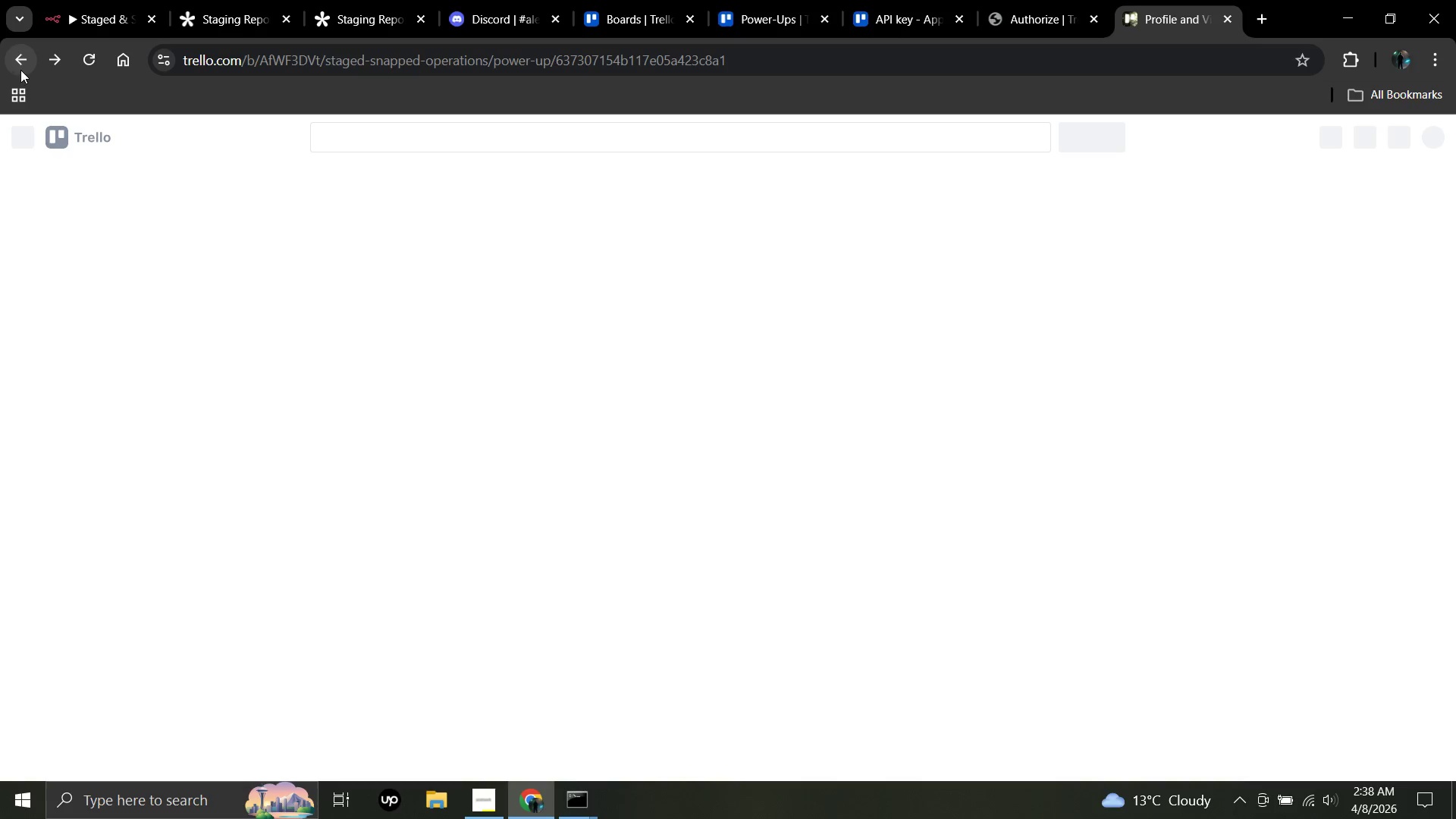 
mouse_move([84, 71])
 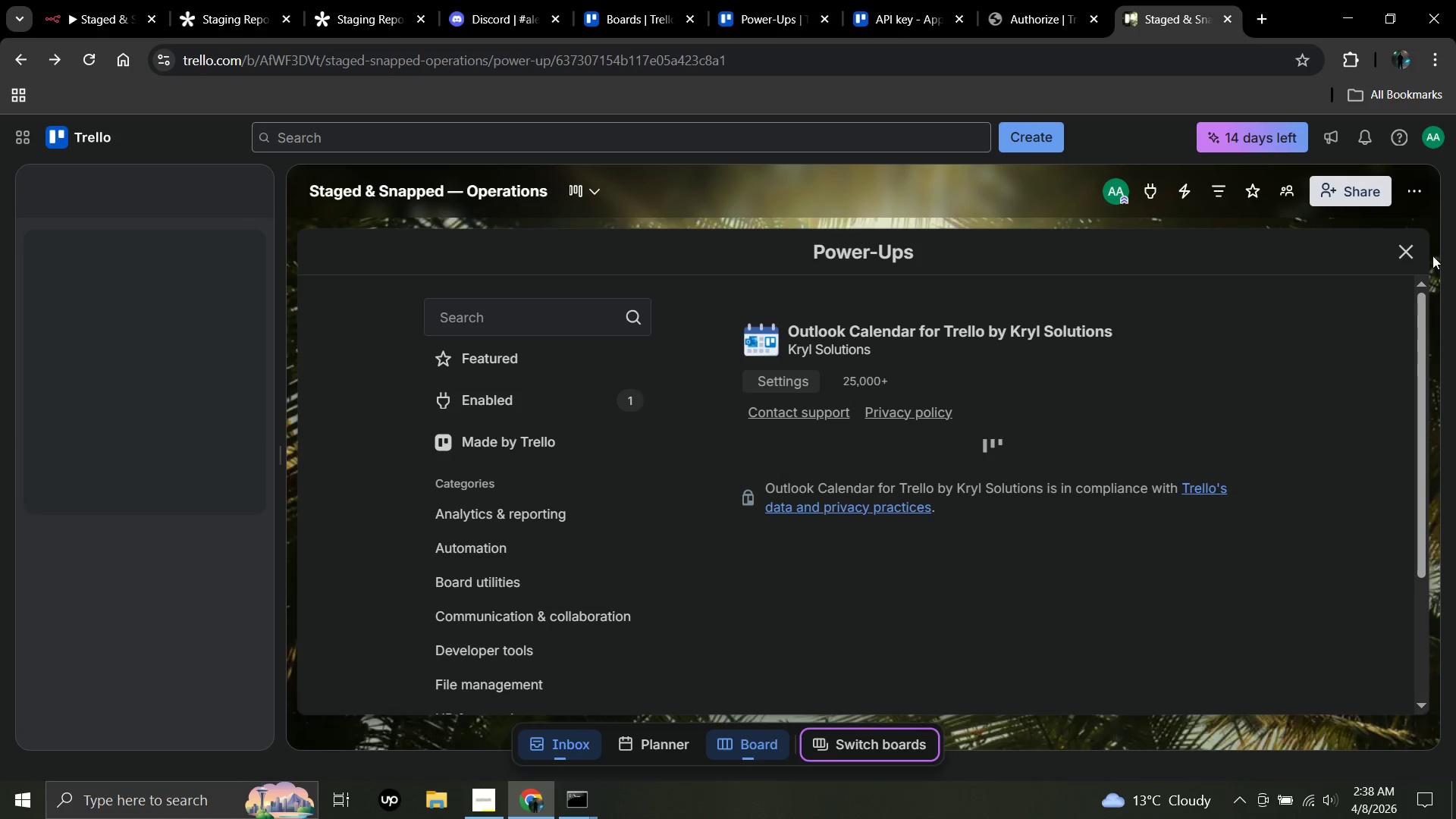 
left_click([1416, 253])
 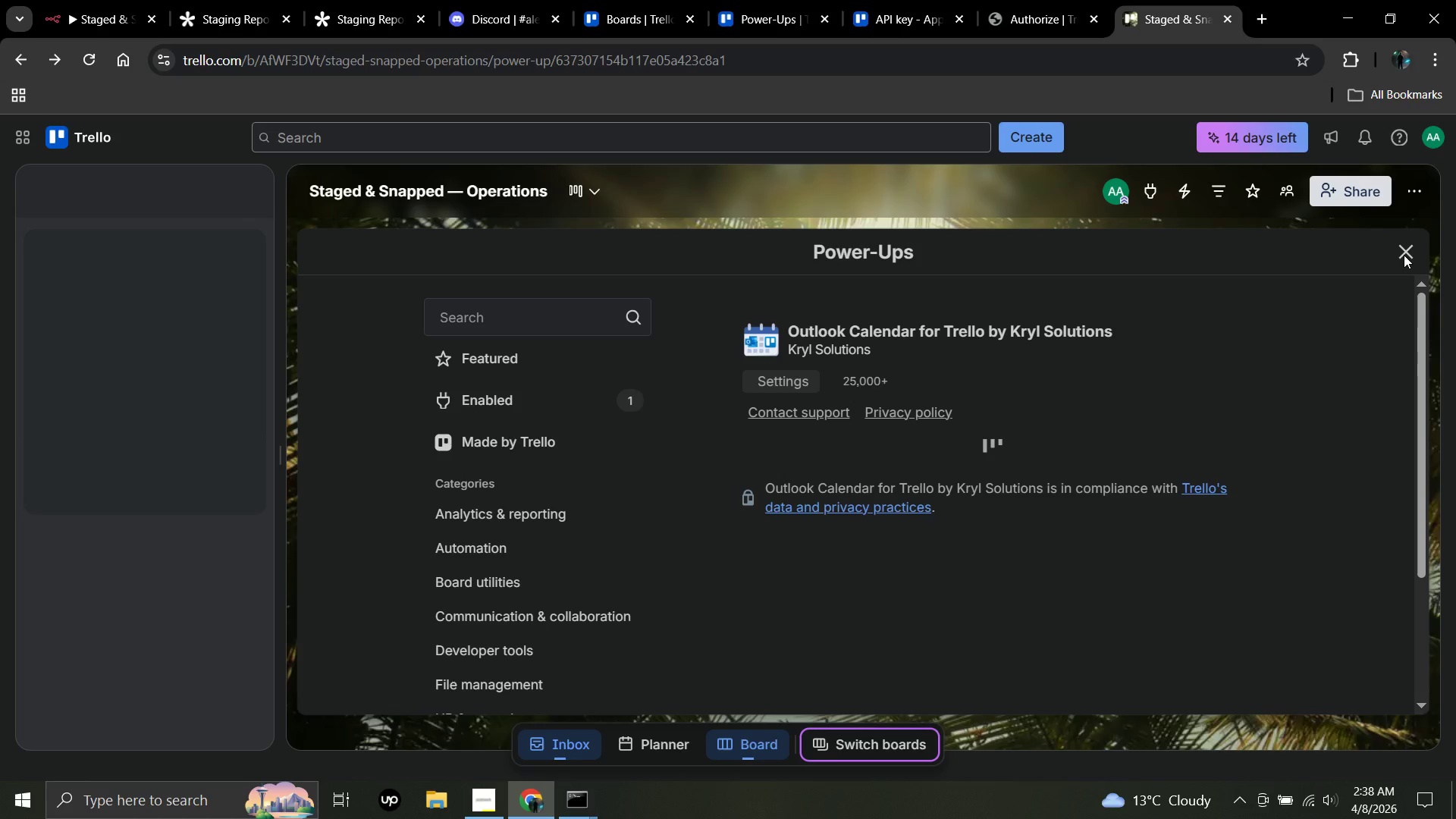 
left_click([1404, 255])
 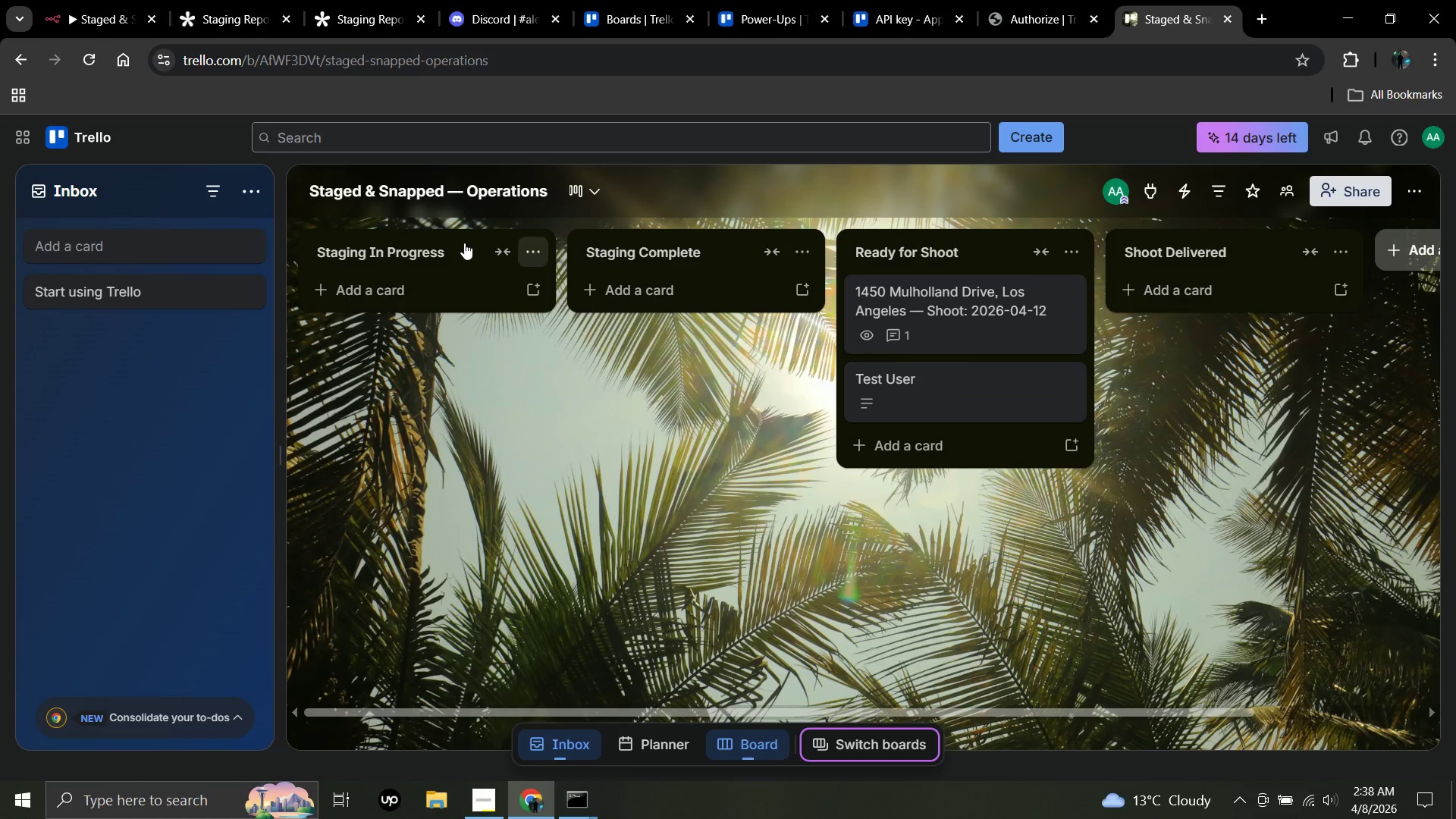 
left_click([896, 249])
 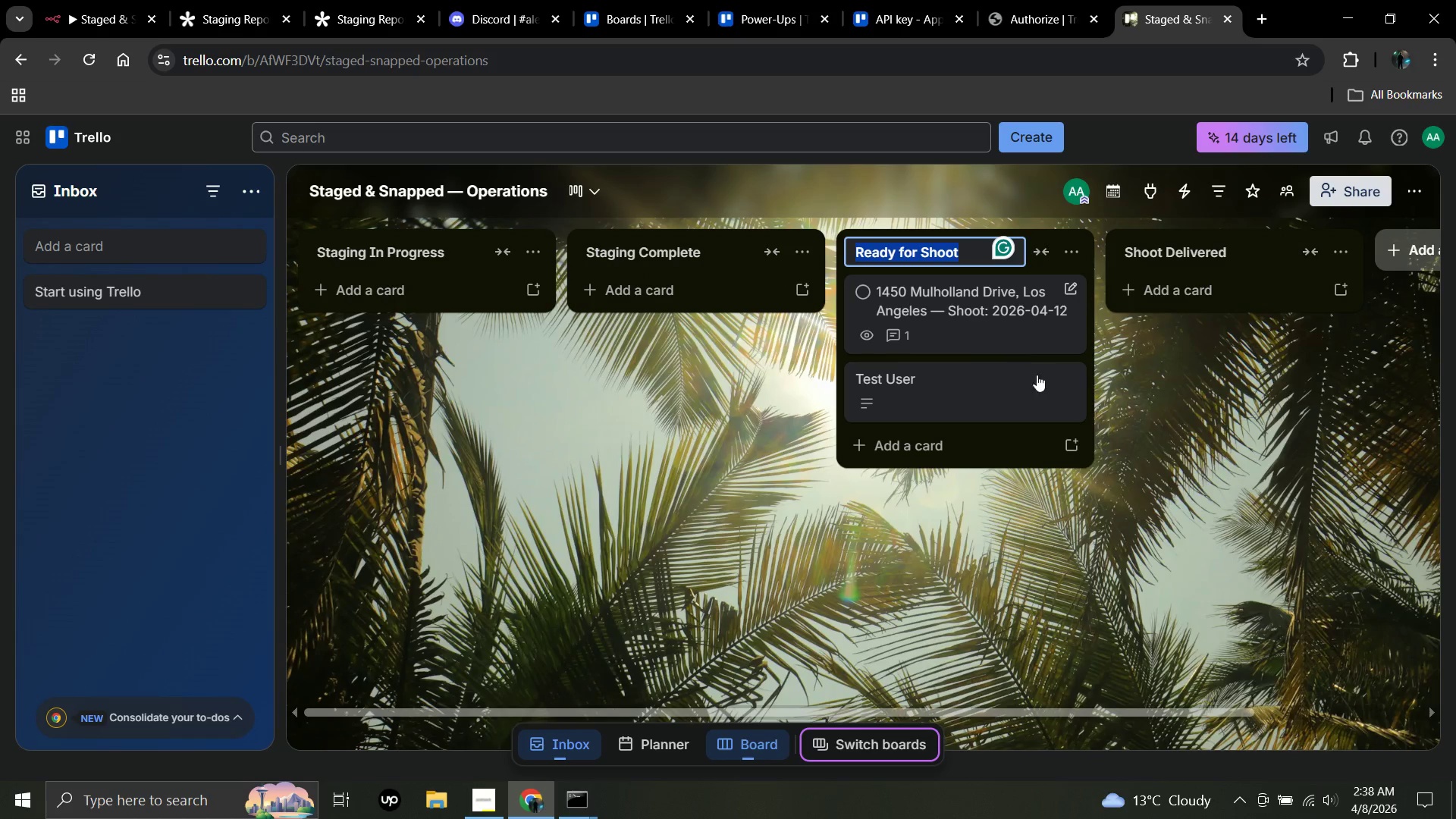 
left_click([1128, 410])
 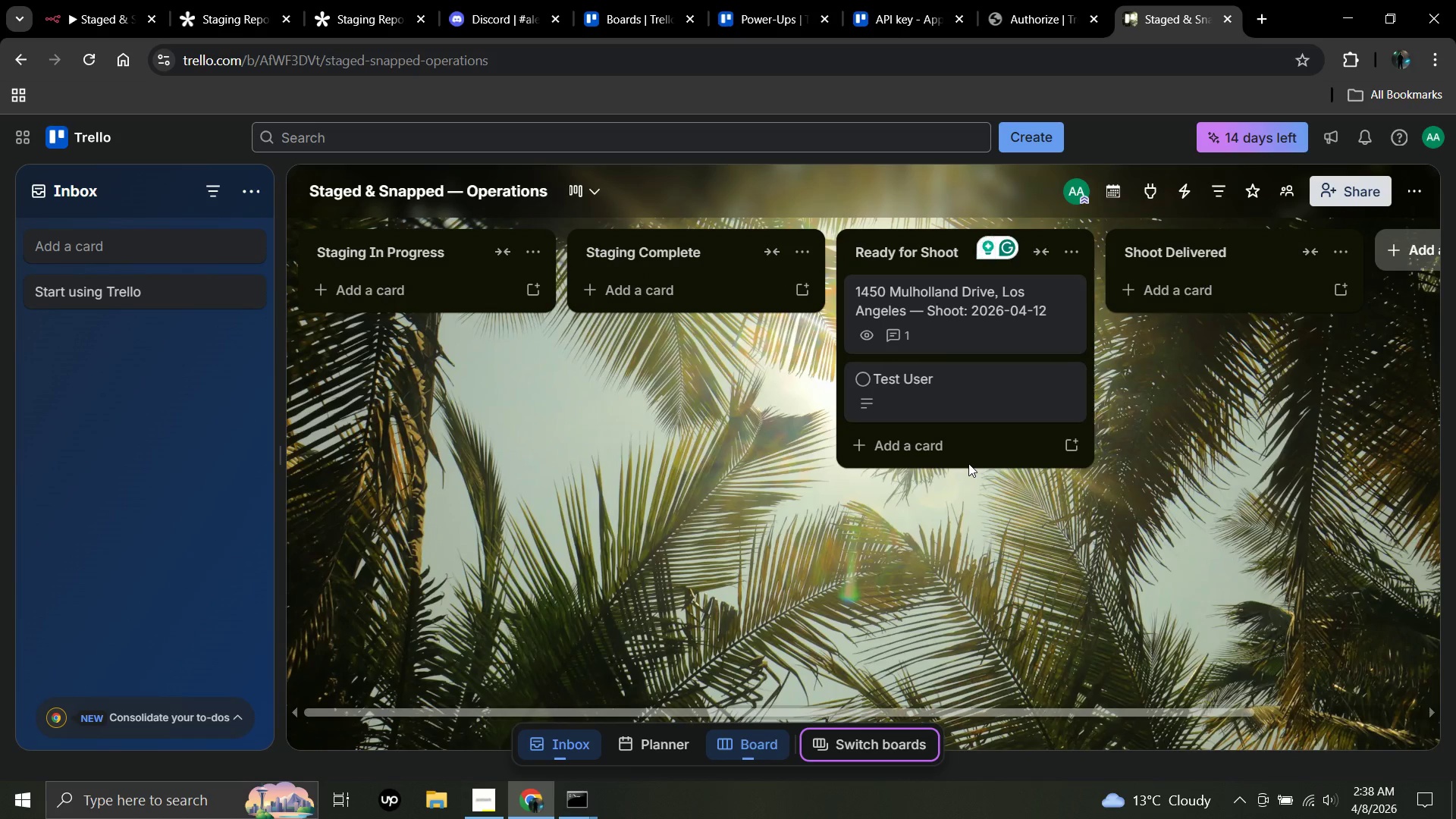 
left_click([962, 411])
 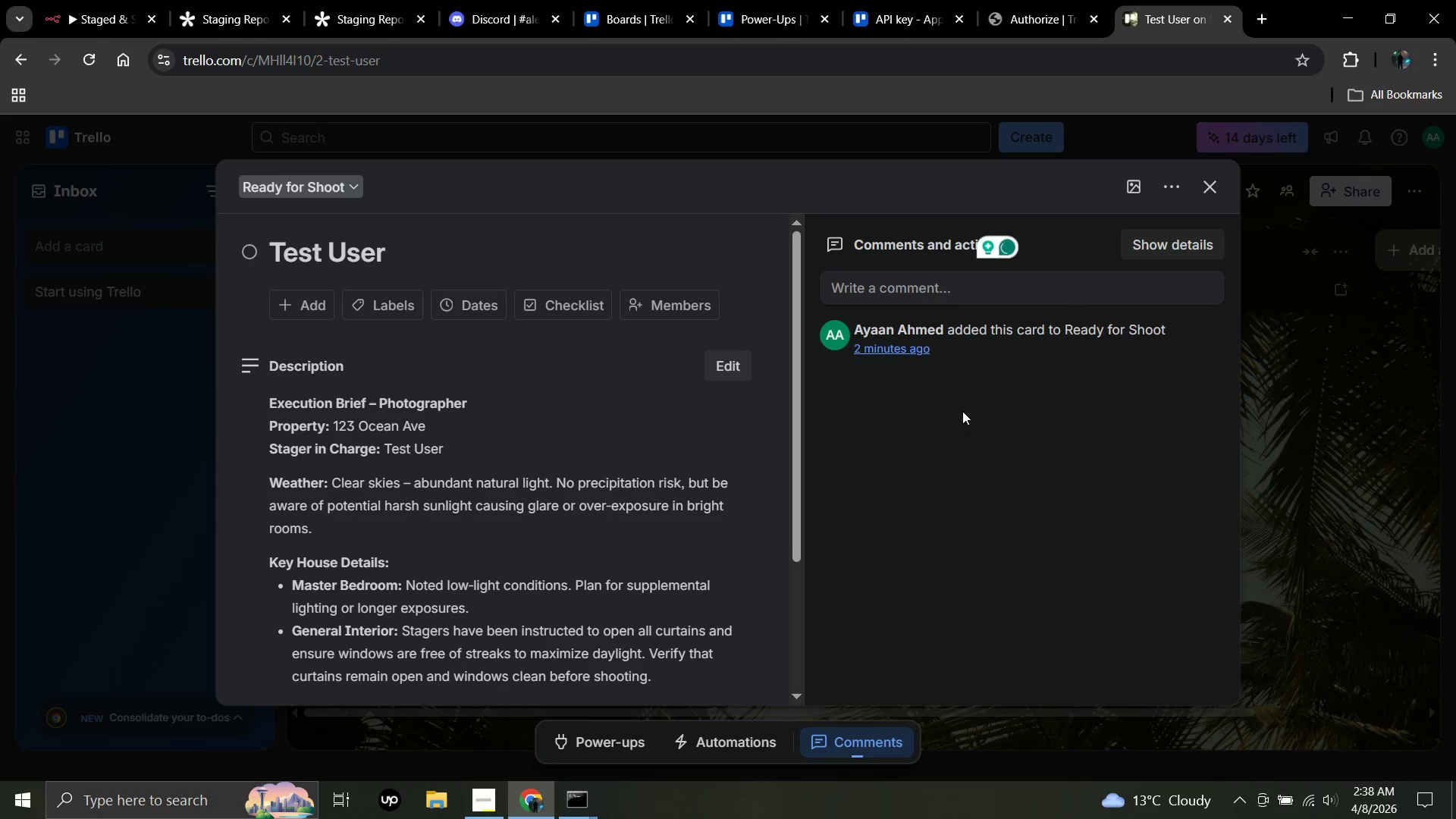 
scroll: coordinate [762, 454], scroll_direction: down, amount: 8.0
 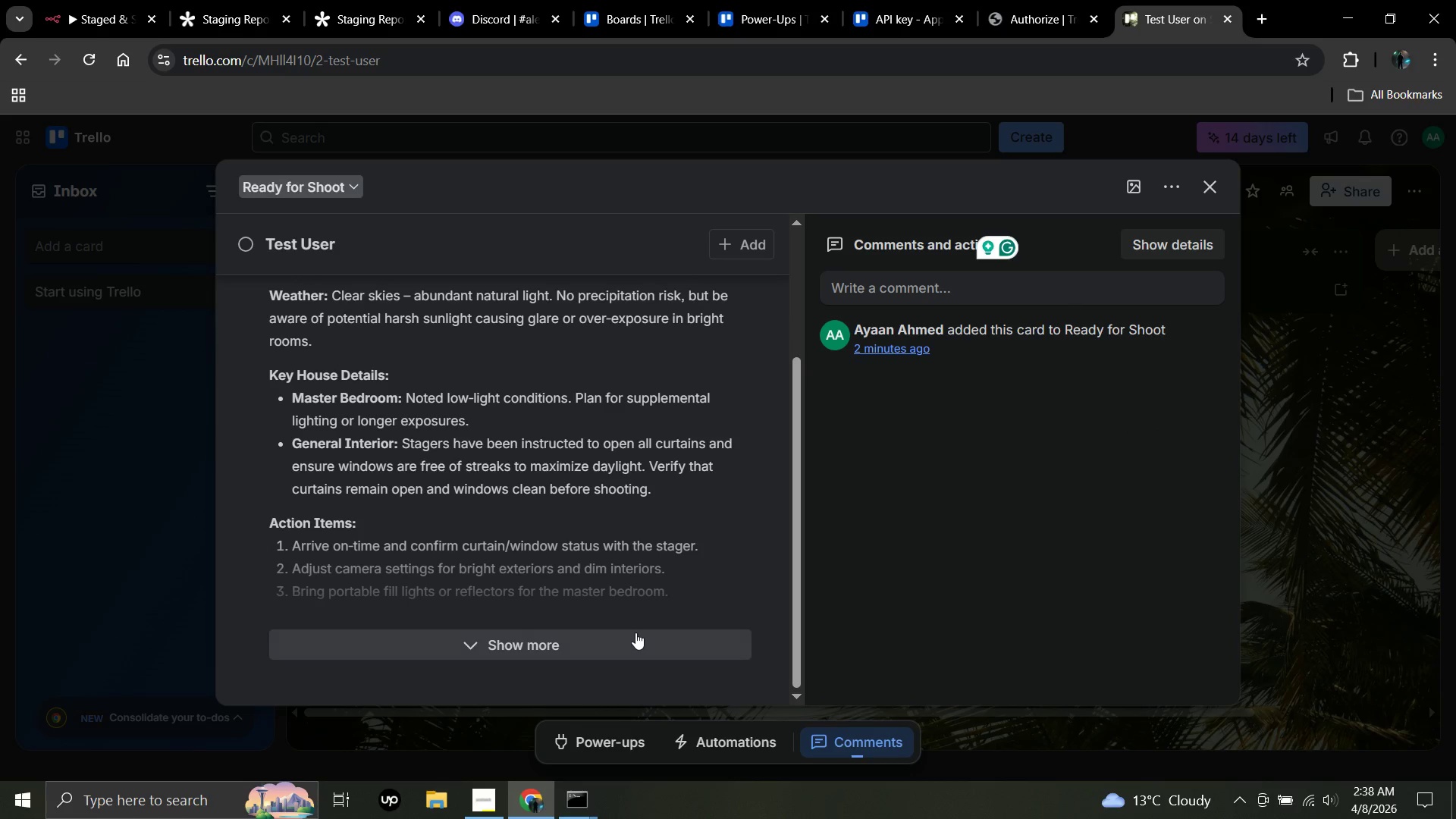 
left_click([635, 632])
 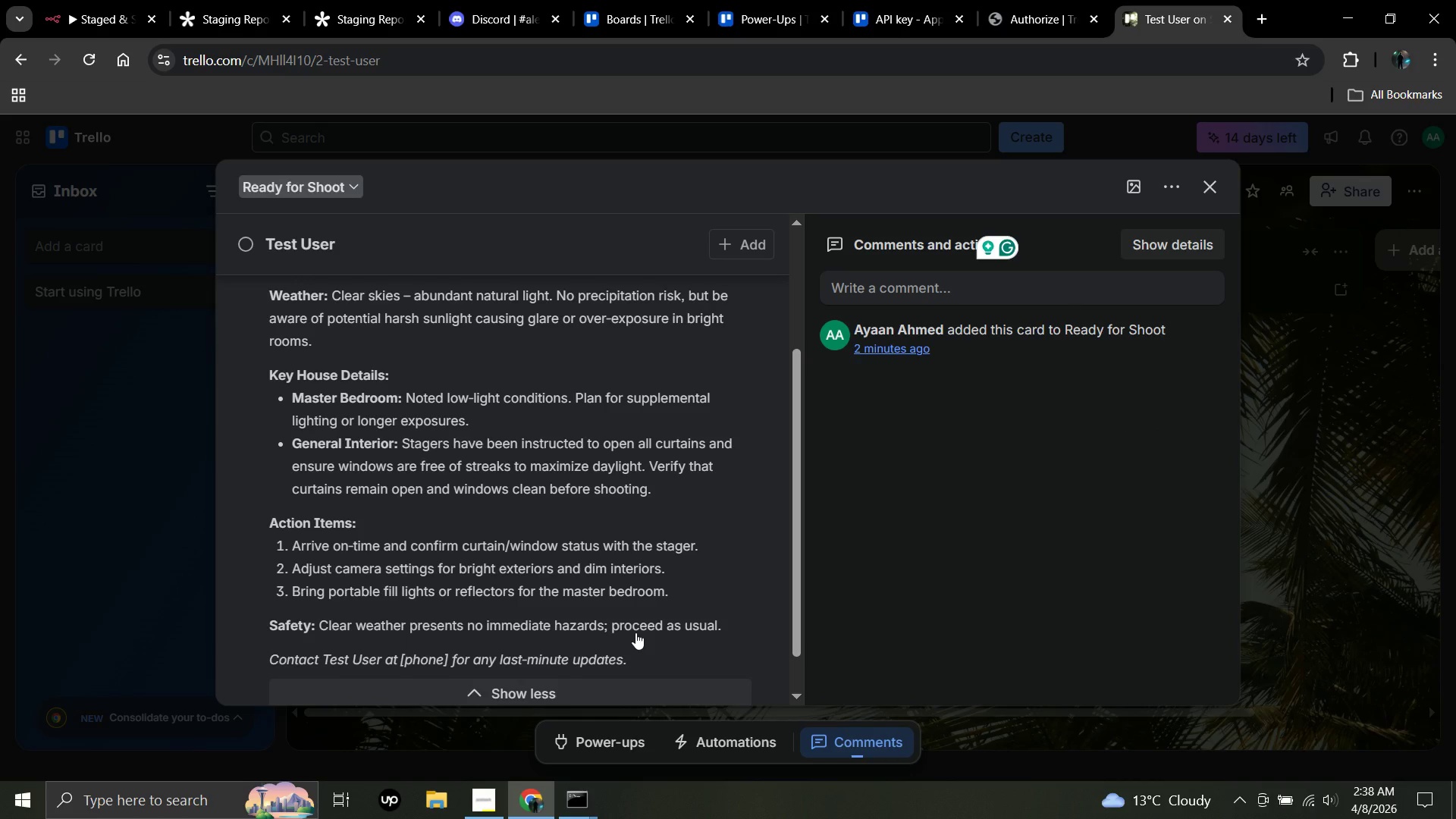 
scroll: coordinate [635, 632], scroll_direction: down, amount: 5.0
 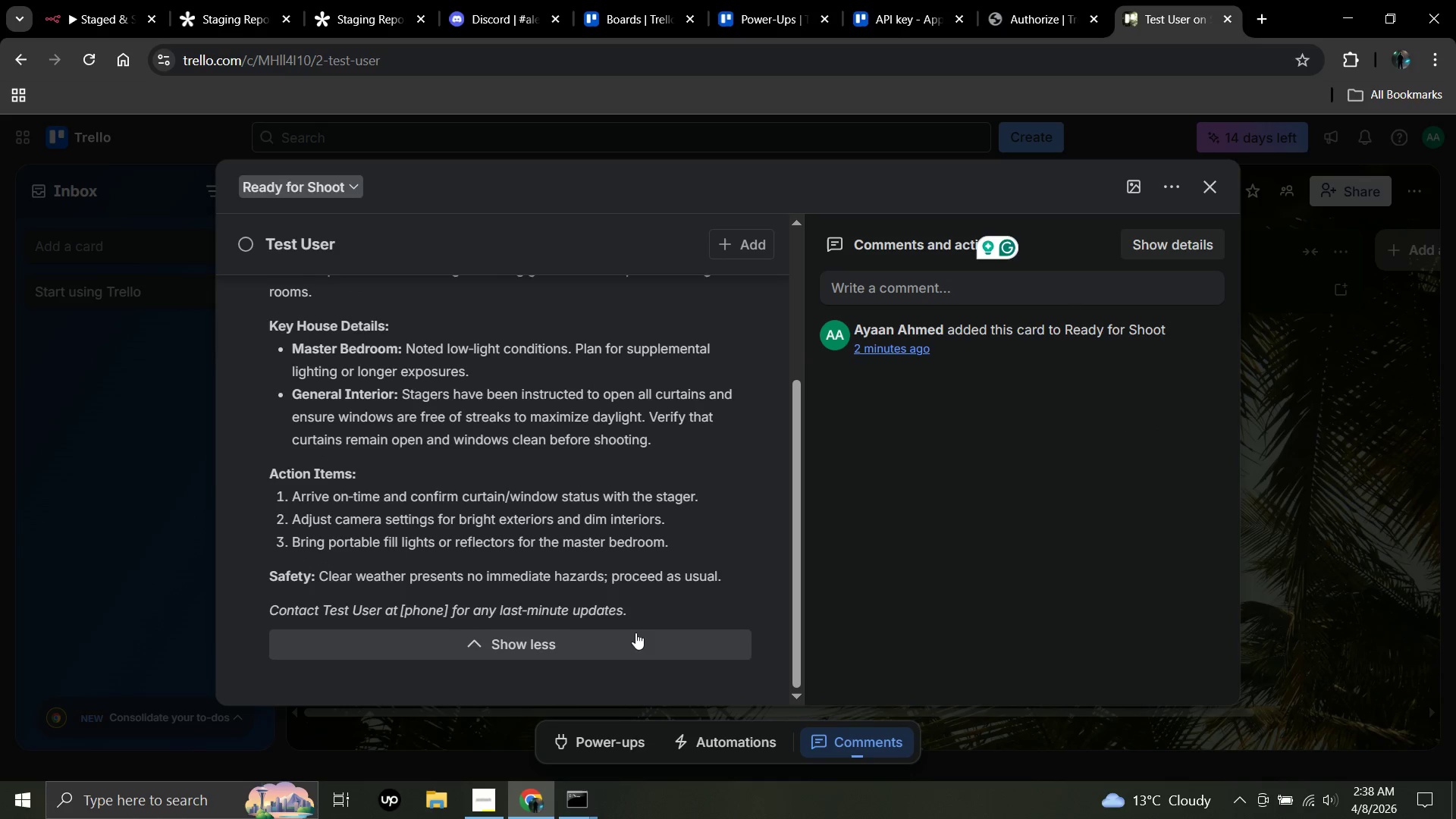 
scroll: coordinate [635, 632], scroll_direction: up, amount: 2.0
 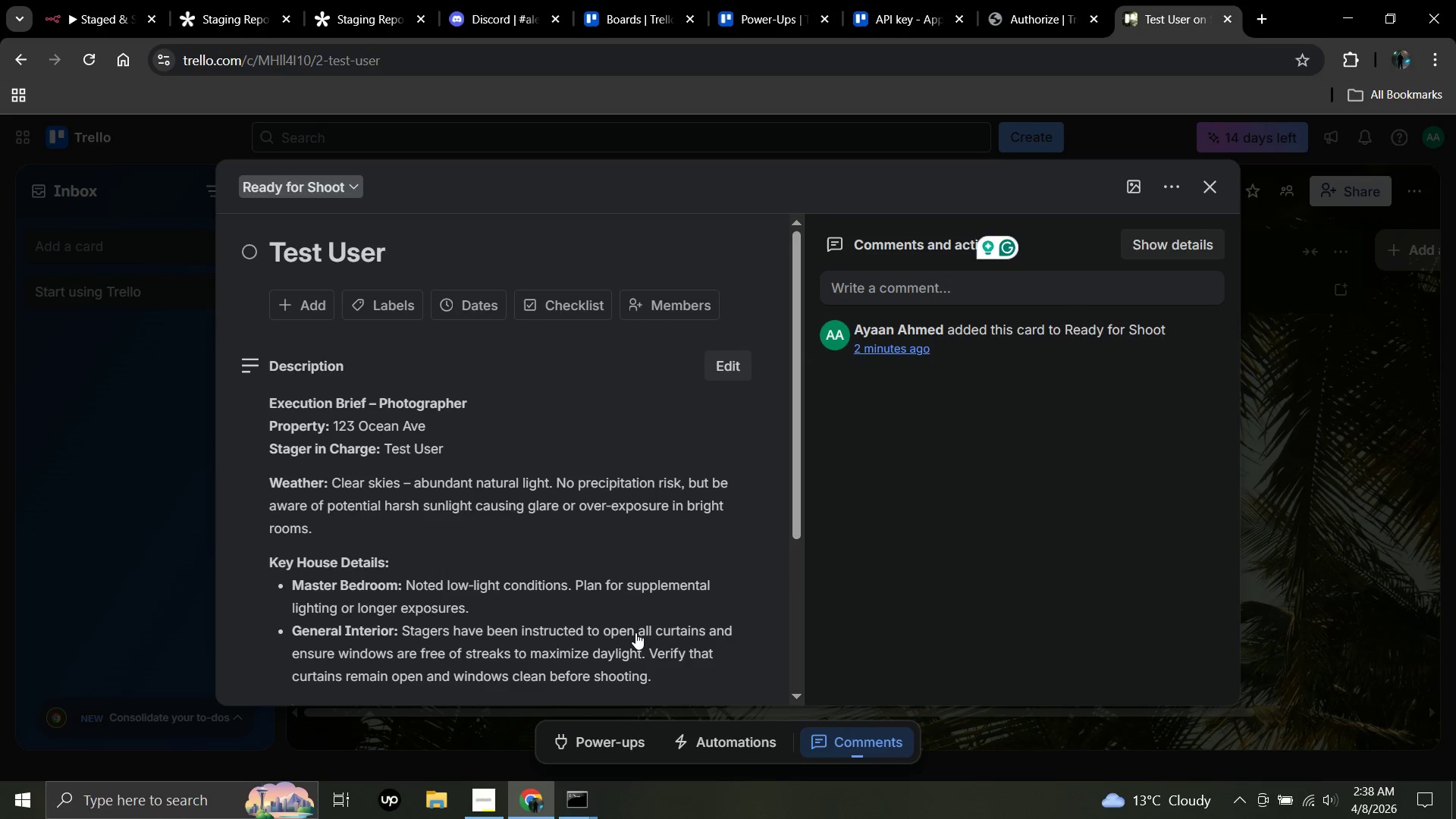 
scroll: coordinate [635, 632], scroll_direction: down, amount: 3.0
 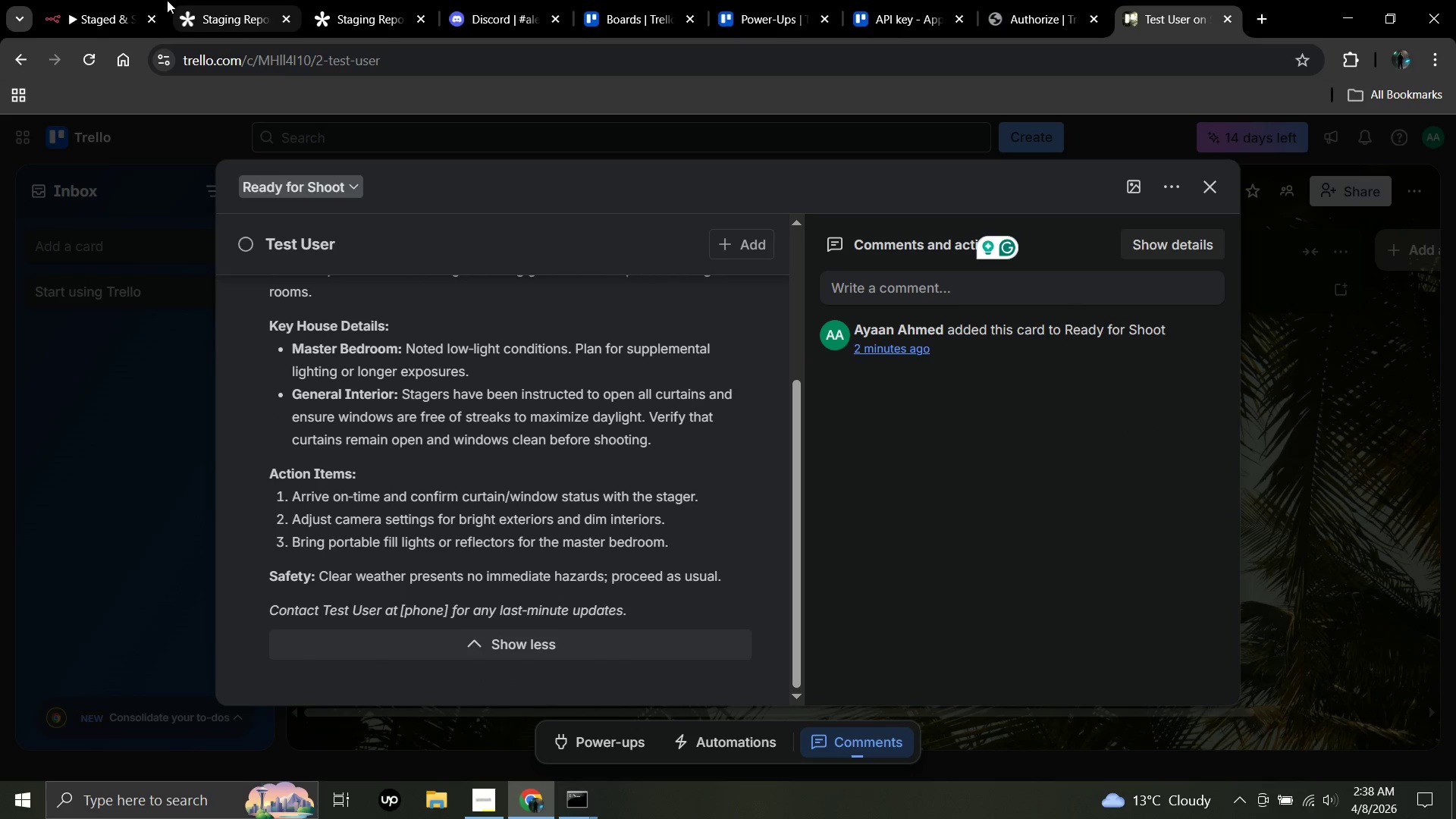 
mouse_move([158, 108])
 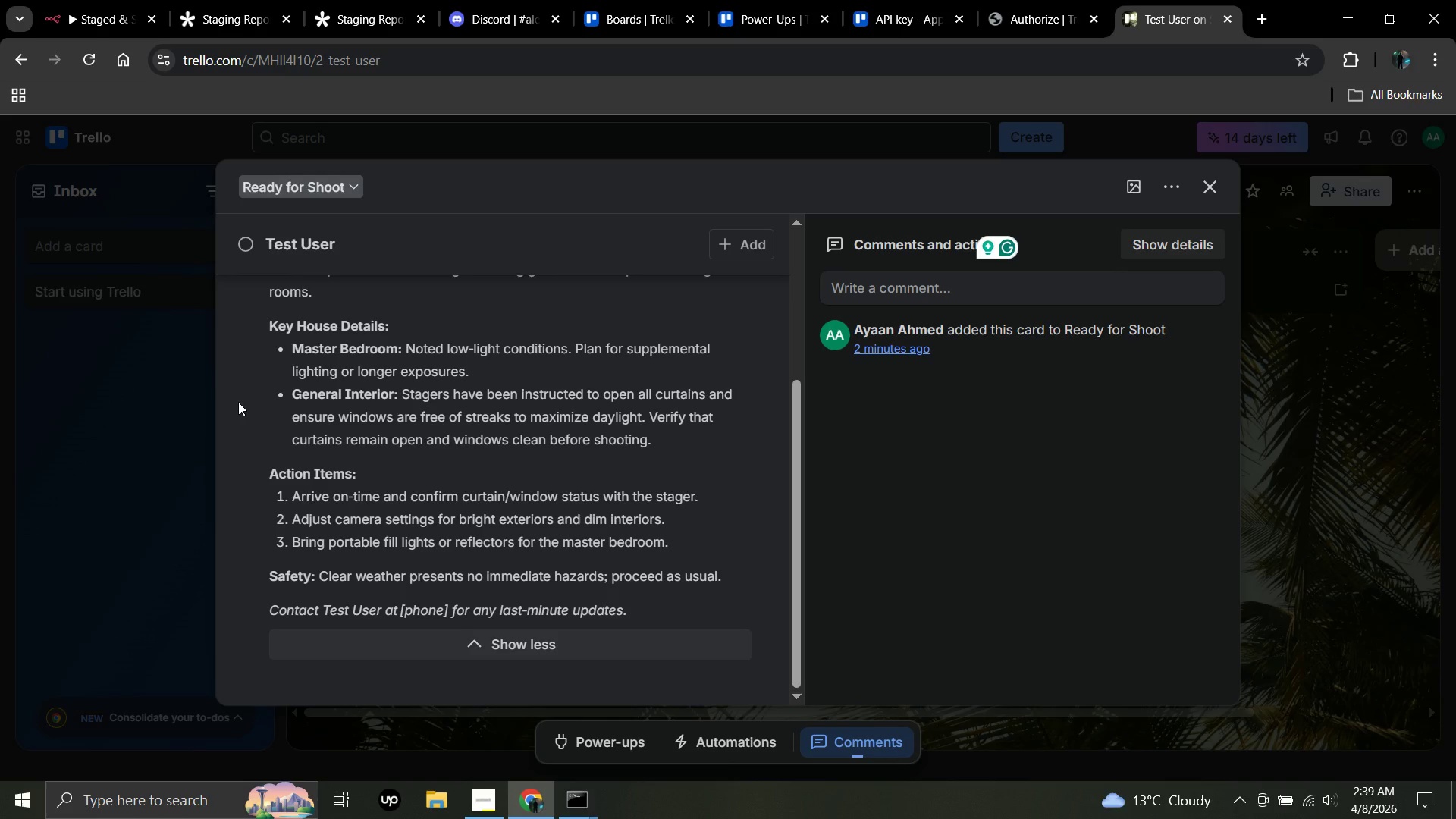 
wait(69.48)
 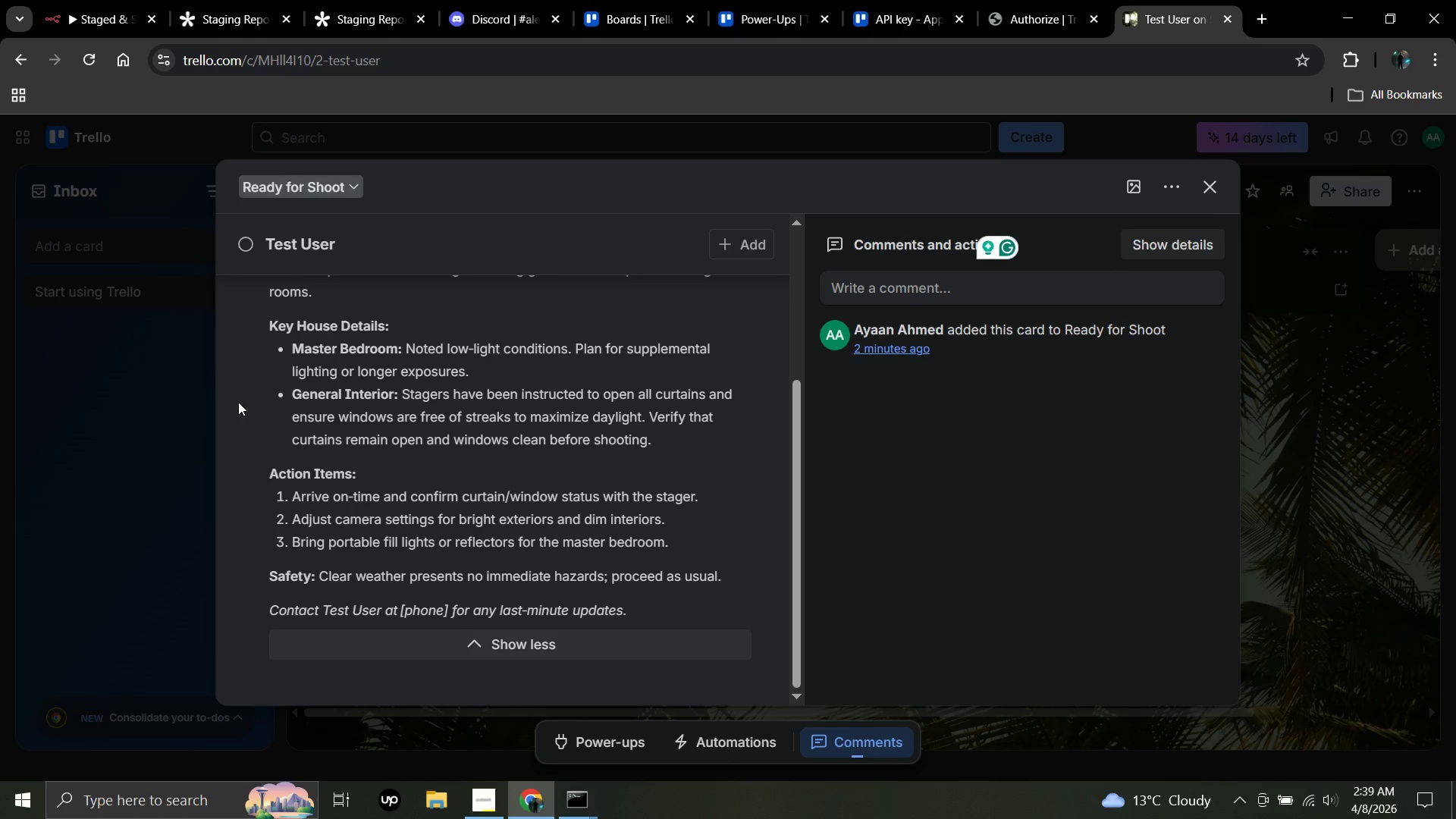 
left_click([1217, 187])
 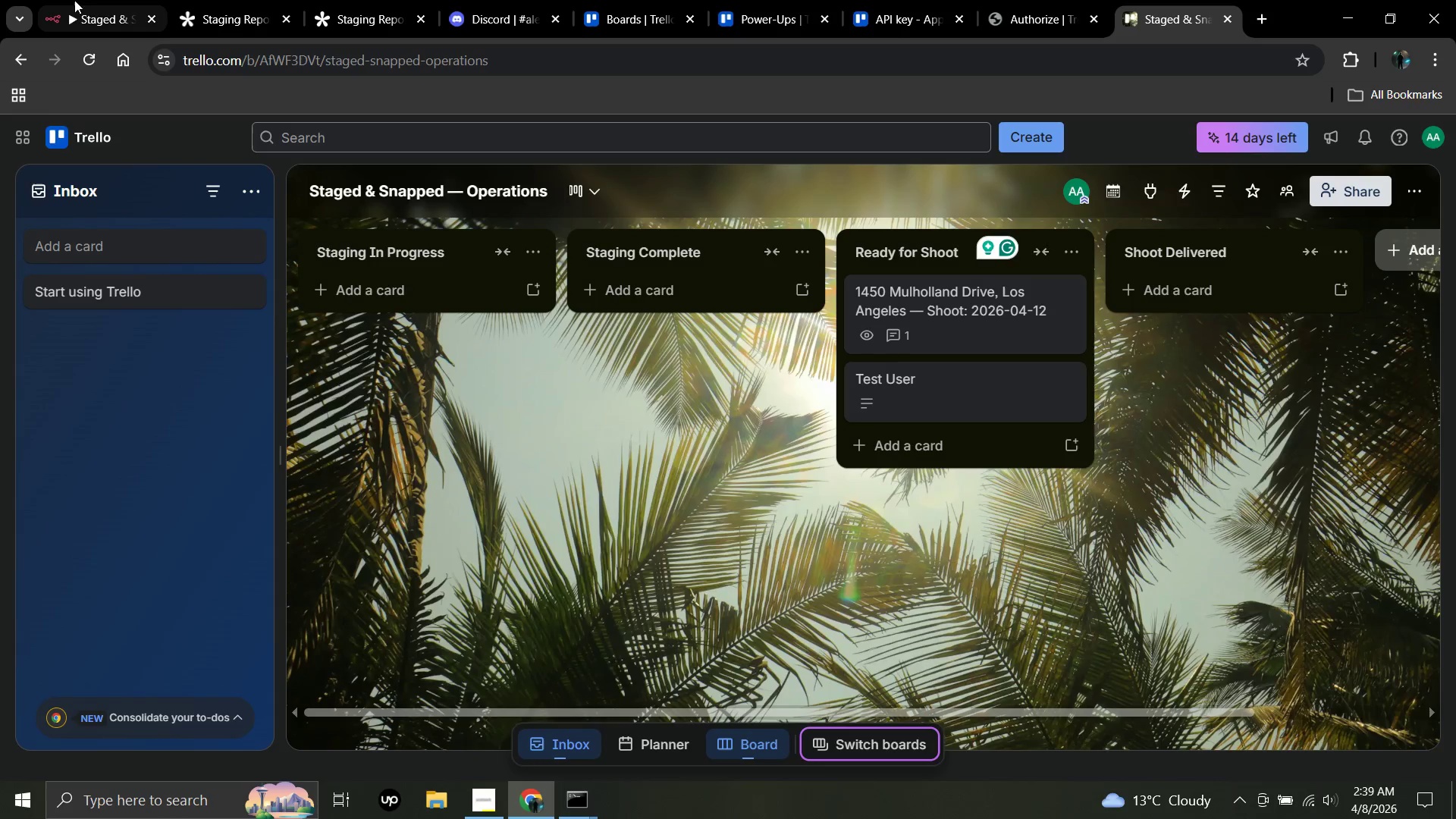 
left_click([74, 0])
 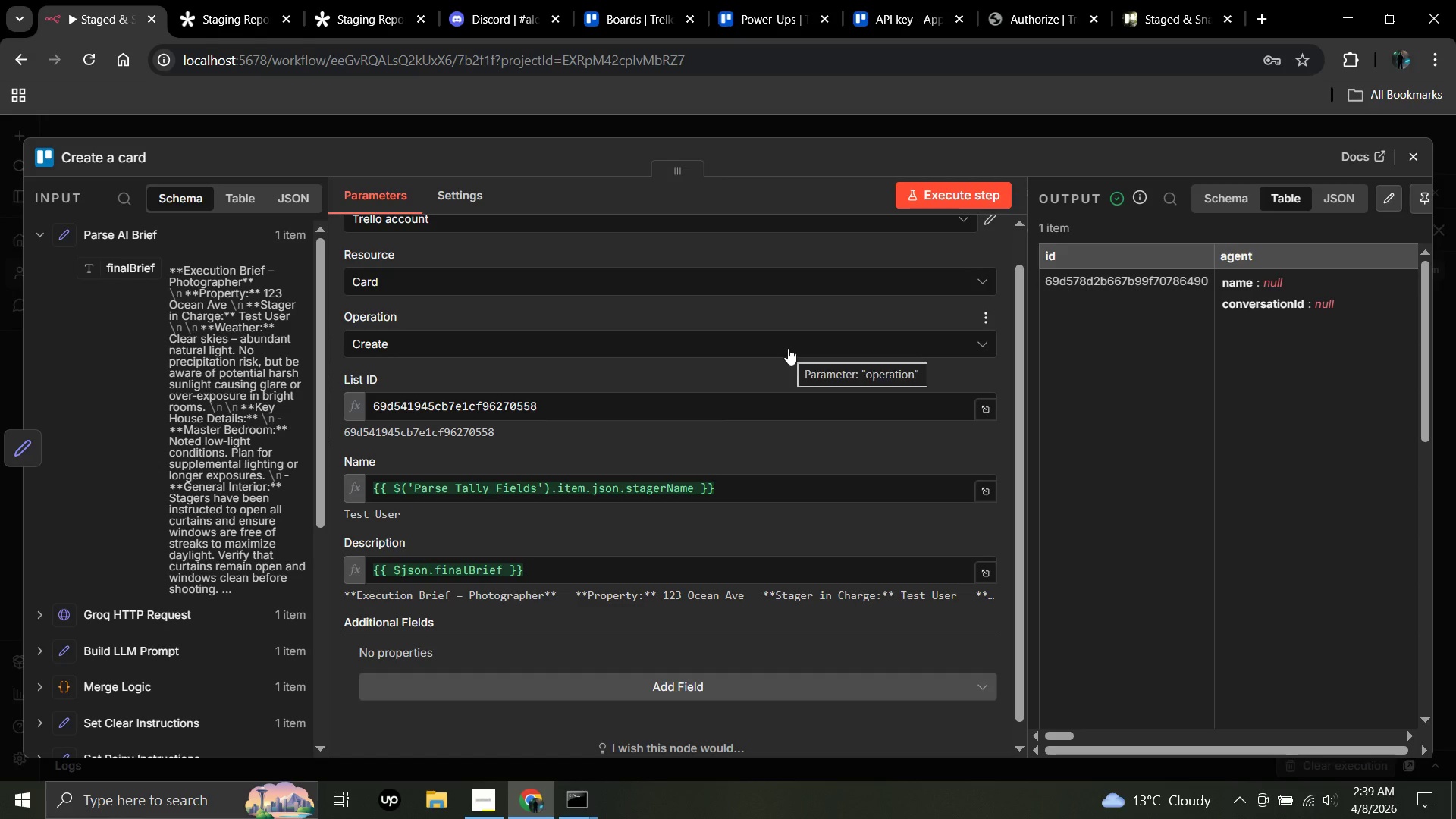 
scroll: coordinate [788, 348], scroll_direction: up, amount: 2.0
 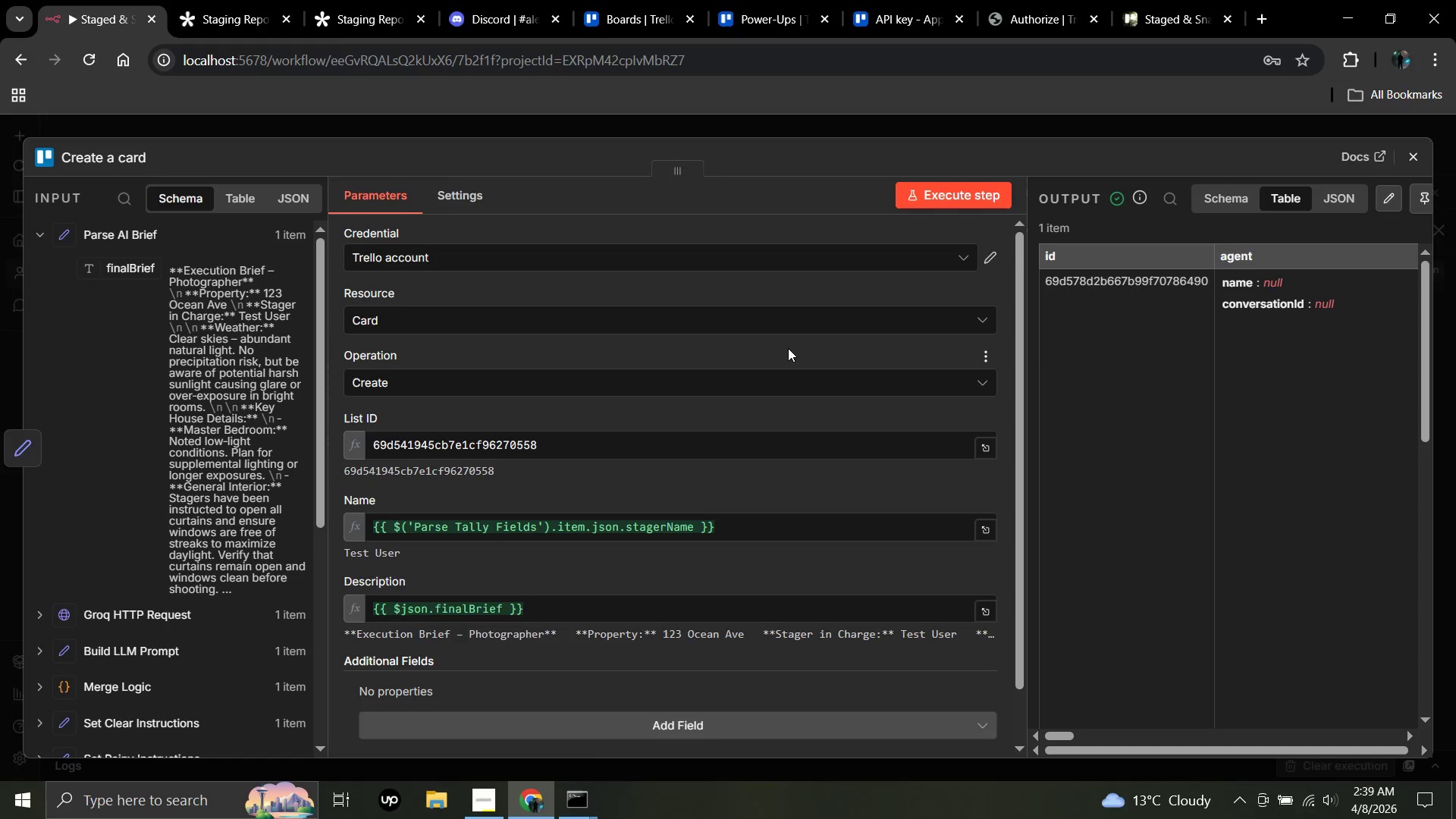 
left_click([474, 204])
 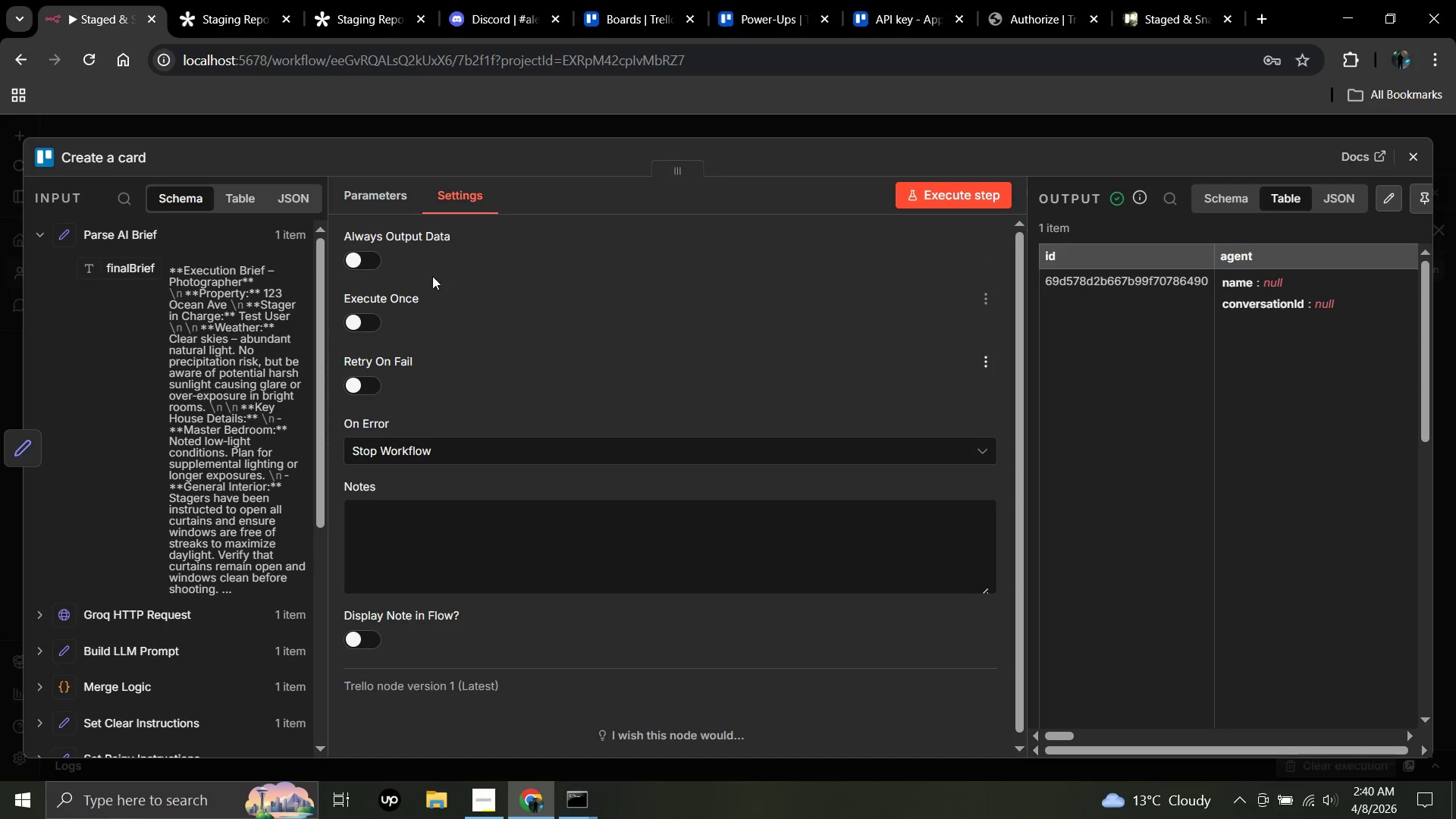 
left_click([365, 260])
 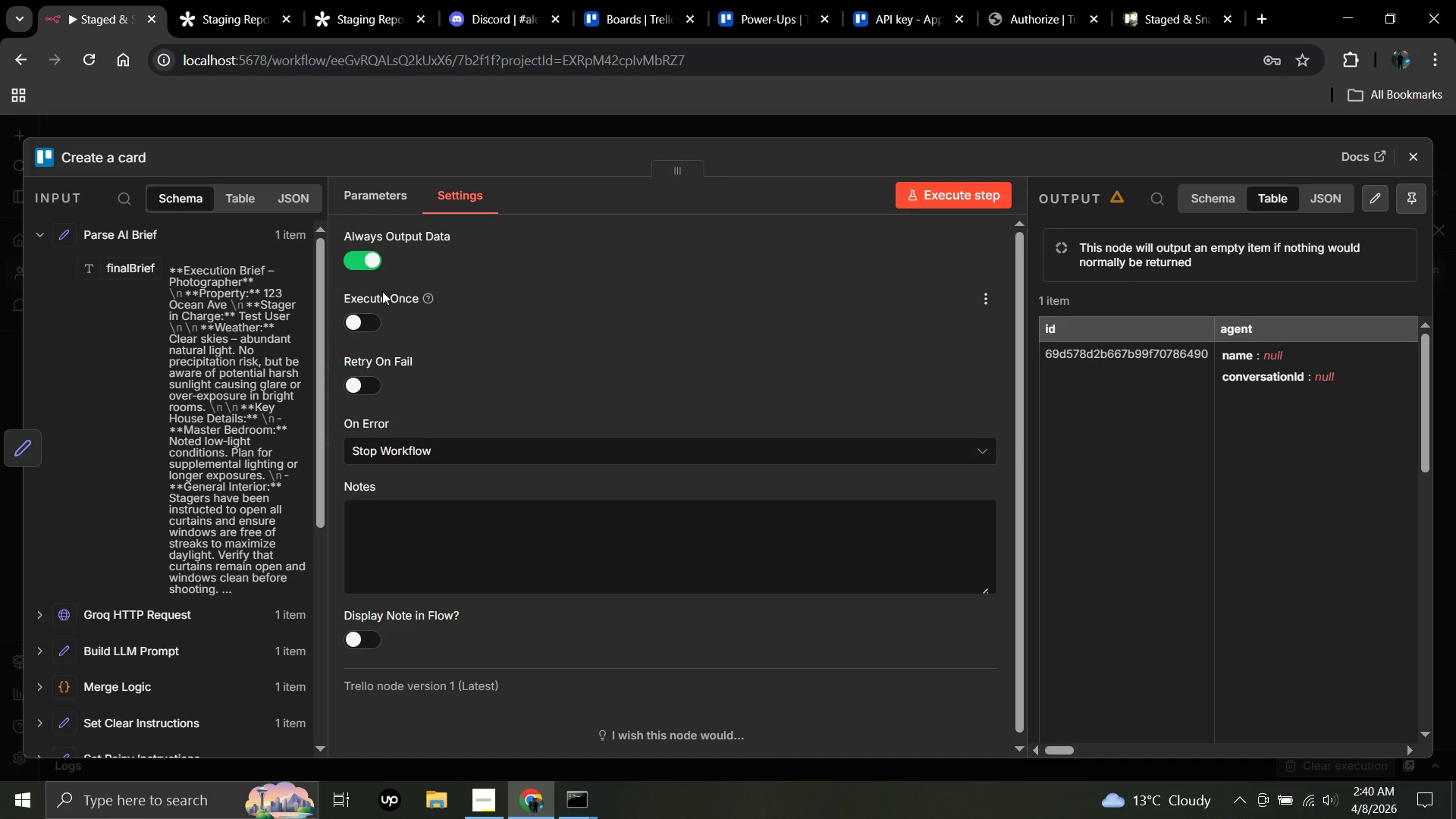 
wait(16.03)
 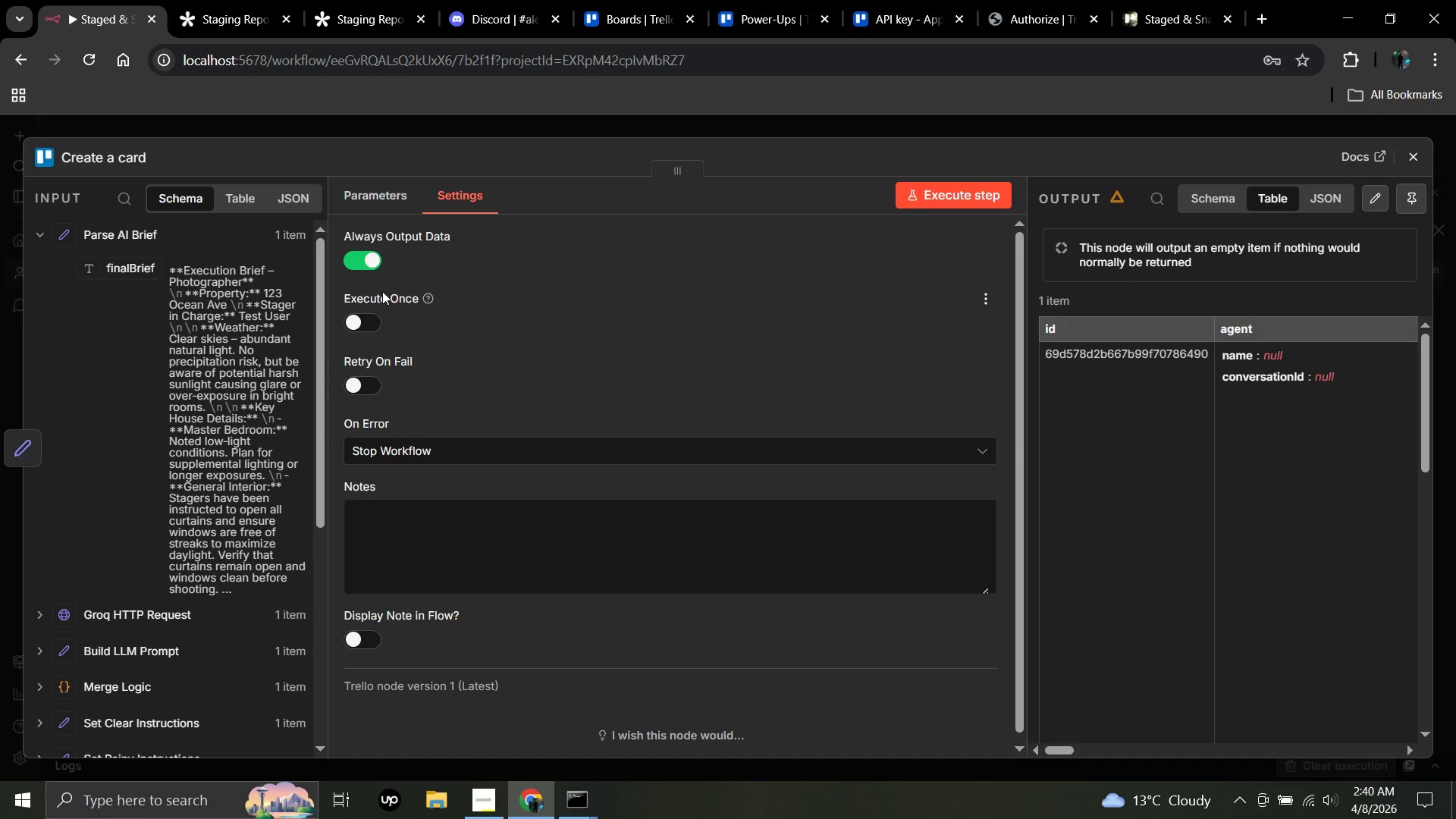 
left_click([1413, 166])
 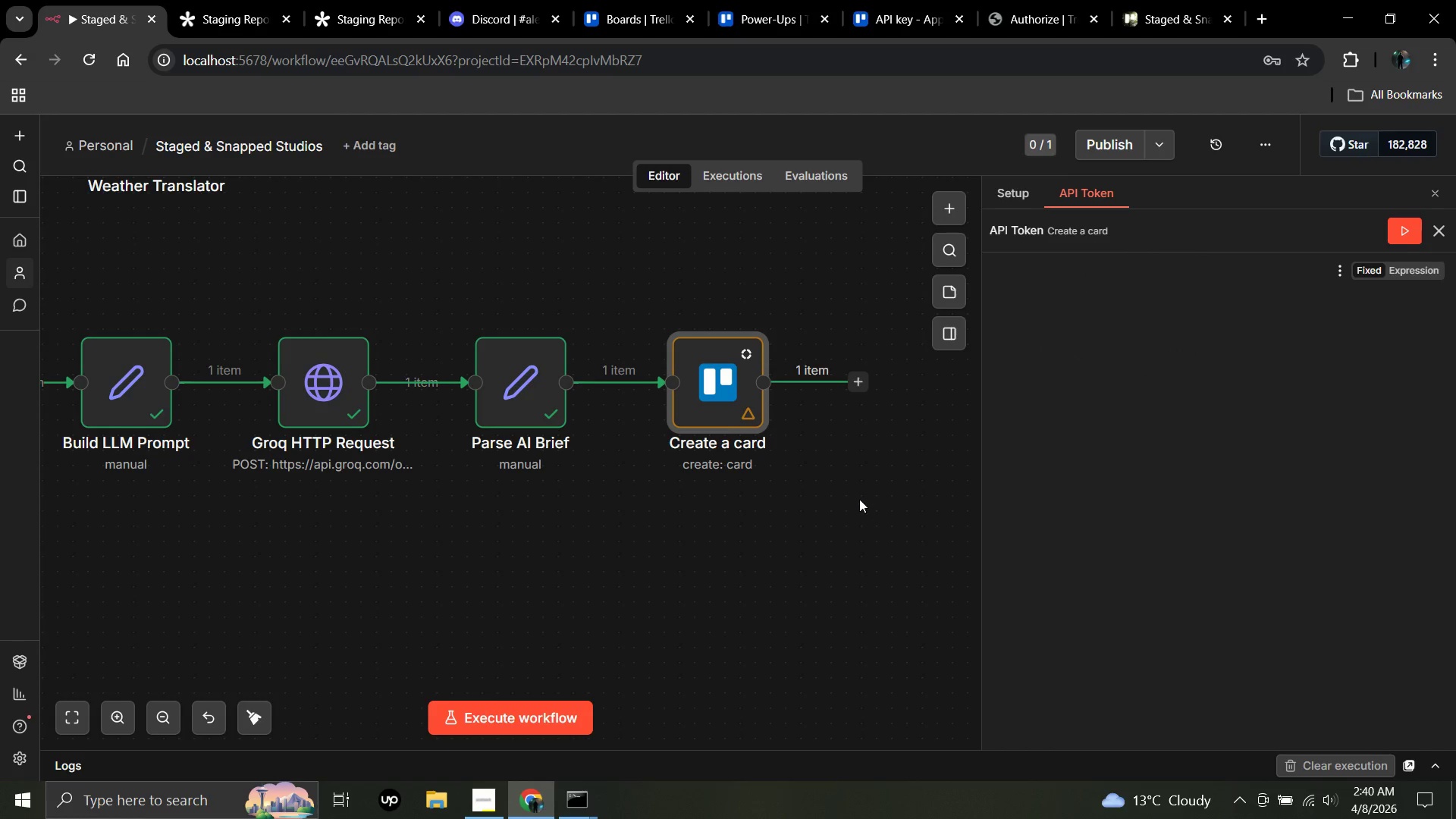 
scroll: coordinate [859, 493], scroll_direction: up, amount: 1.0
 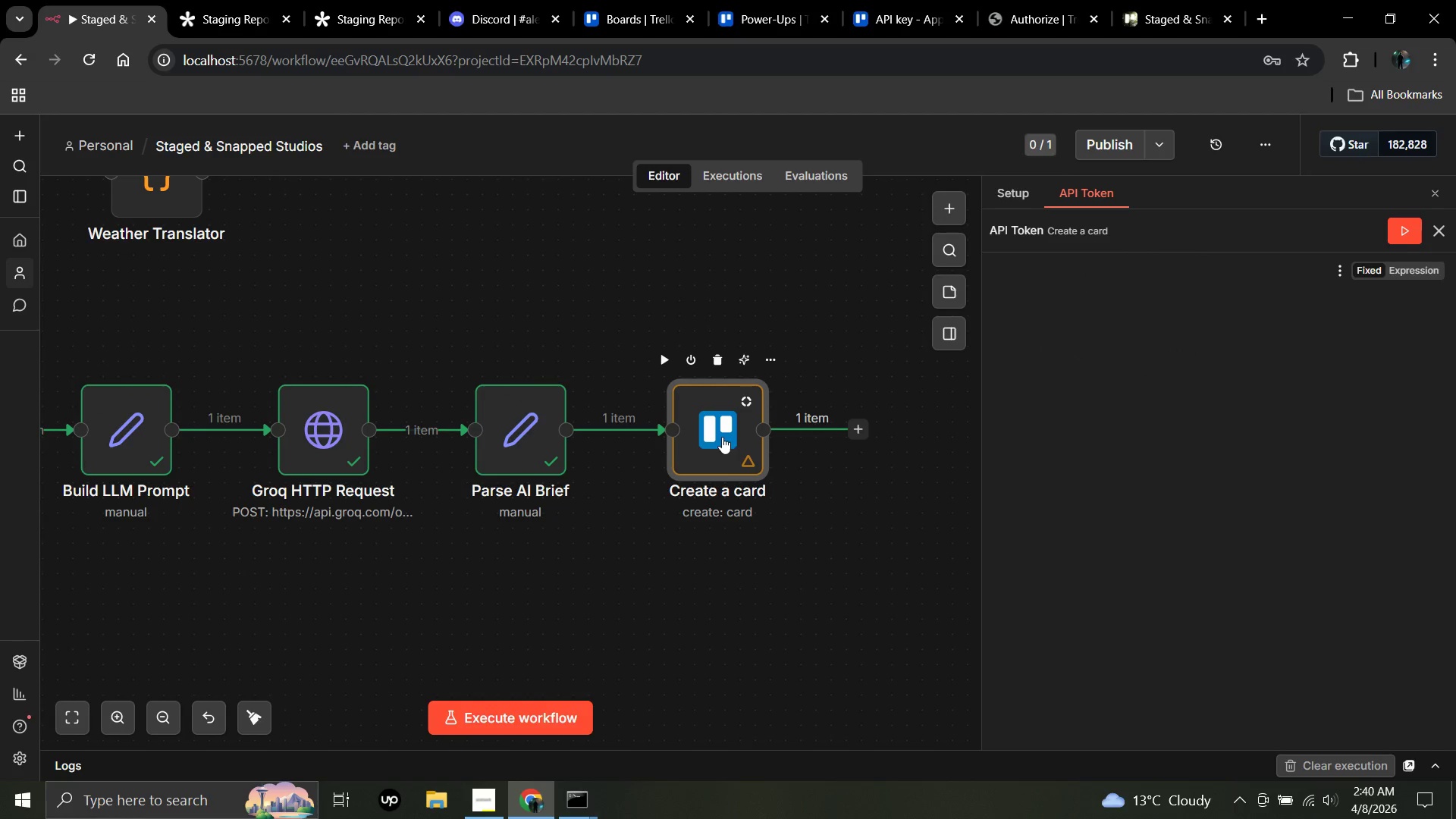 
left_click([672, 353])
 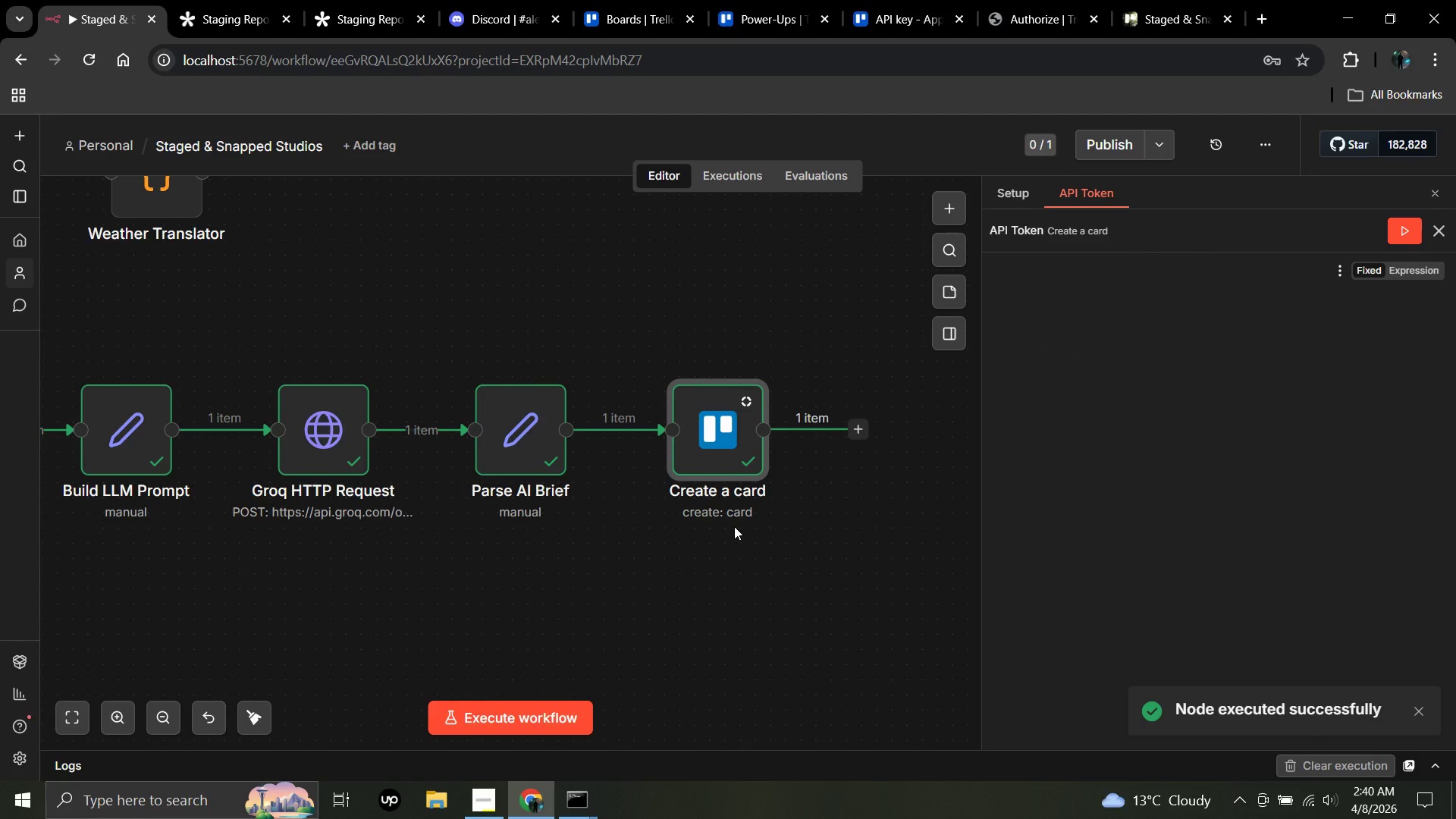 
double_click([717, 427])
 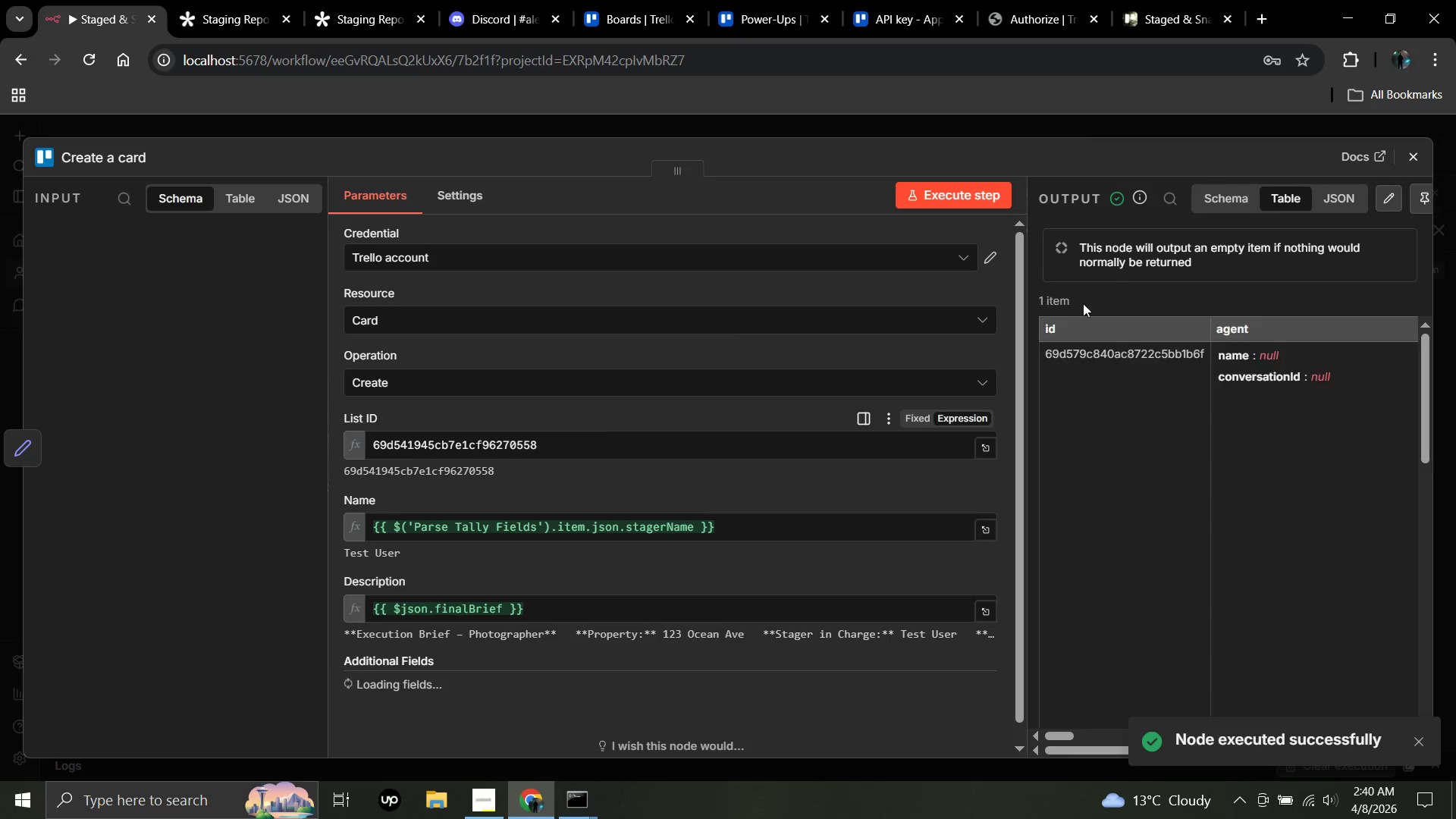 
scroll: coordinate [1109, 461], scroll_direction: down, amount: 2.0
 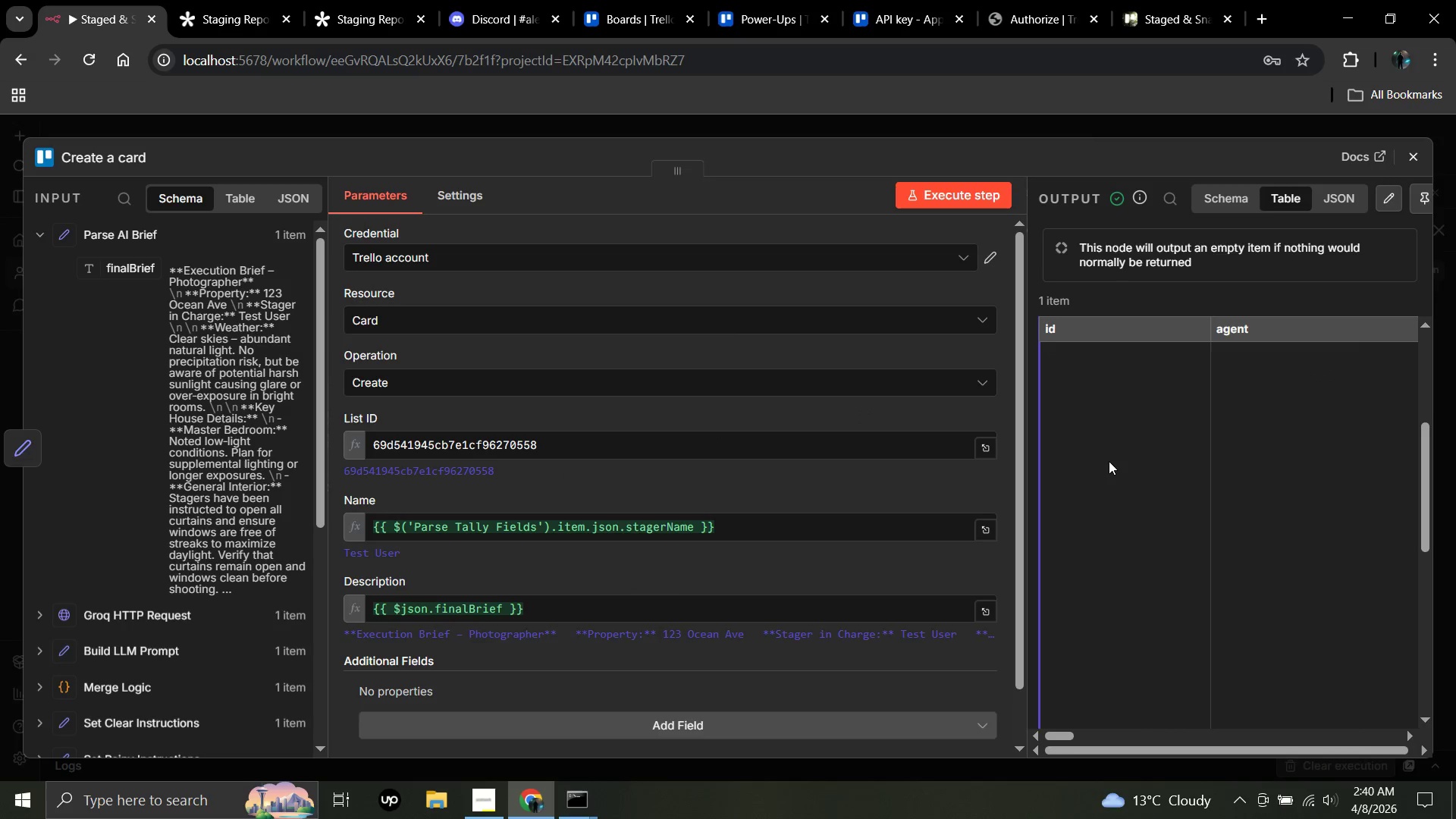 
scroll: coordinate [1109, 461], scroll_direction: up, amount: 5.0
 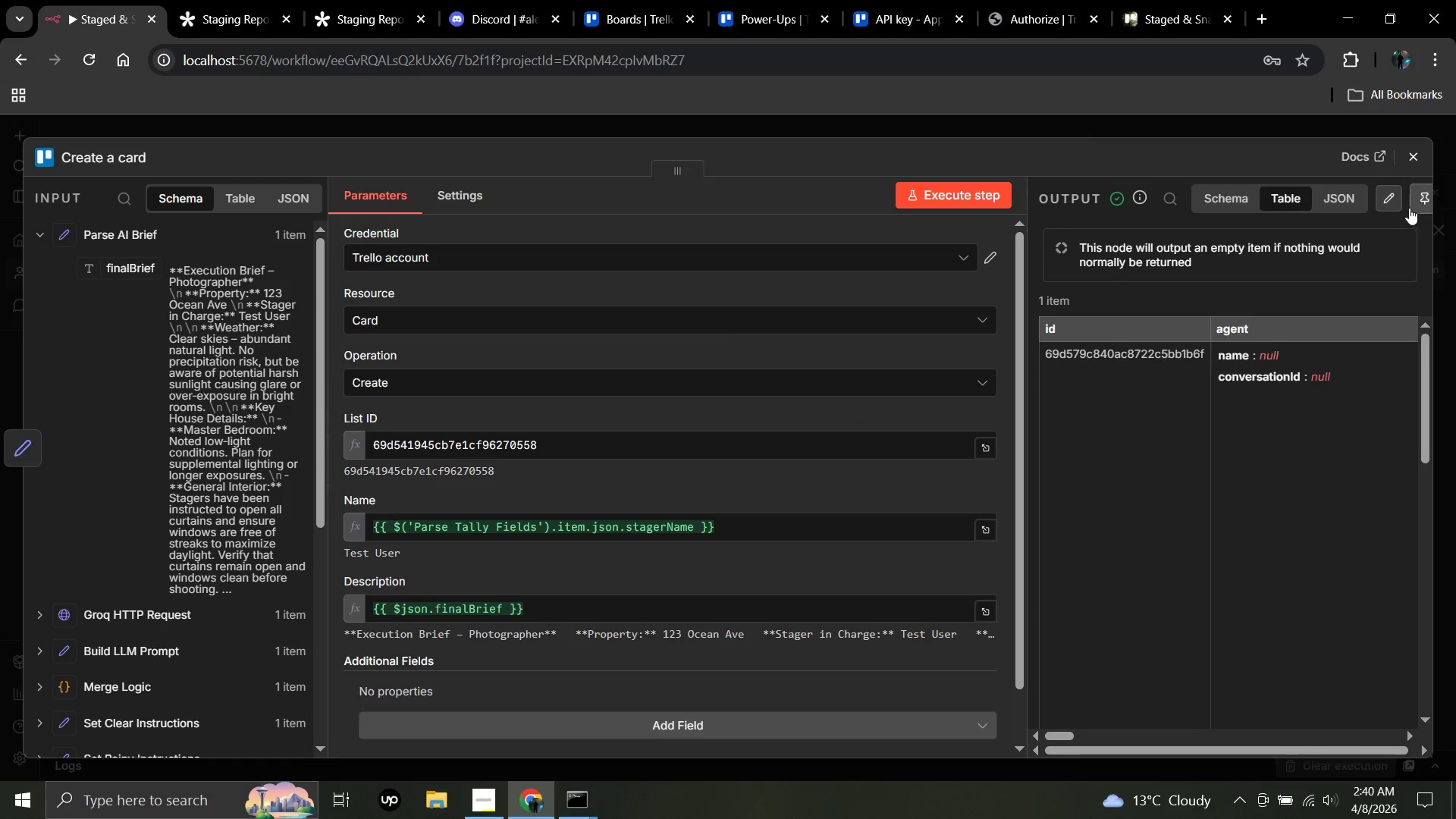 
left_click([1420, 158])
 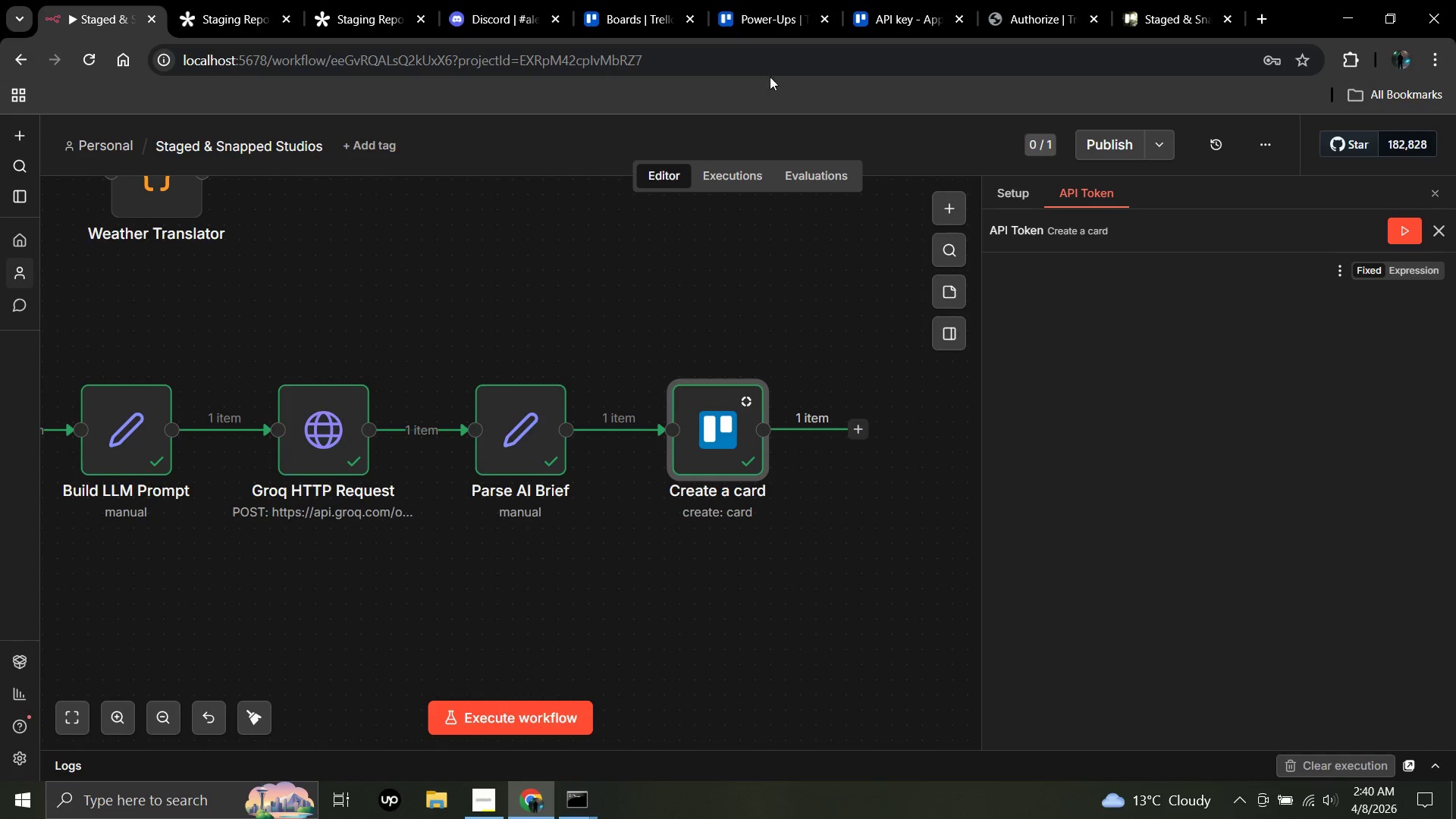 
left_click([761, 28])
 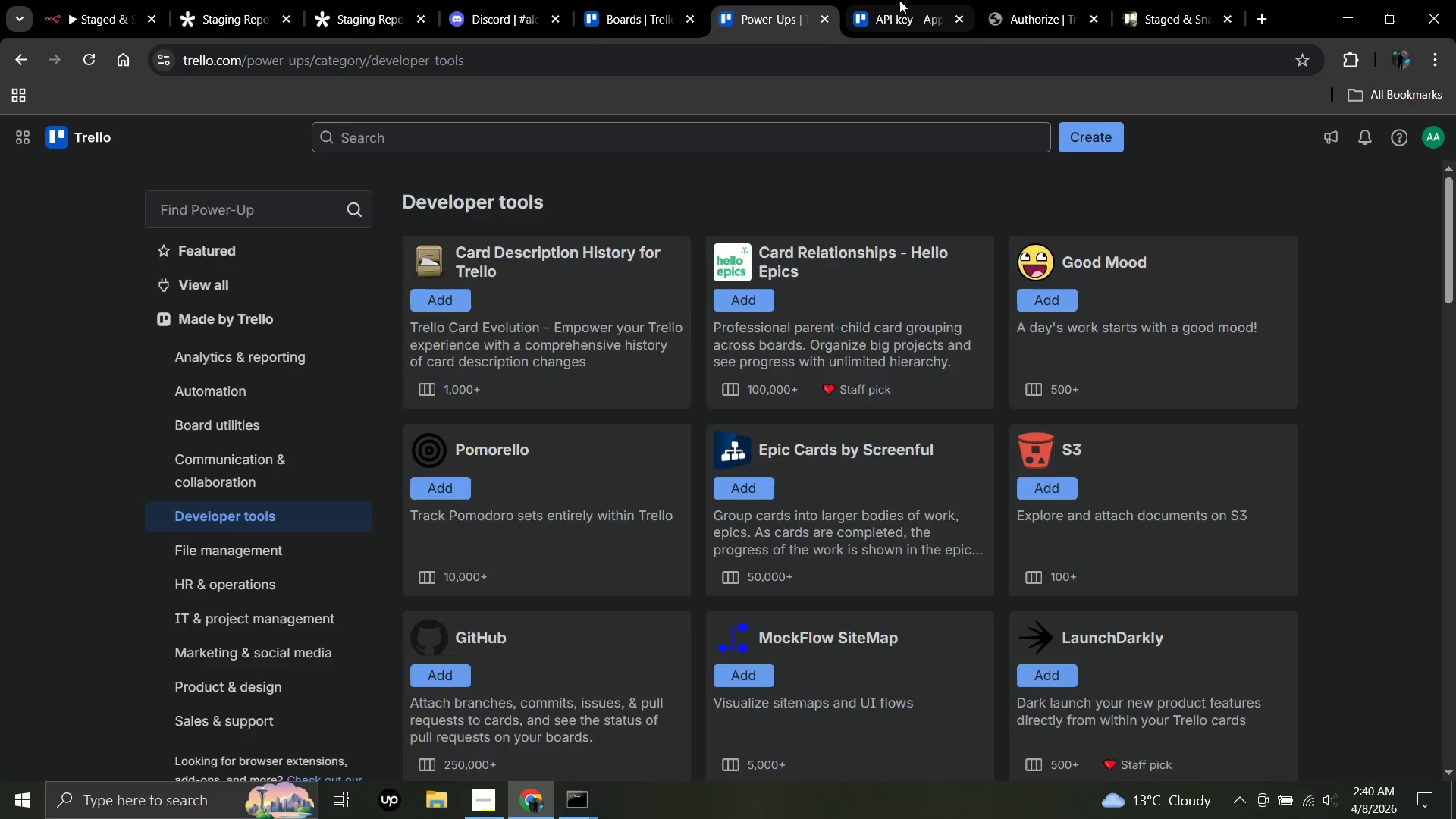 
left_click([899, 0])
 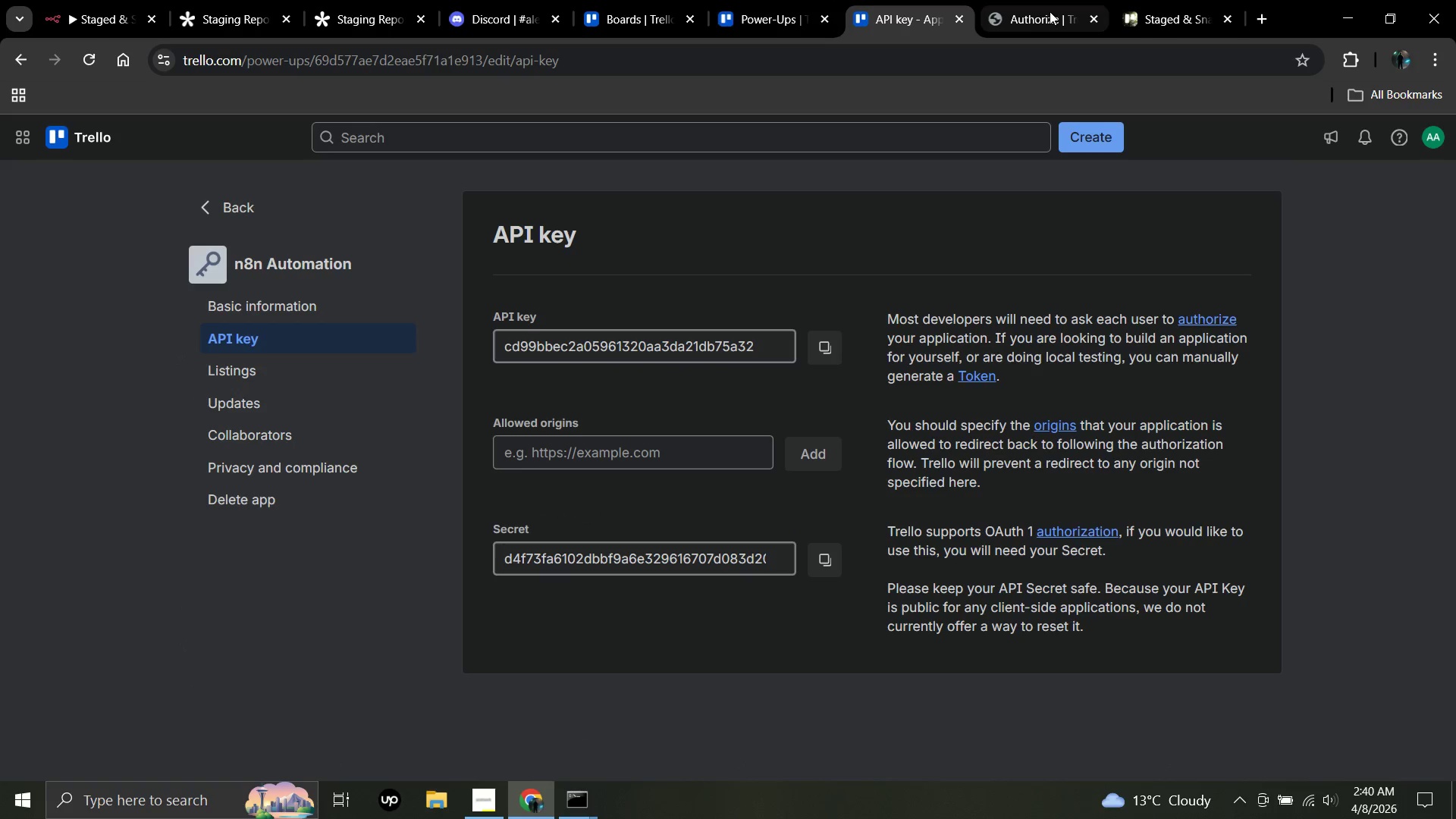 
left_click([1050, 11])
 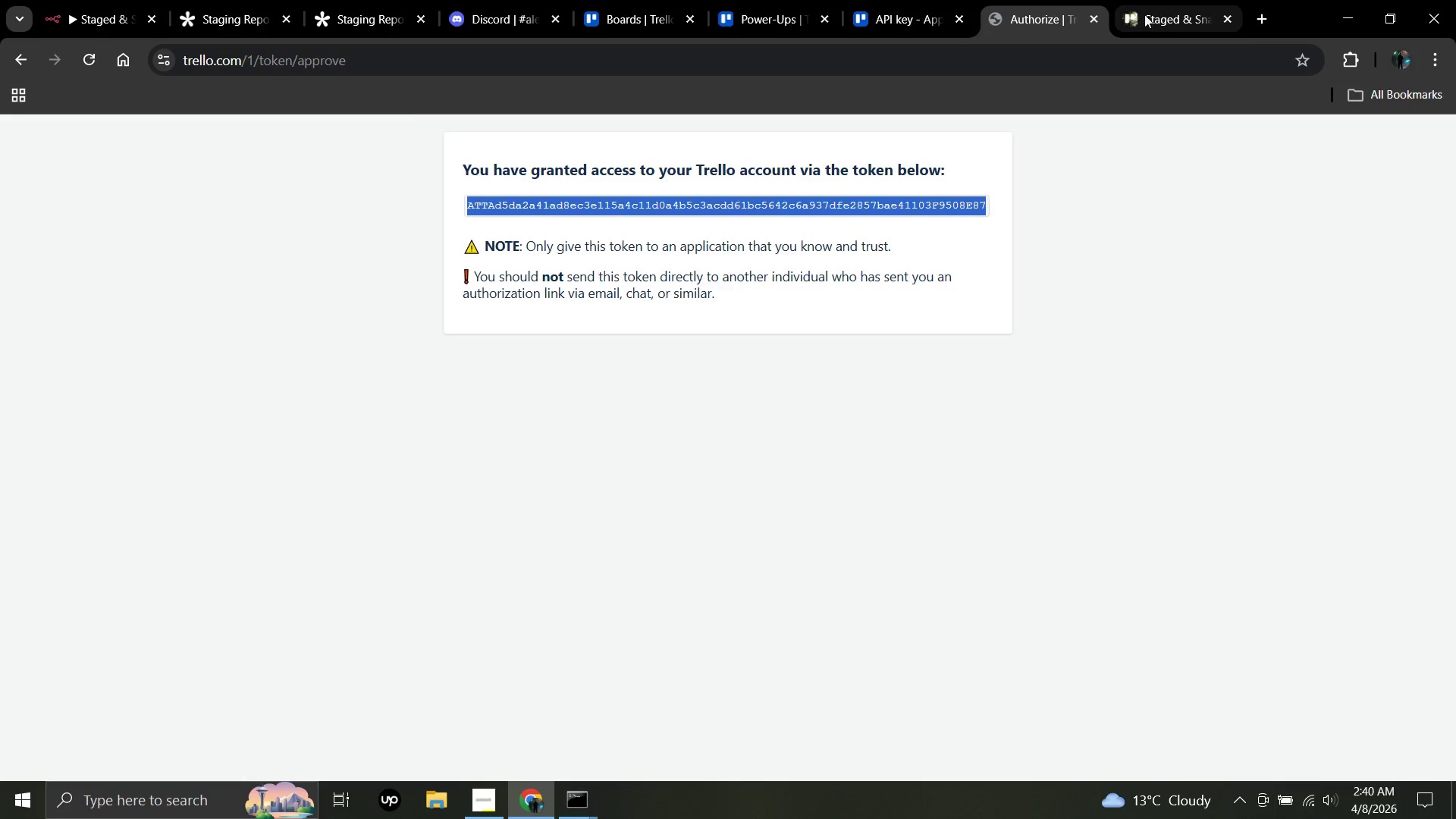 
left_click([1166, 14])
 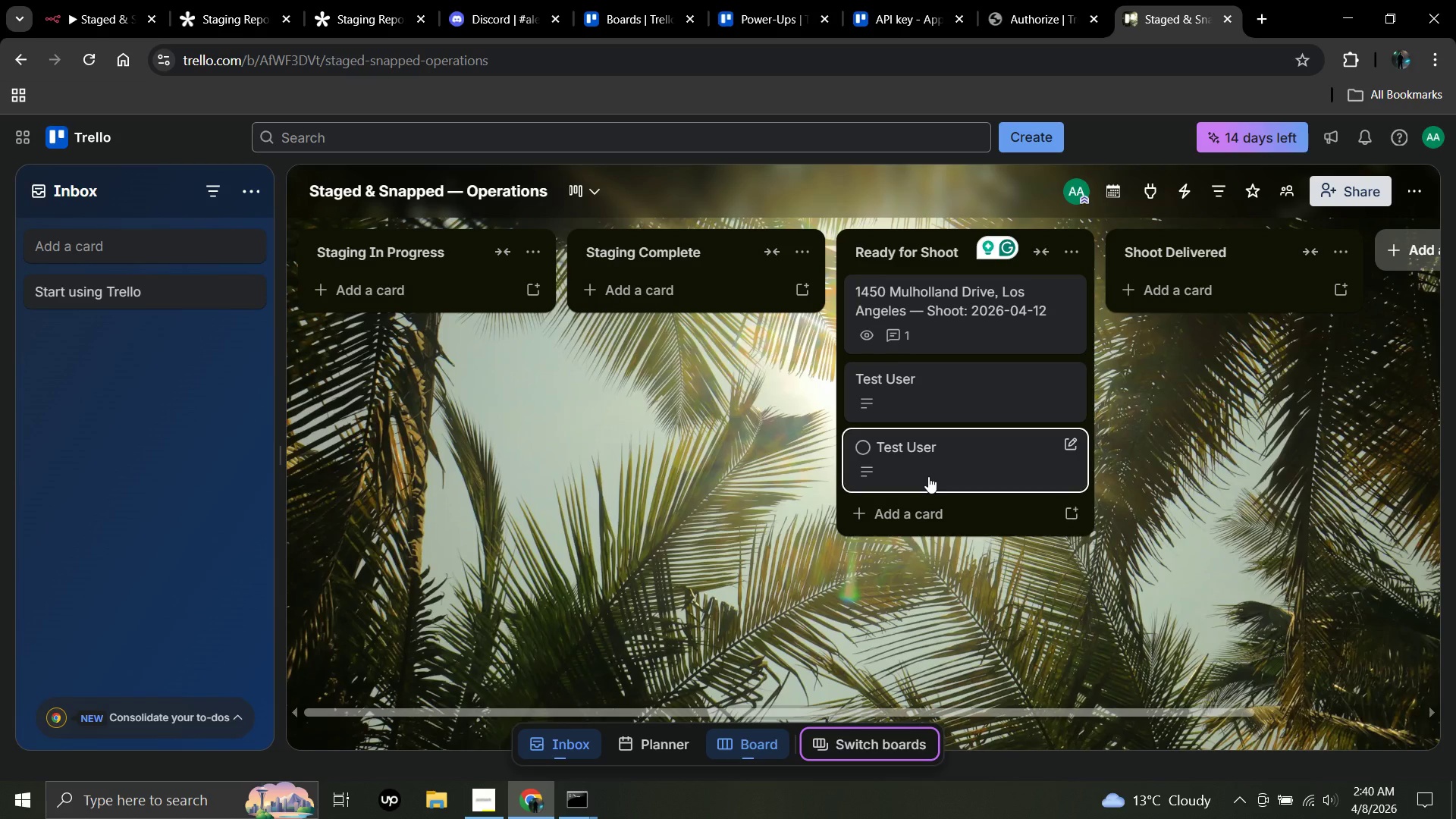 
double_click([928, 476])
 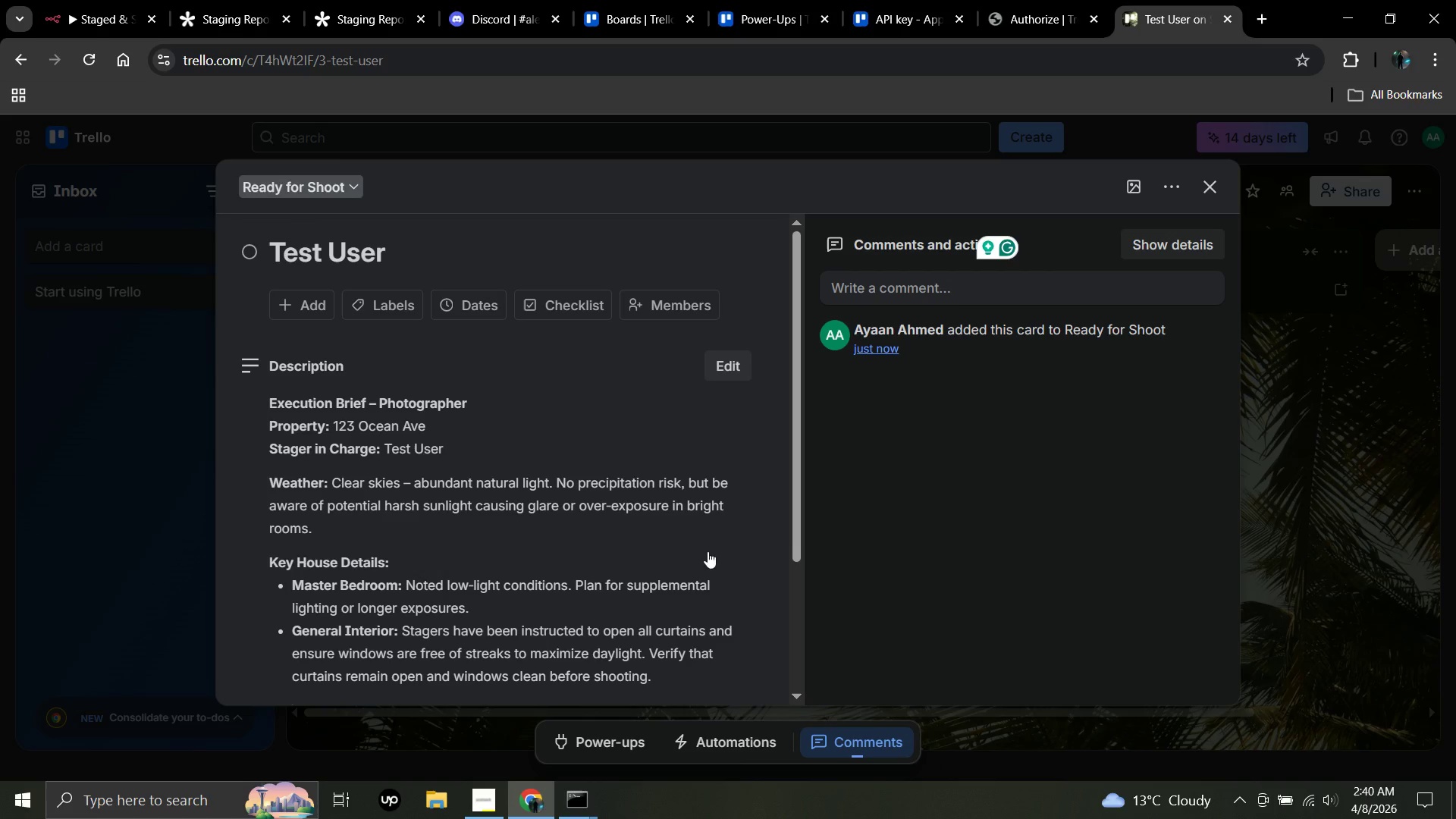 
scroll: coordinate [600, 576], scroll_direction: down, amount: 4.0
 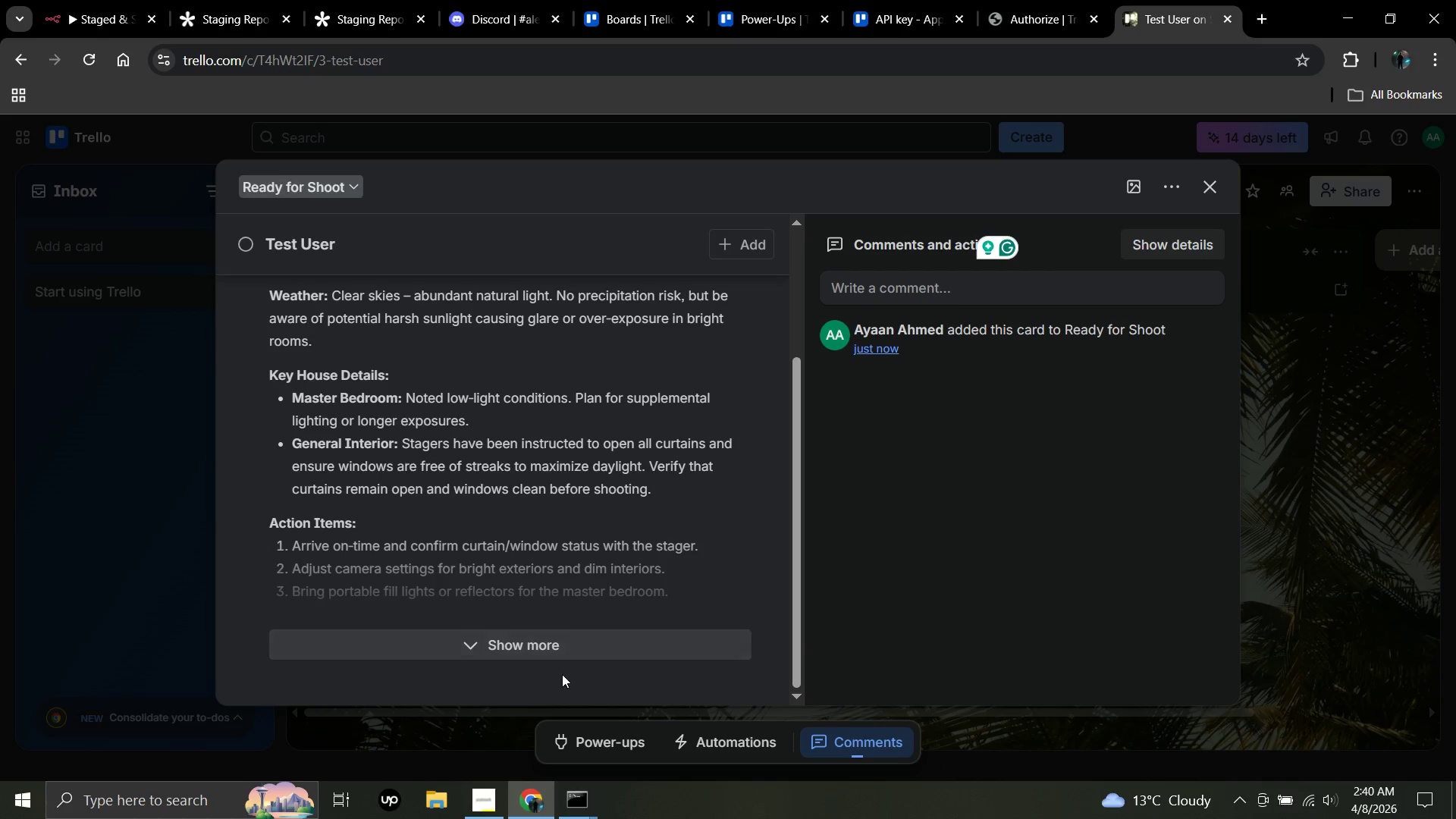 
left_click([569, 657])
 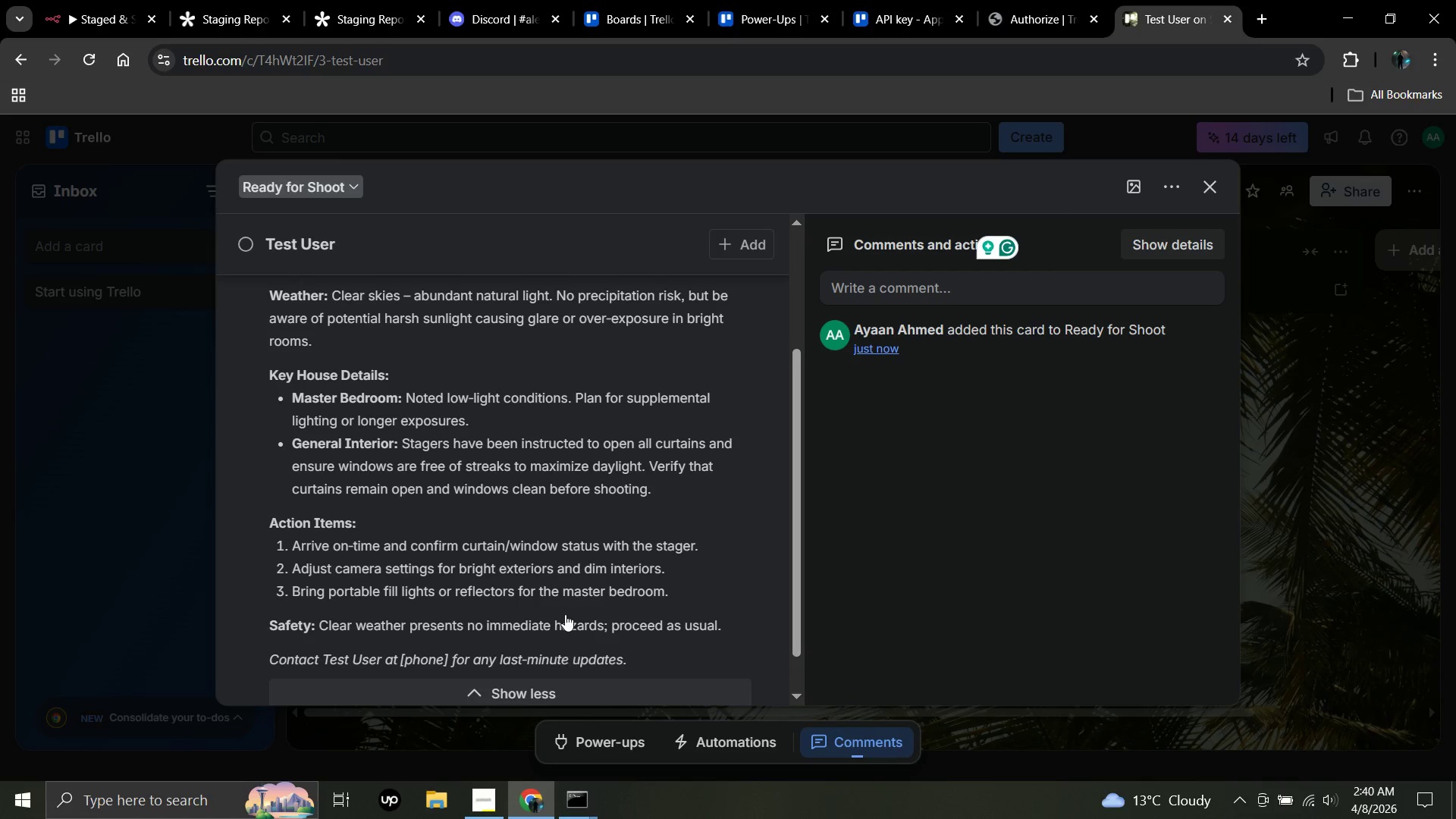 
scroll: coordinate [563, 612], scroll_direction: down, amount: 5.0
 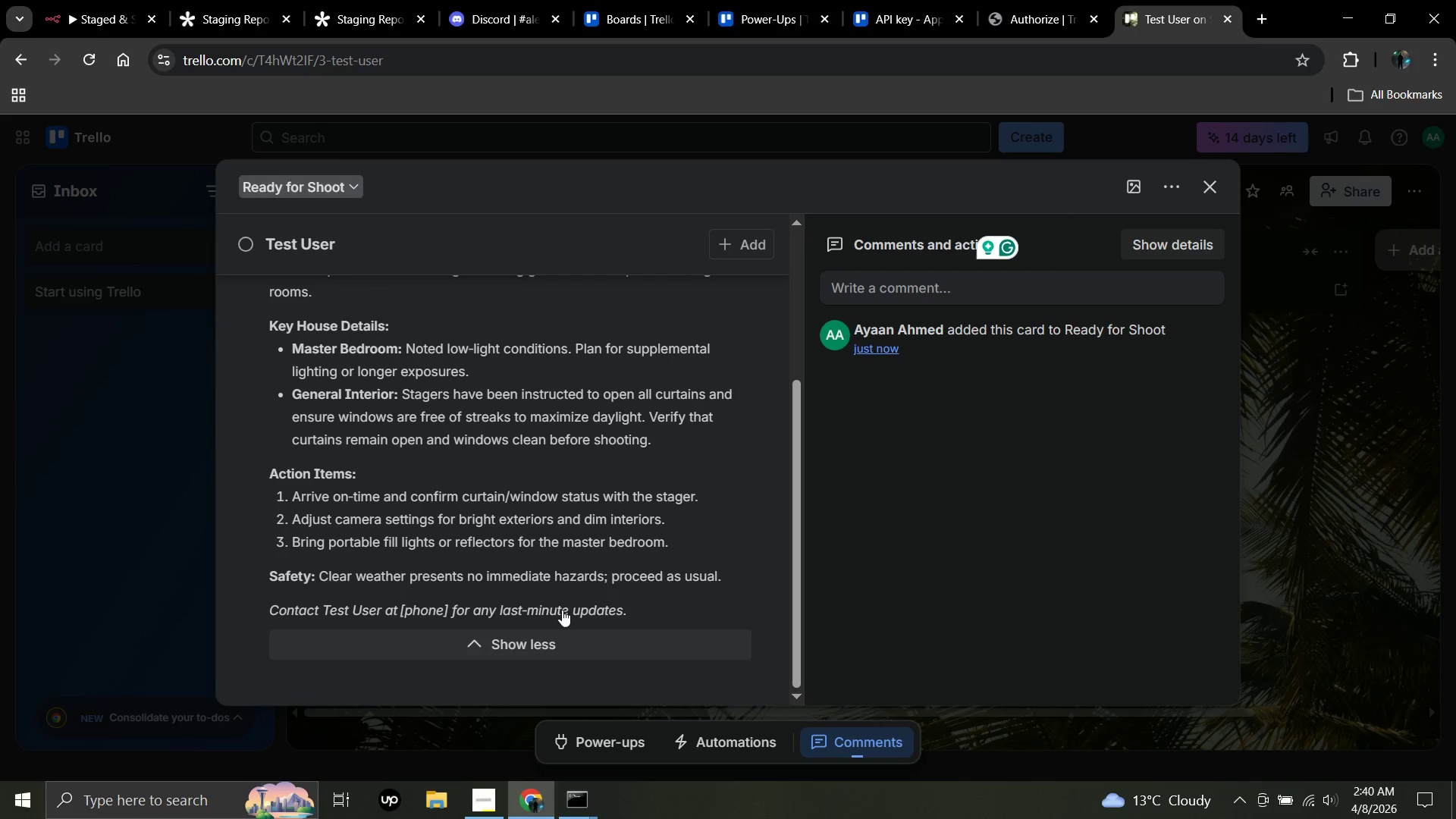 
mouse_move([126, 17])
 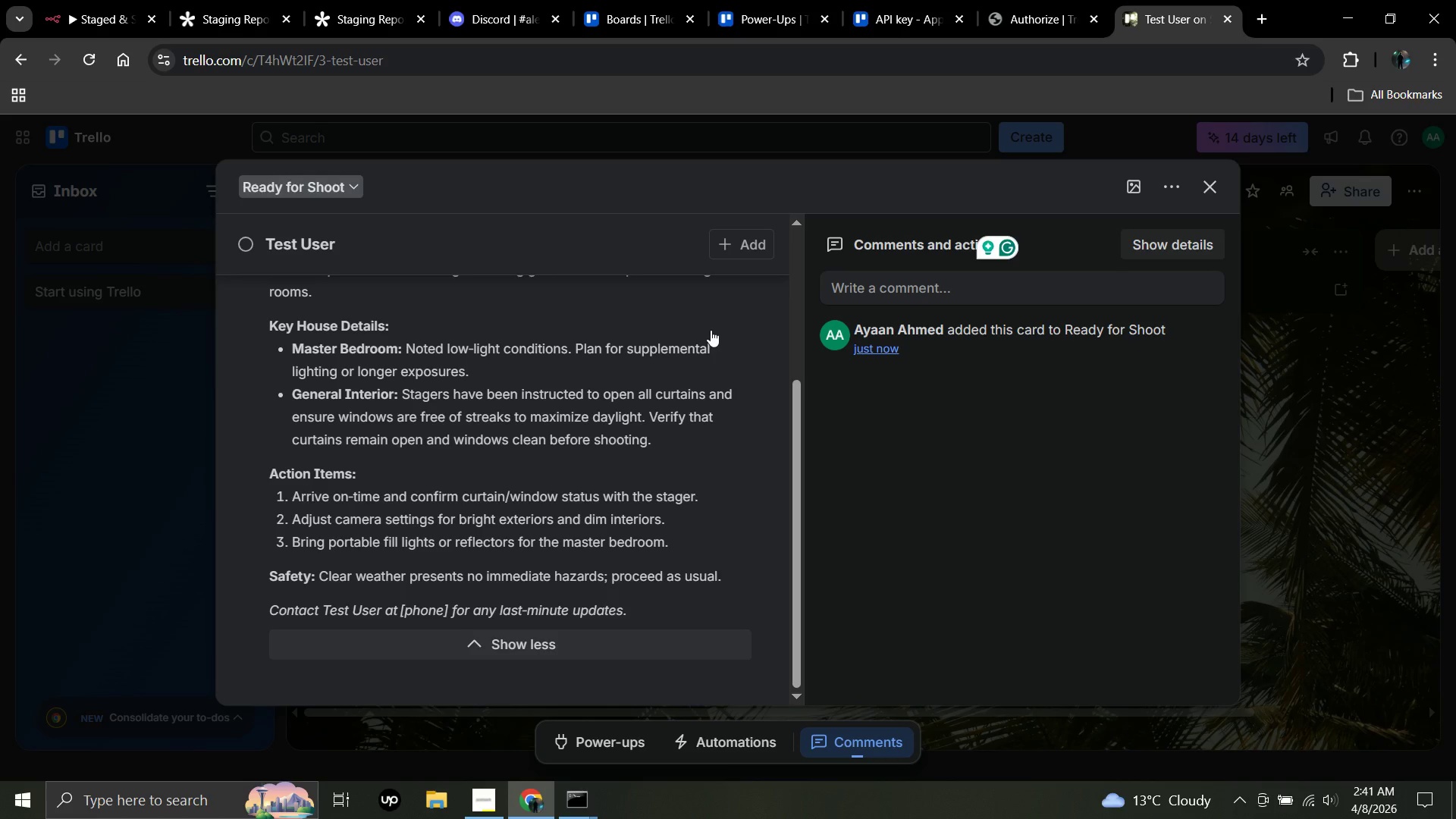 
wait(24.29)
 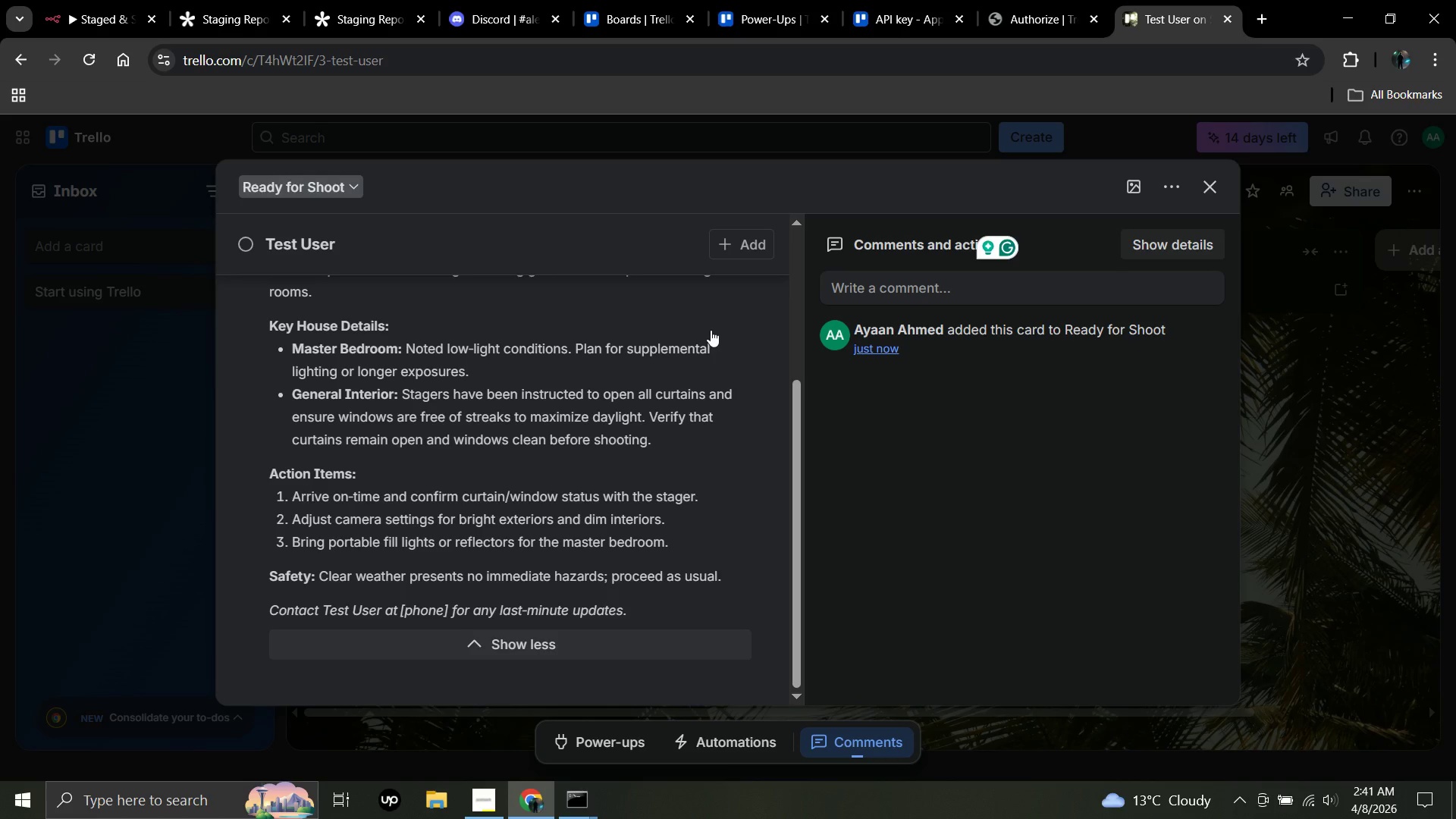 
left_click([110, 0])
 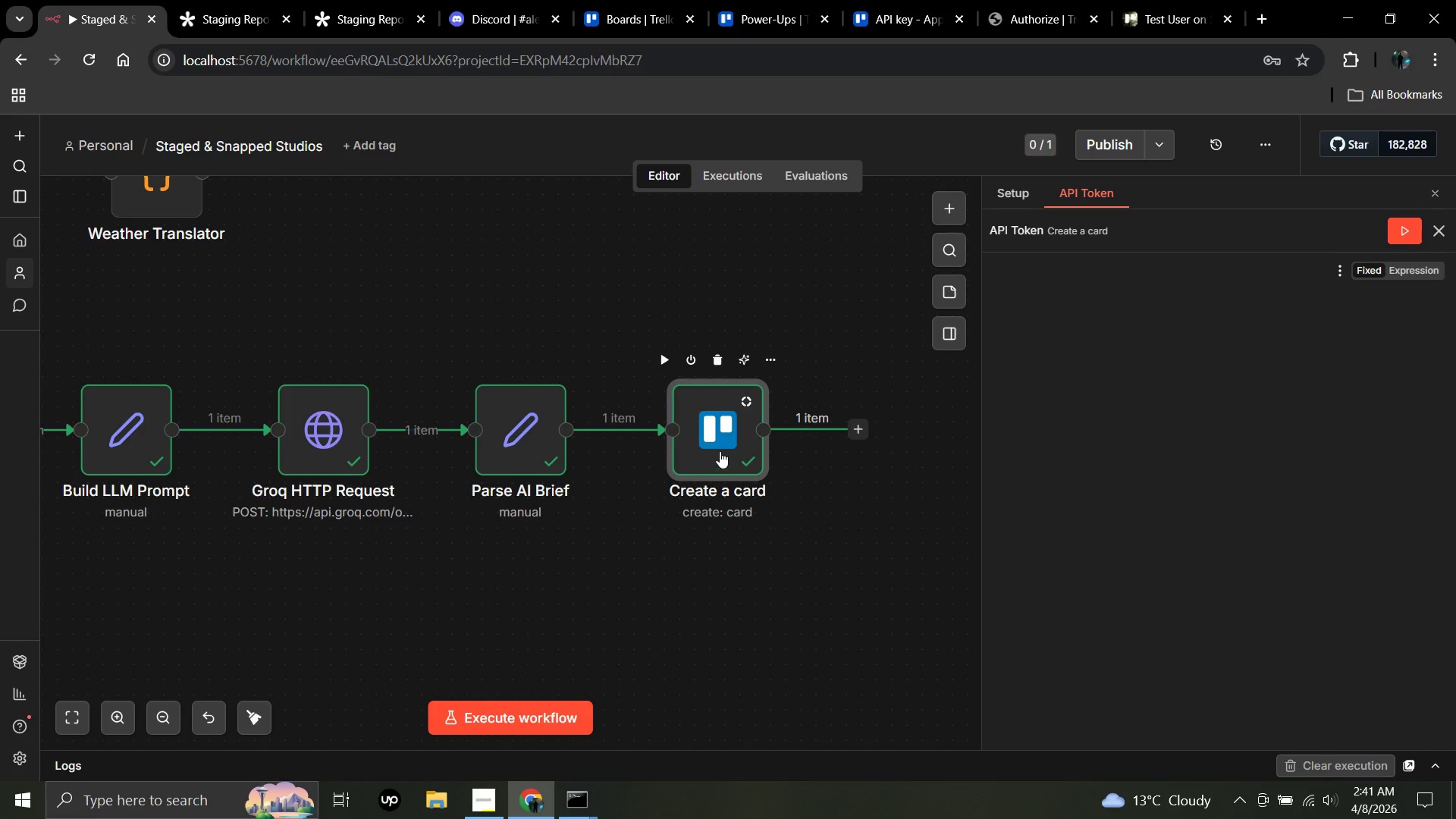 
double_click([720, 450])
 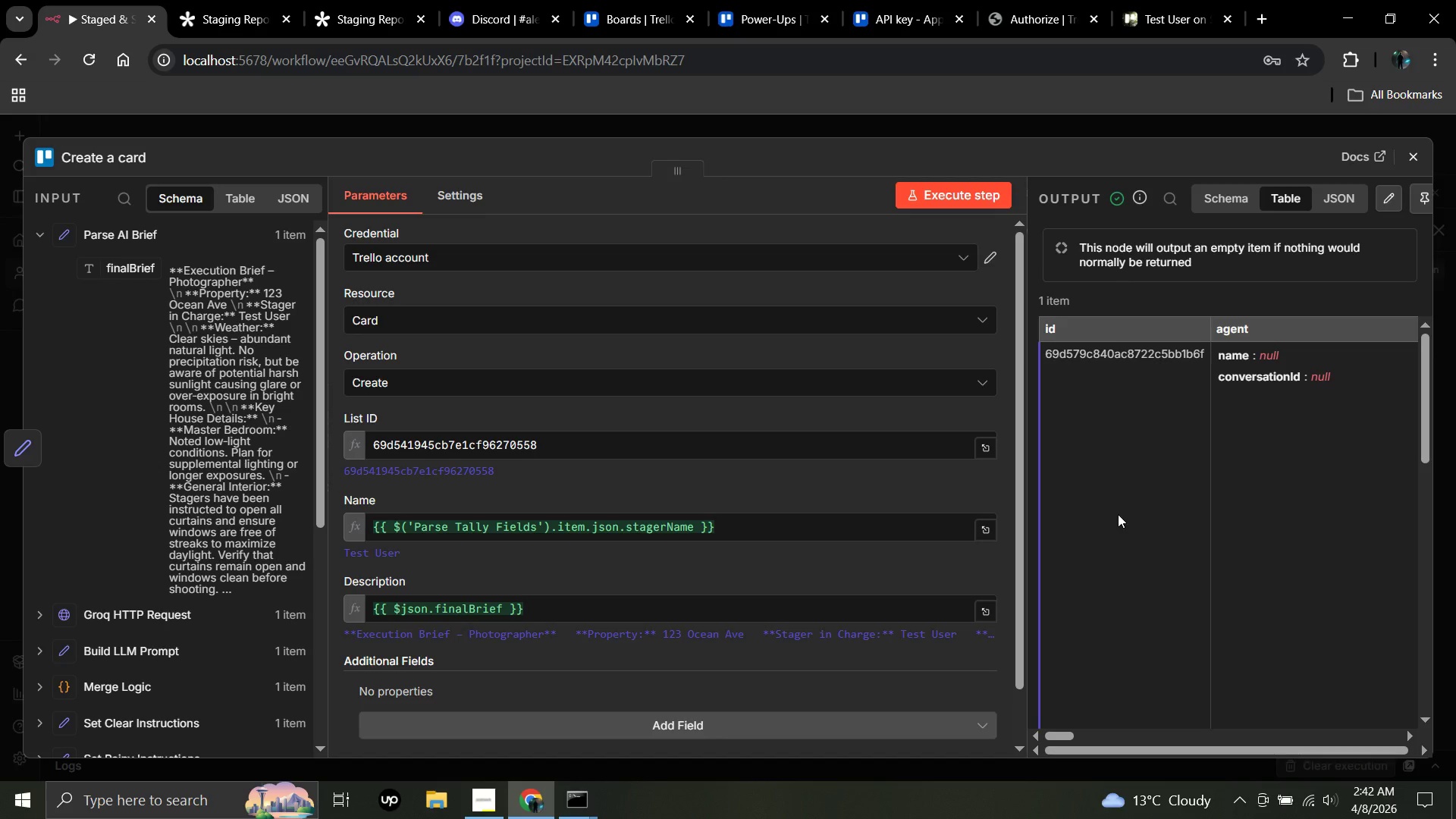 
wait(59.33)
 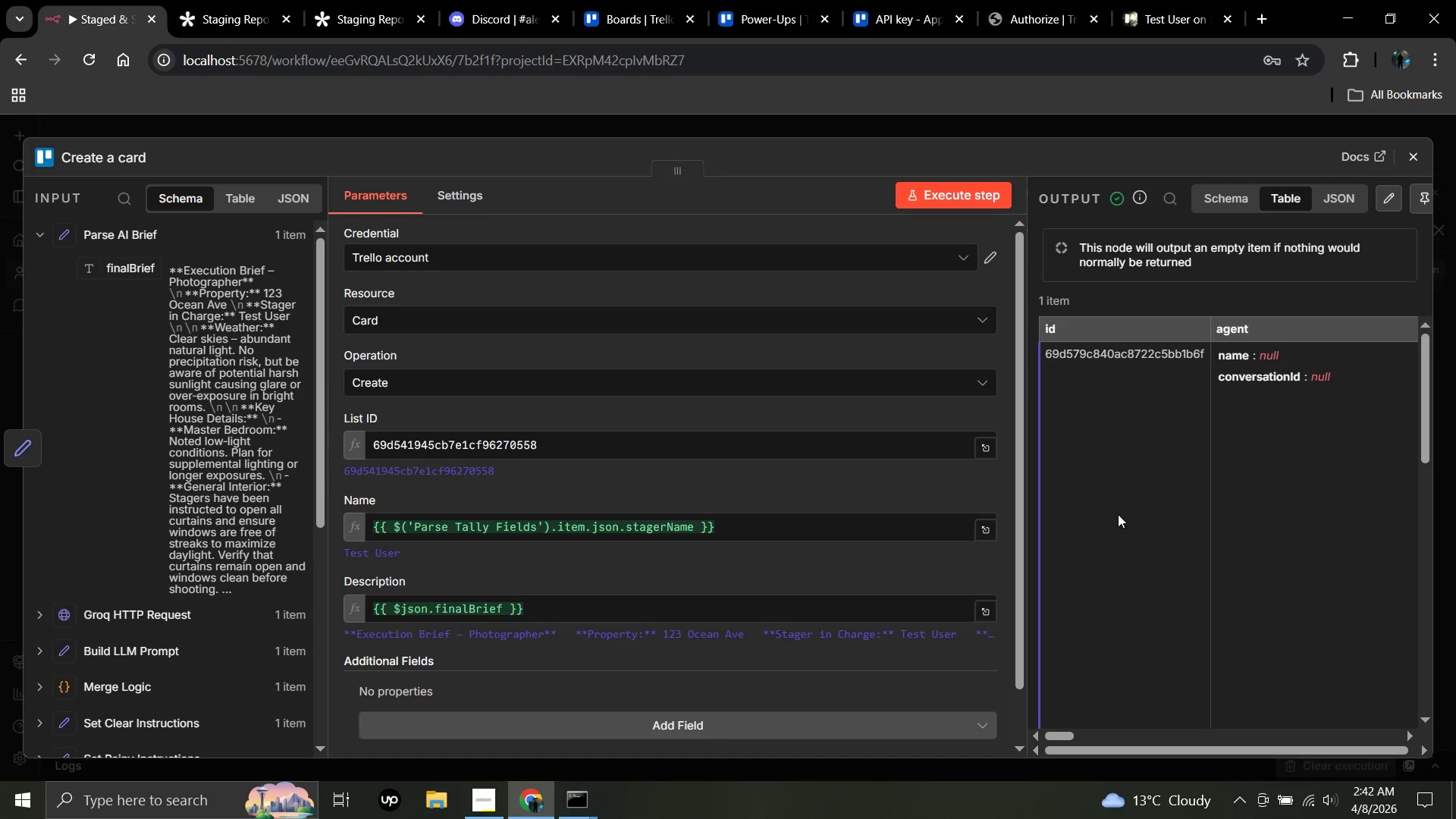 
left_click([1238, 191])
 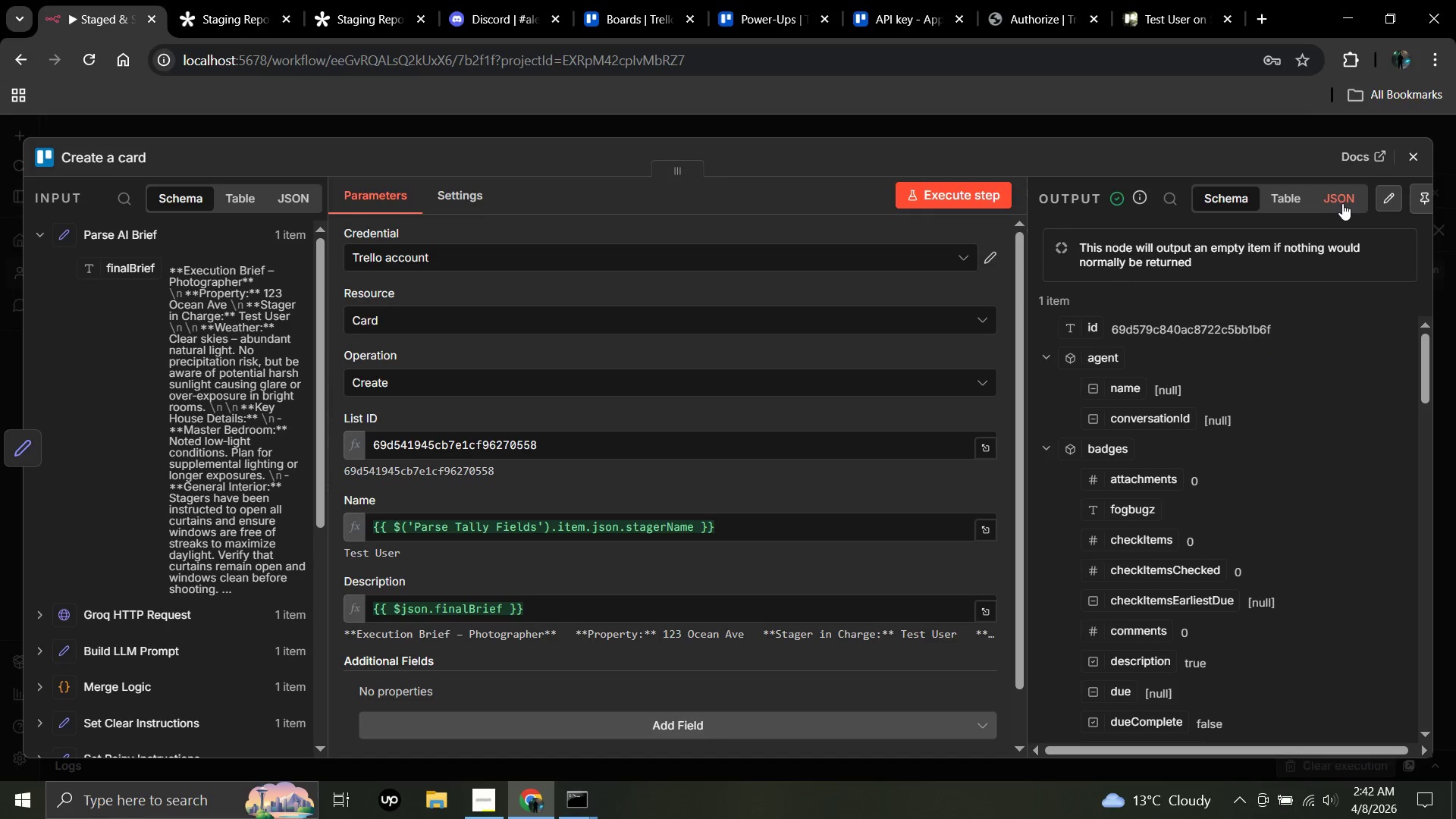 
left_click([1342, 203])
 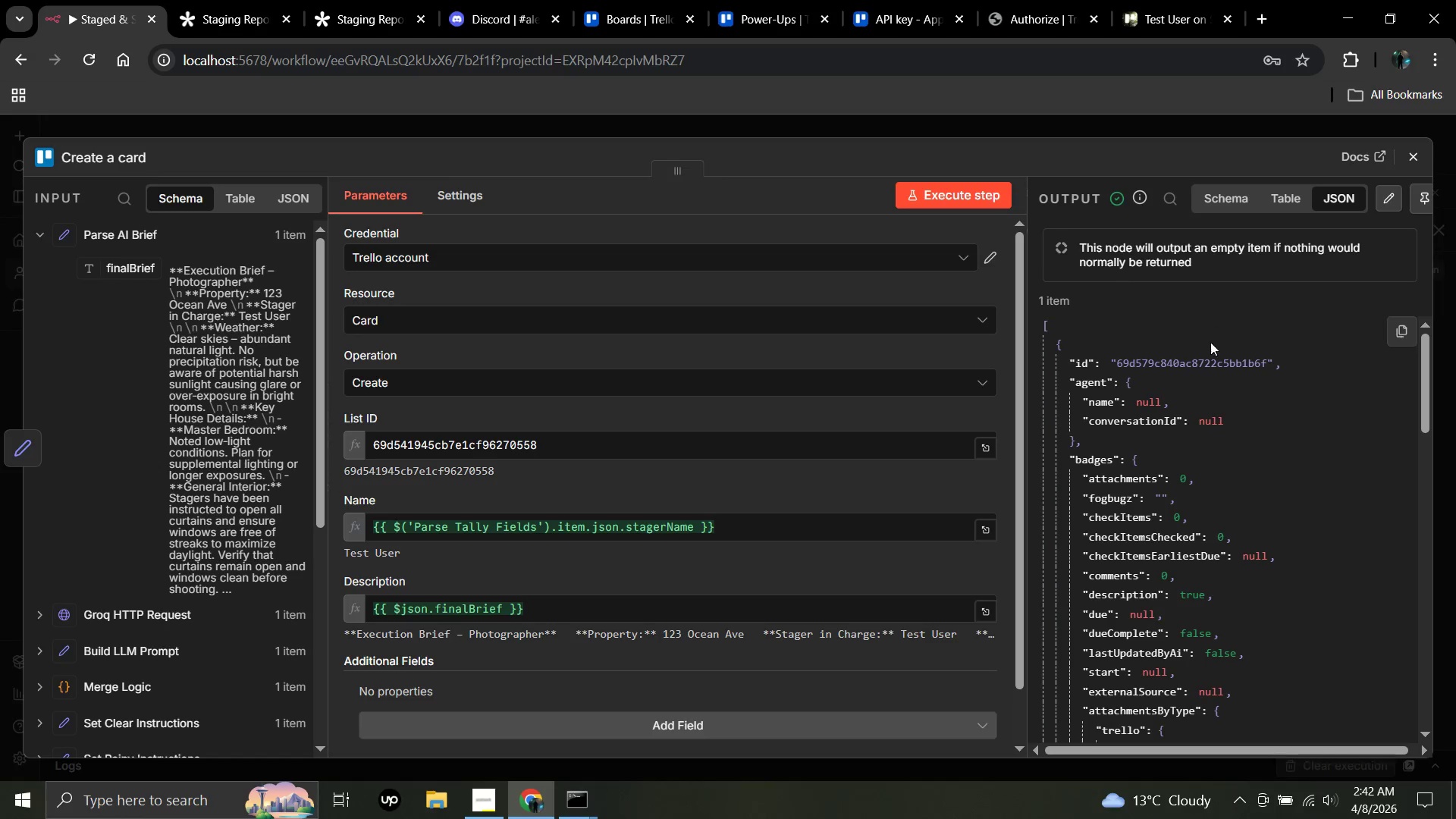 
scroll: coordinate [1210, 347], scroll_direction: down, amount: 9.0
 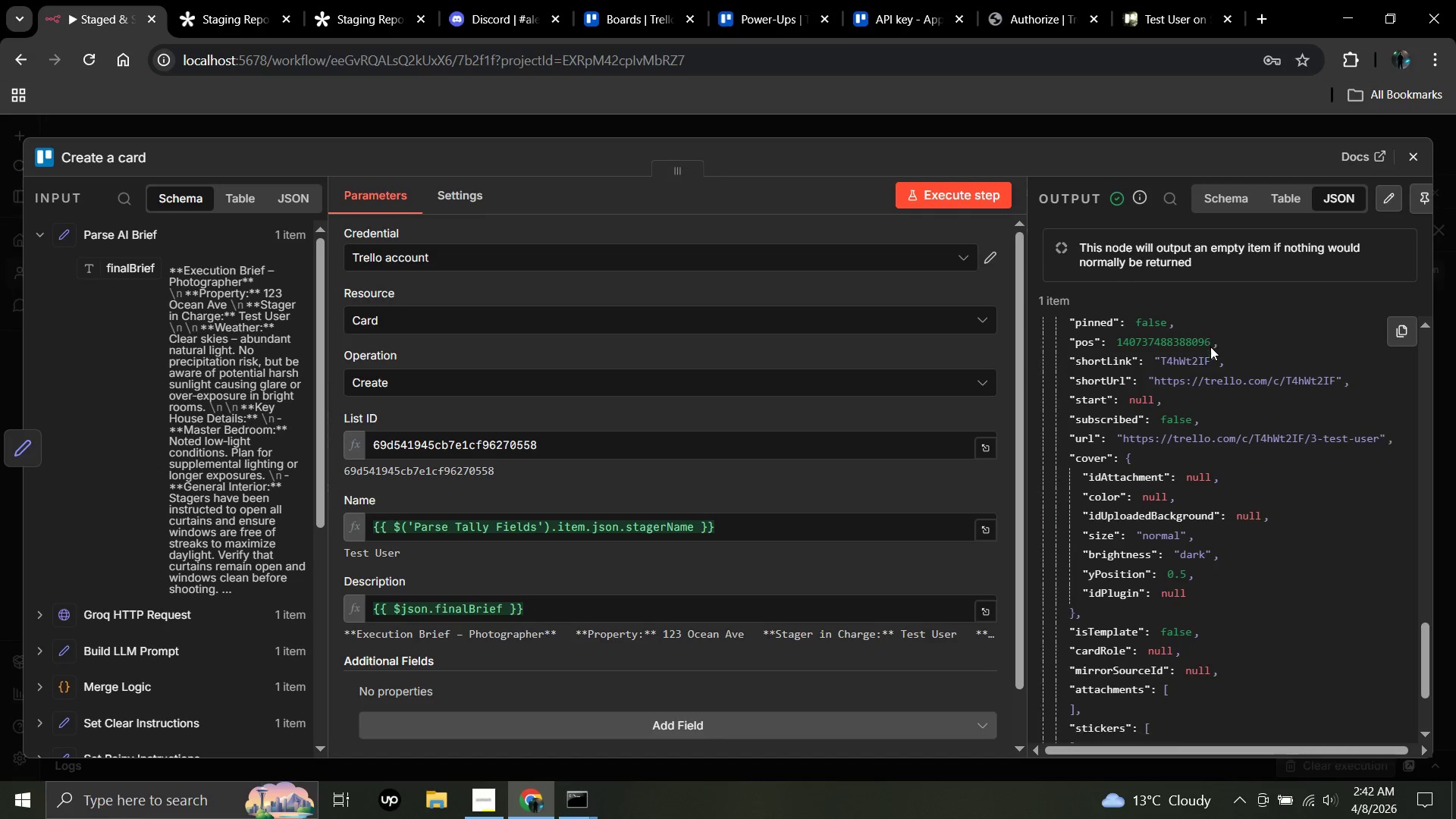 
left_click([1221, 197])
 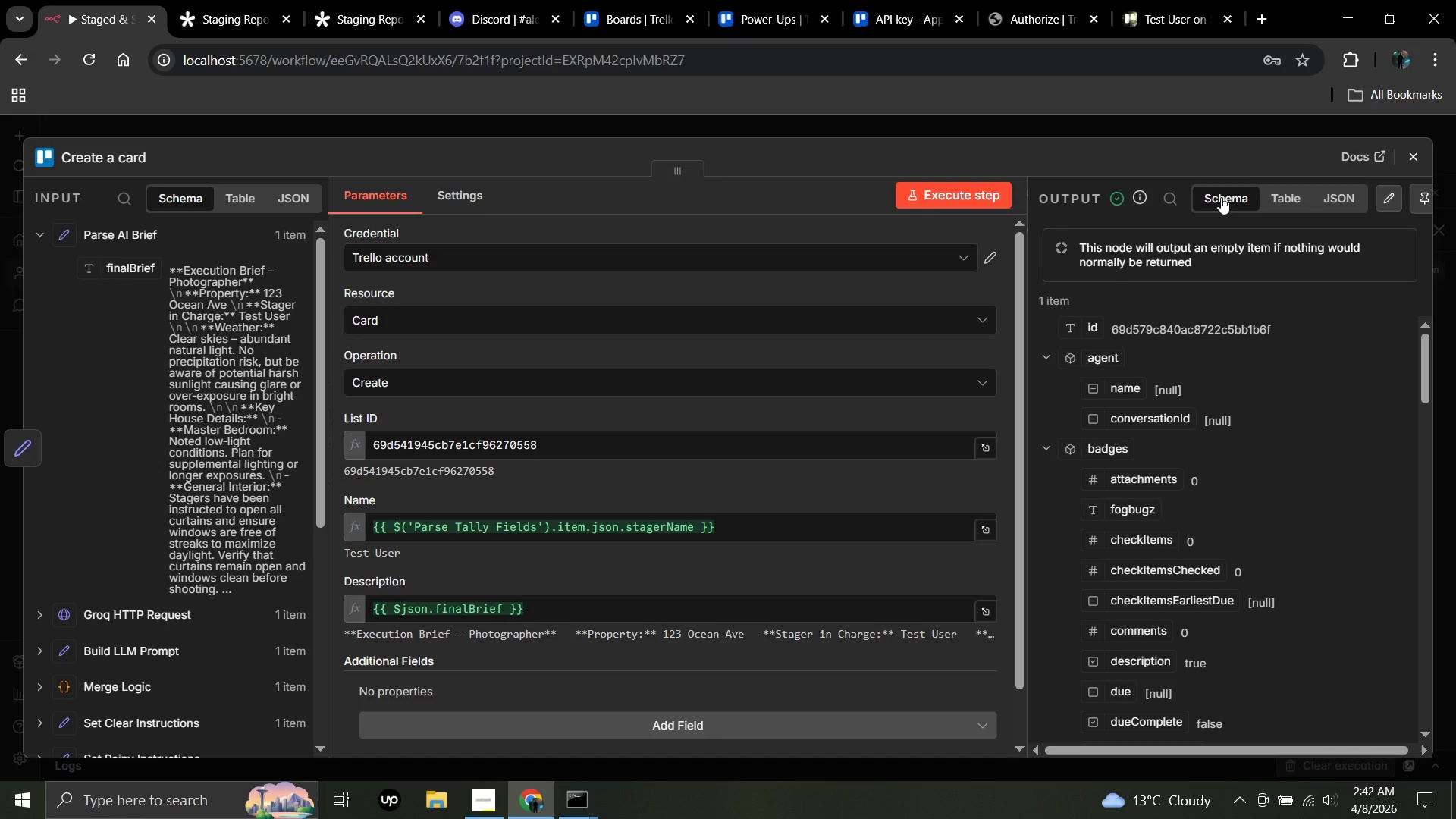 
wait(28.61)
 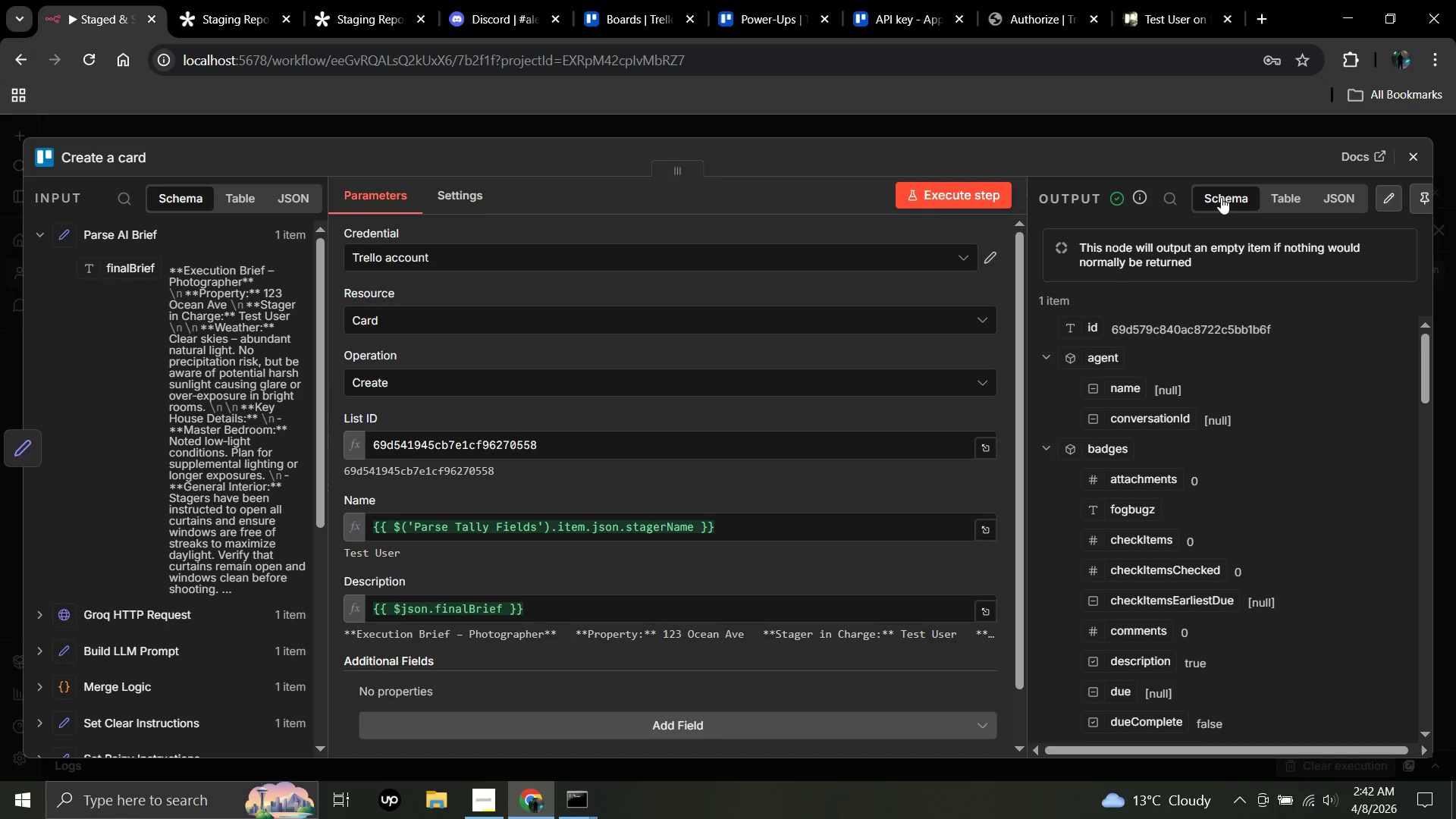 
left_click([1420, 149])
 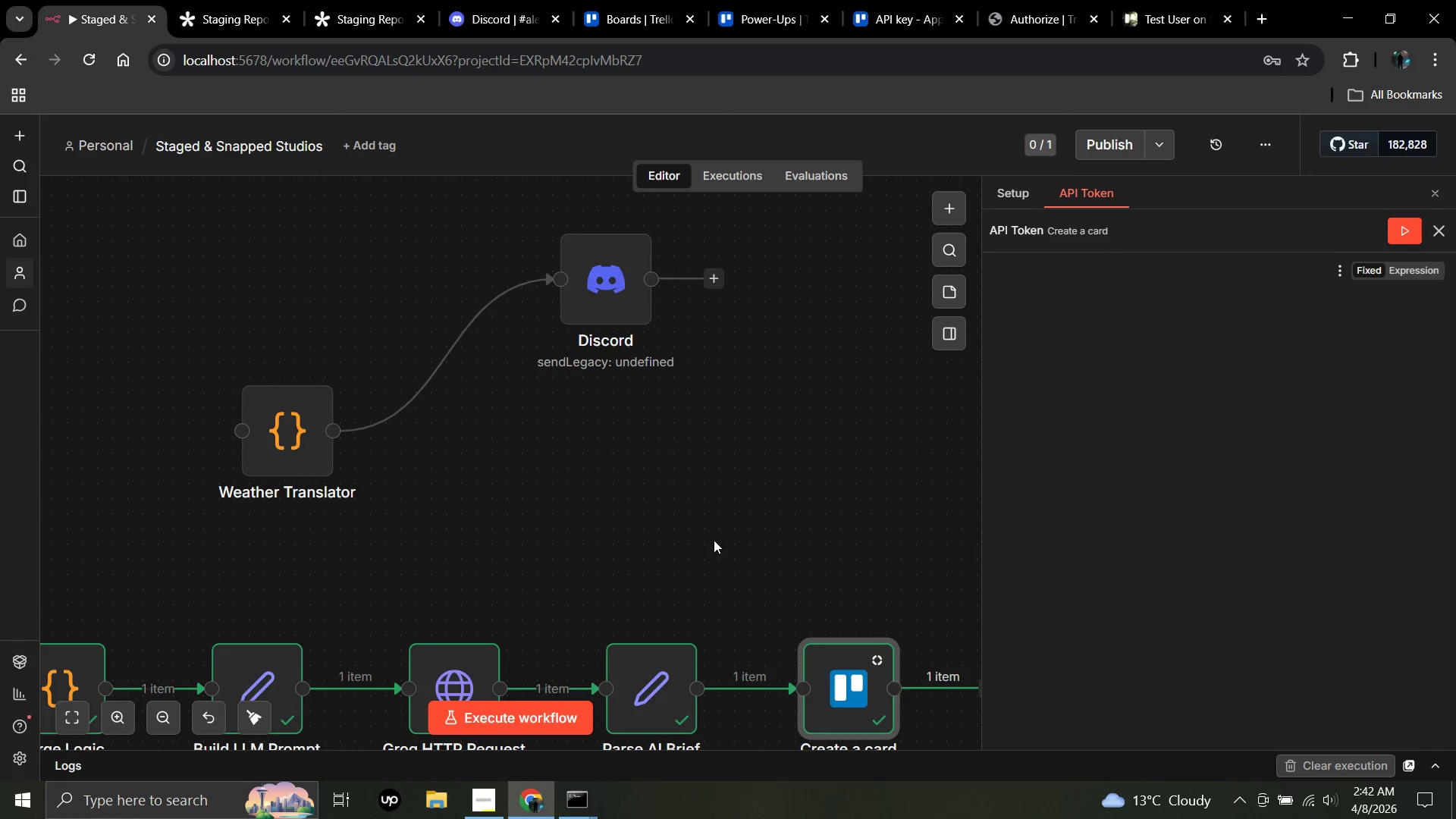 
left_click([607, 212])
 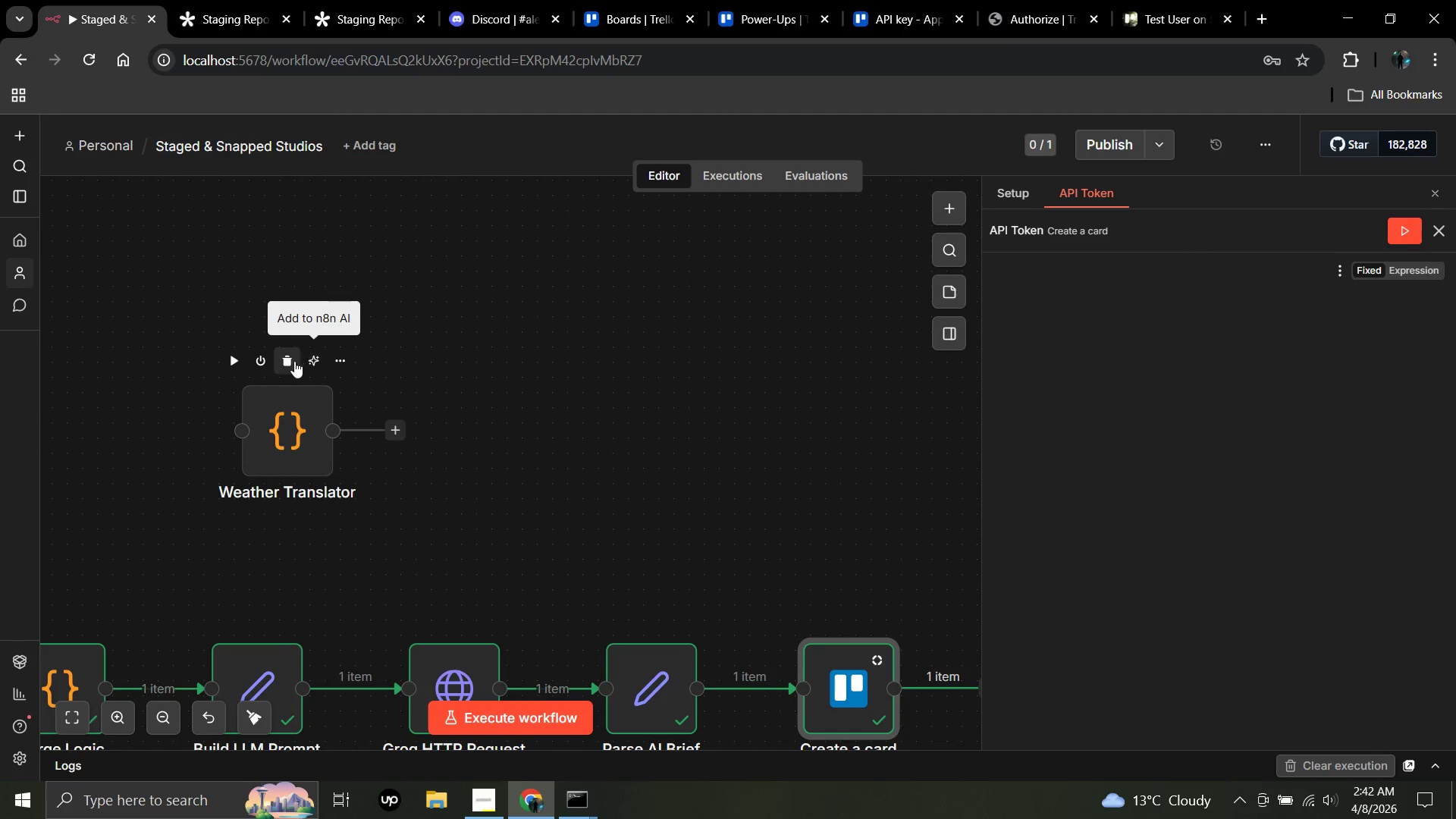 
left_click([281, 359])
 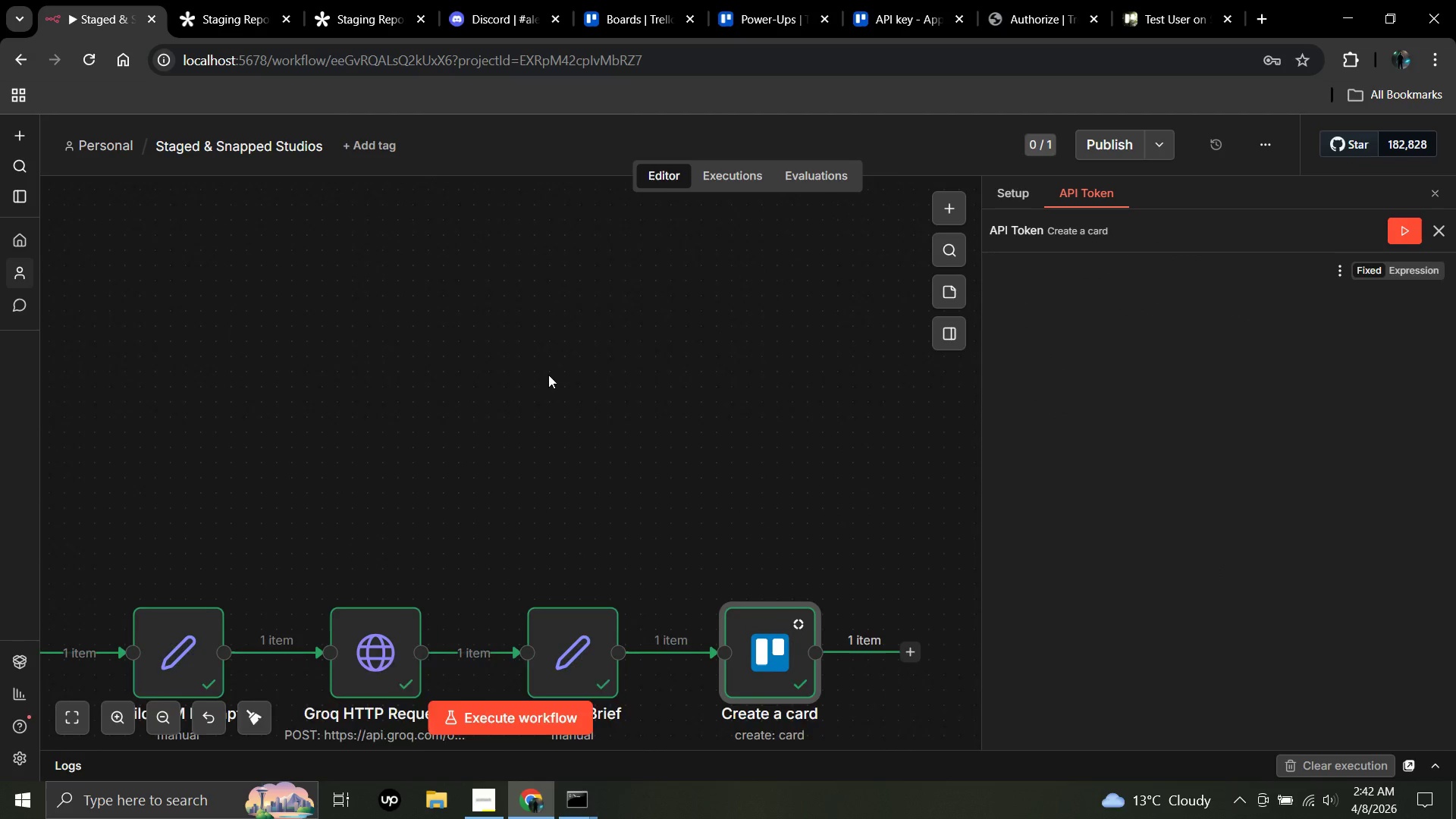 
triple_click([471, 305])
 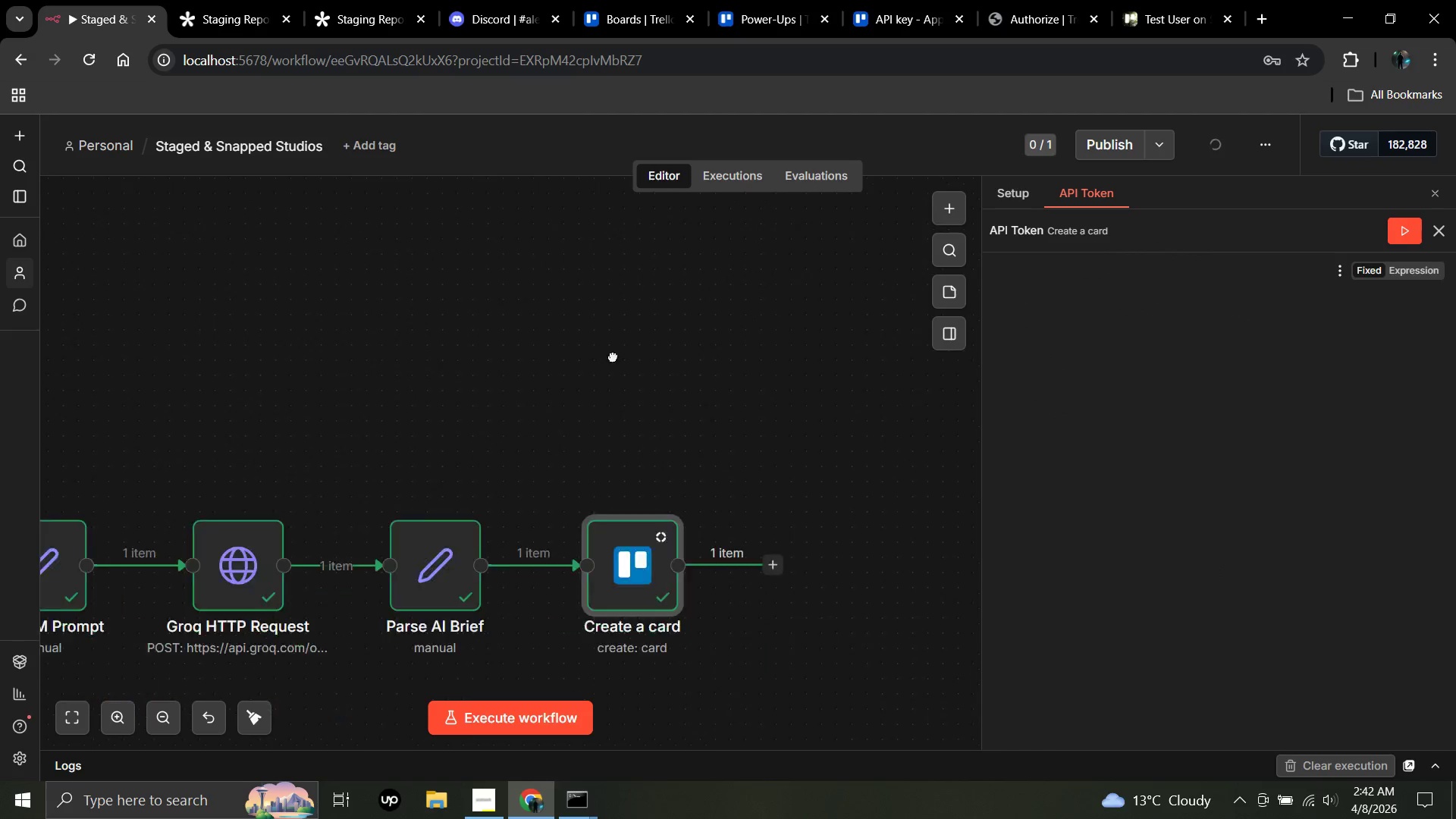 
triple_click([524, 278])
 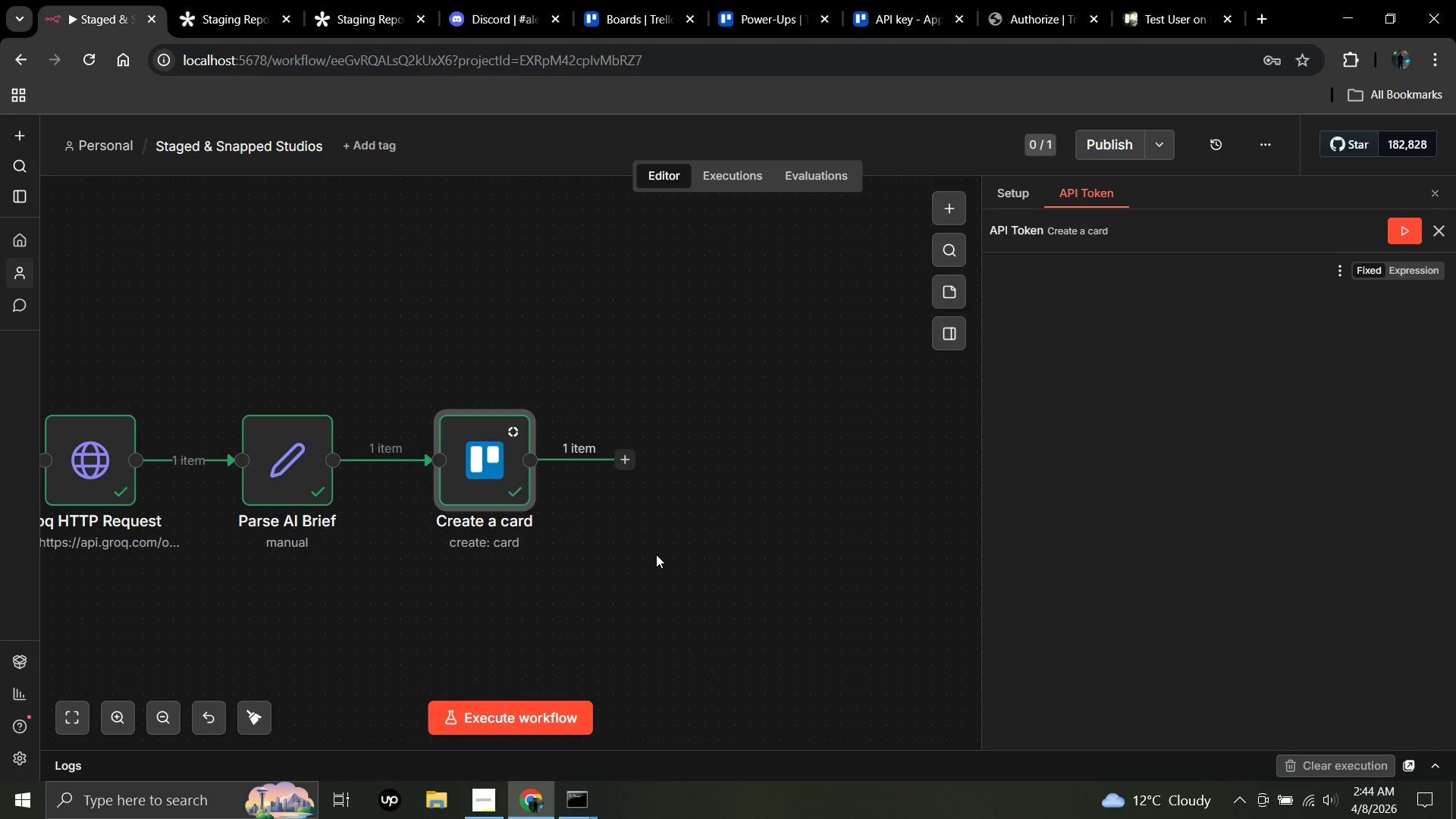 
wait(84.34)
 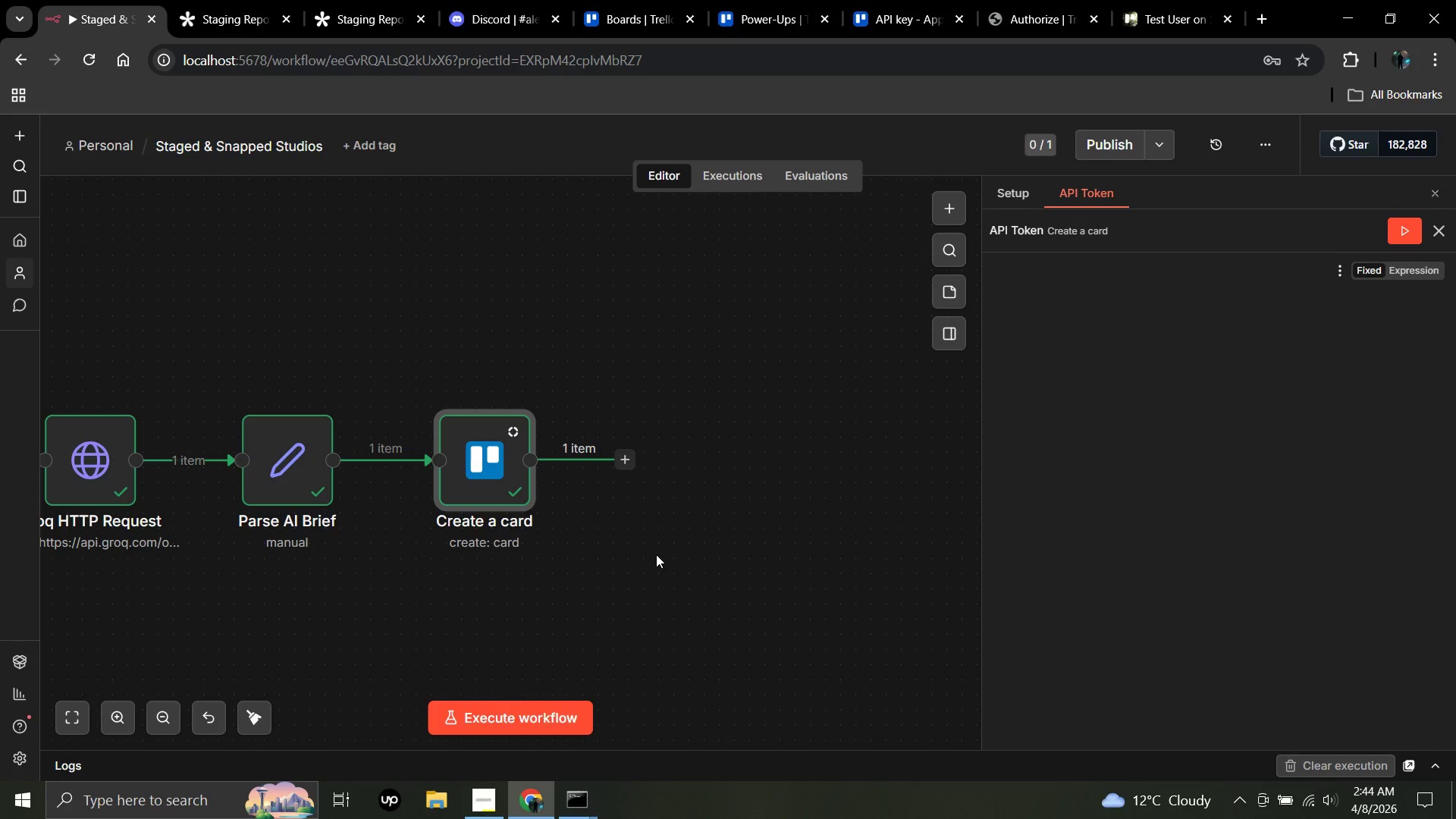 
left_click([629, 465])
 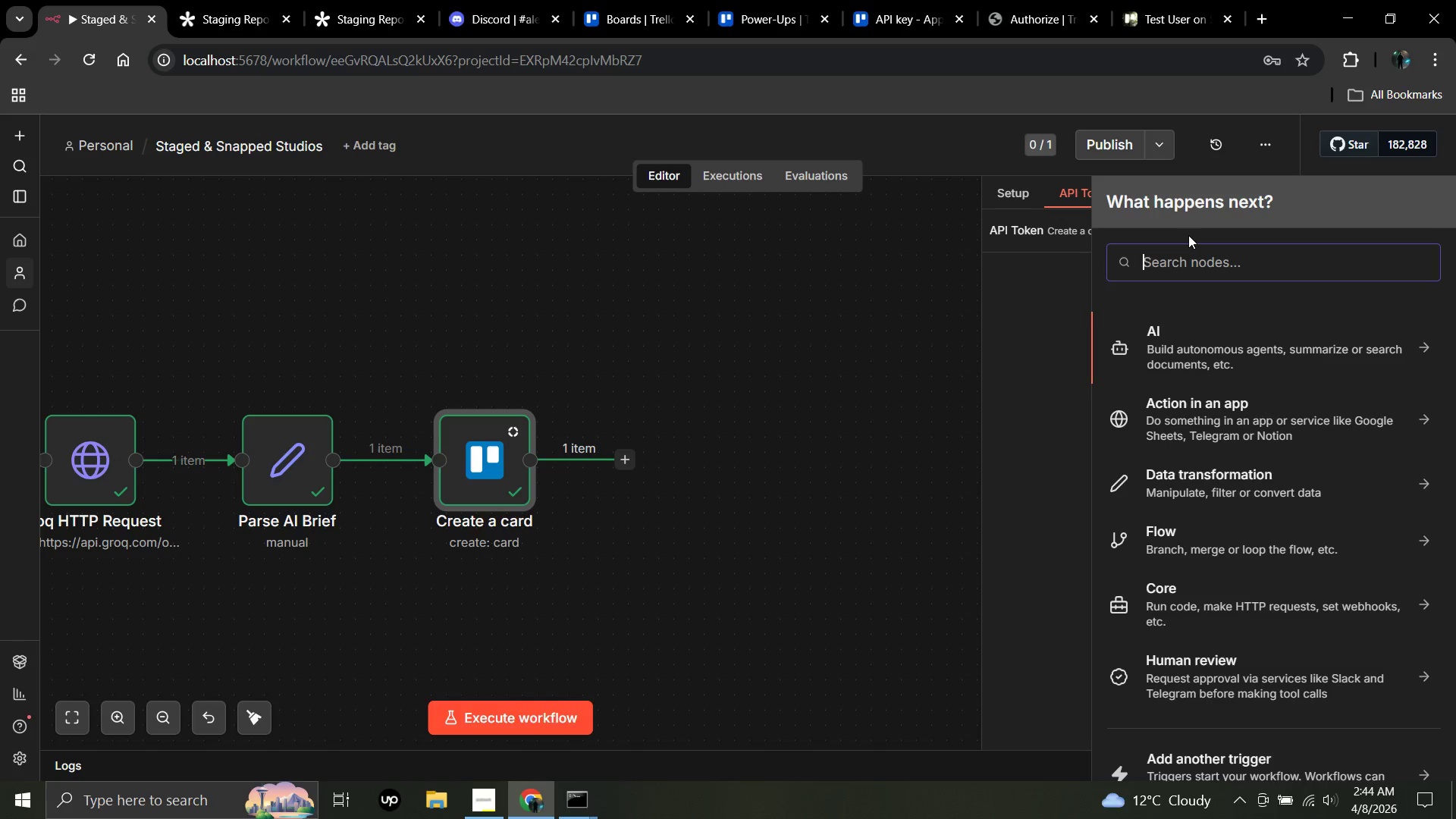 
type(disc)
 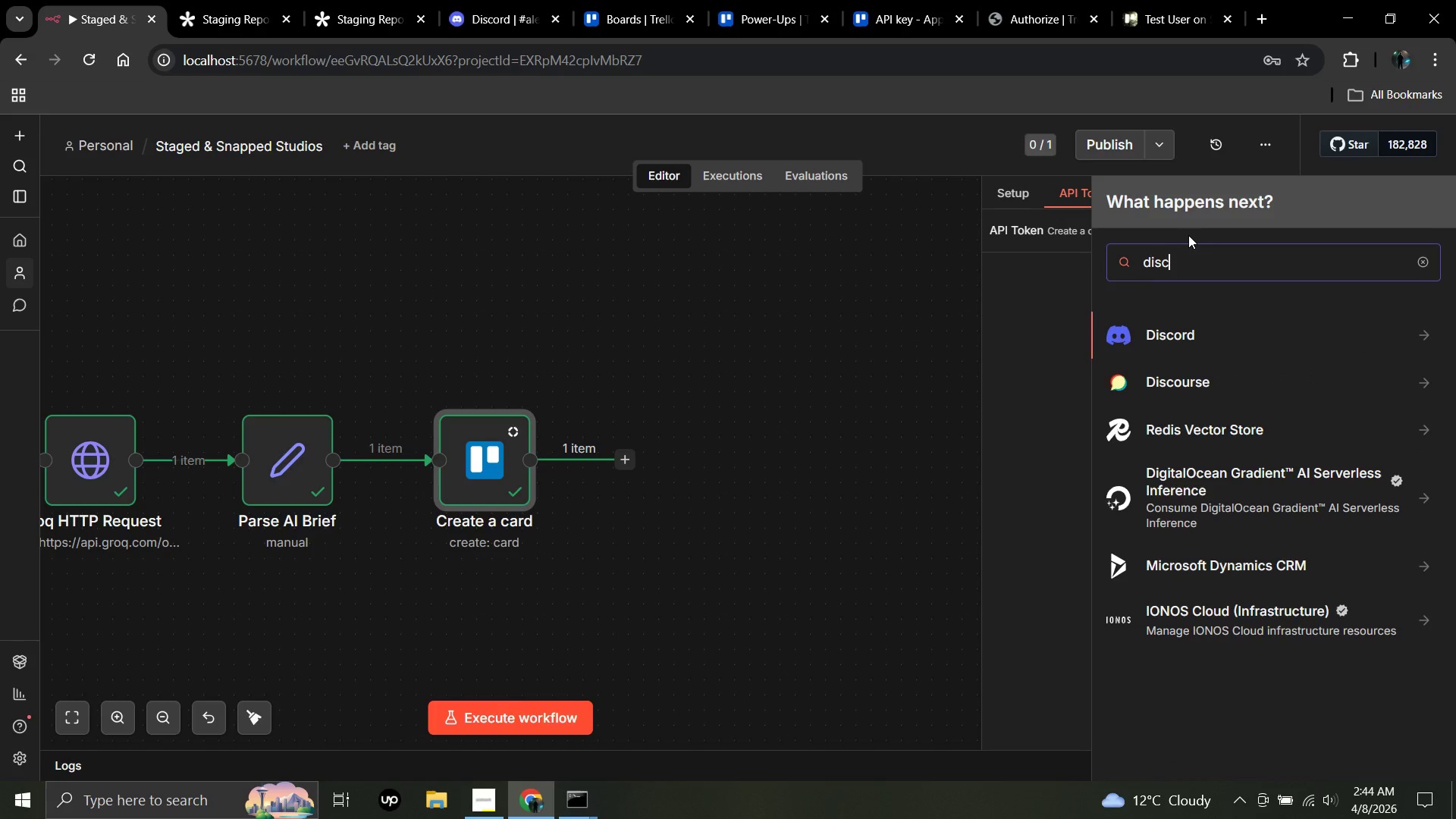 
key(Enter)
 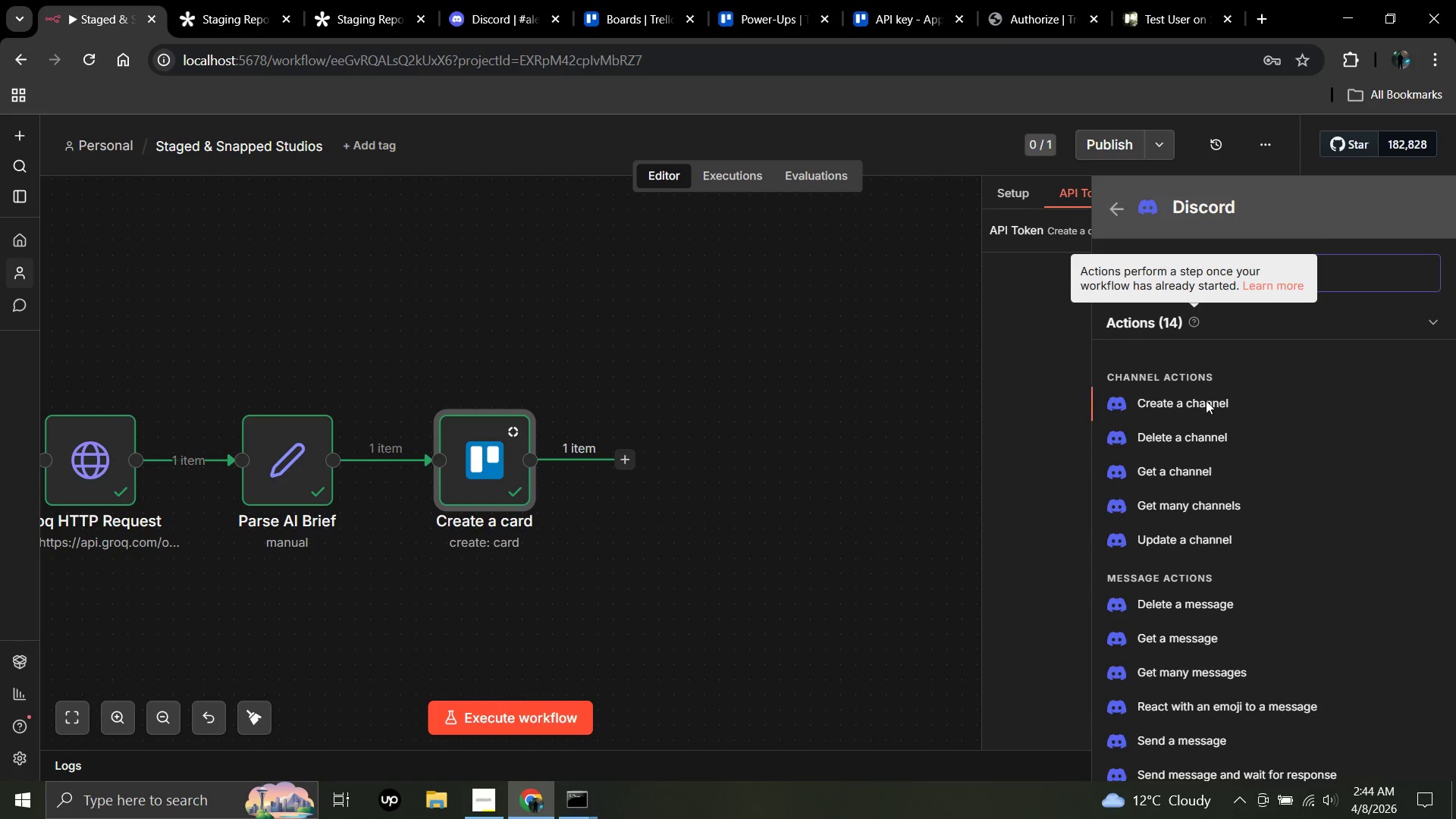 
scroll: coordinate [1204, 416], scroll_direction: down, amount: 2.0
 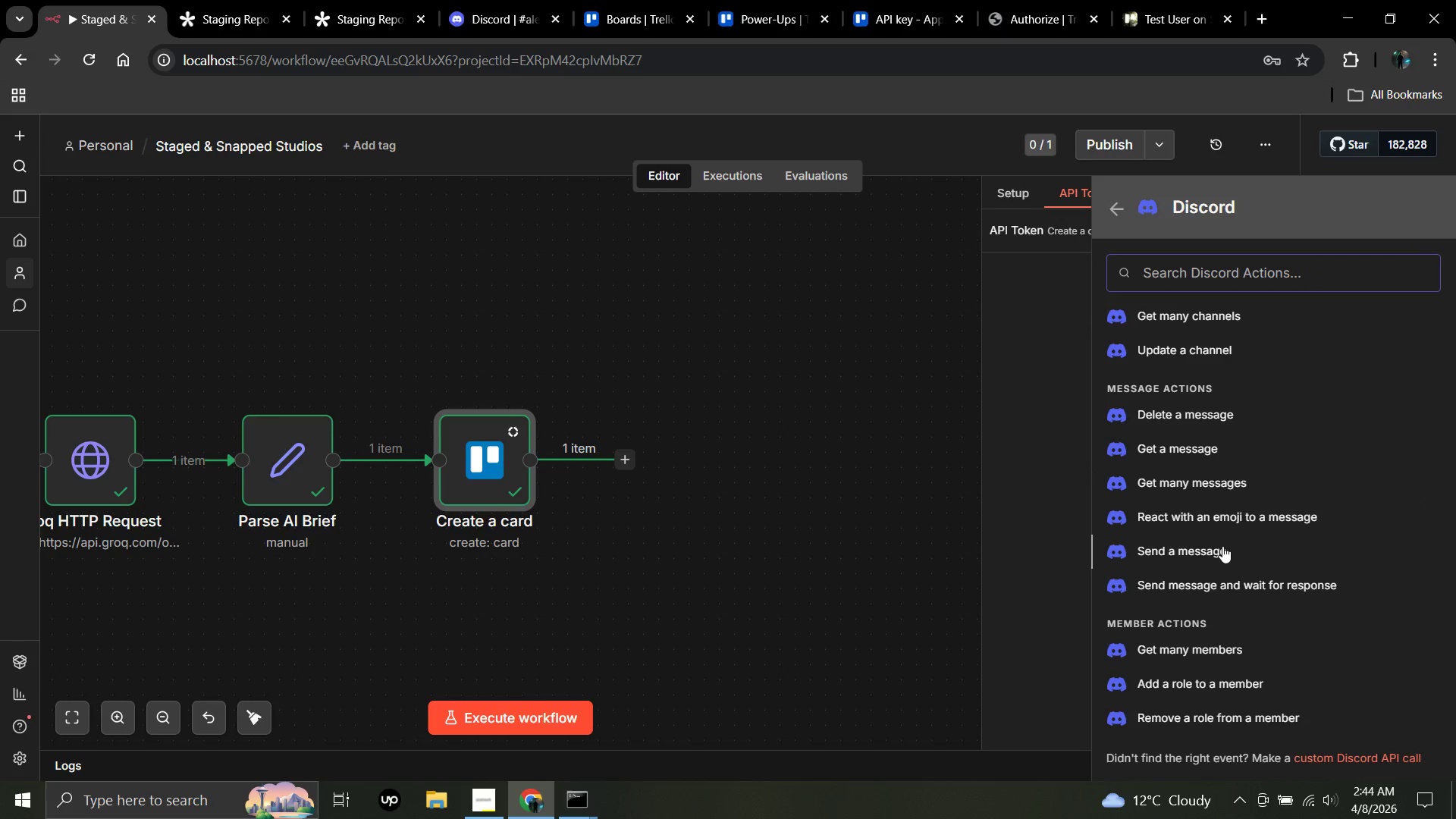 
left_click([1222, 544])
 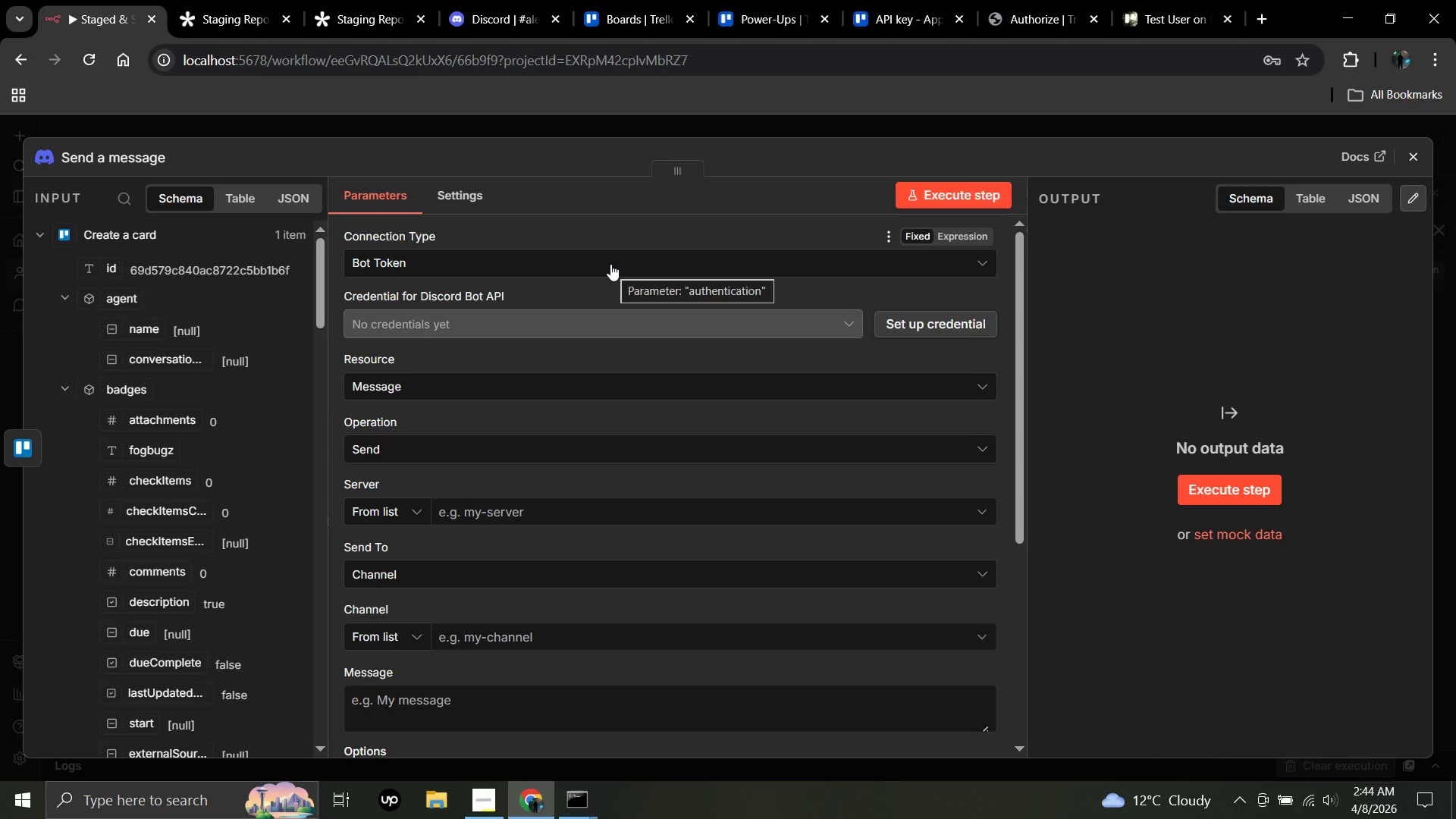 
left_click([610, 264])
 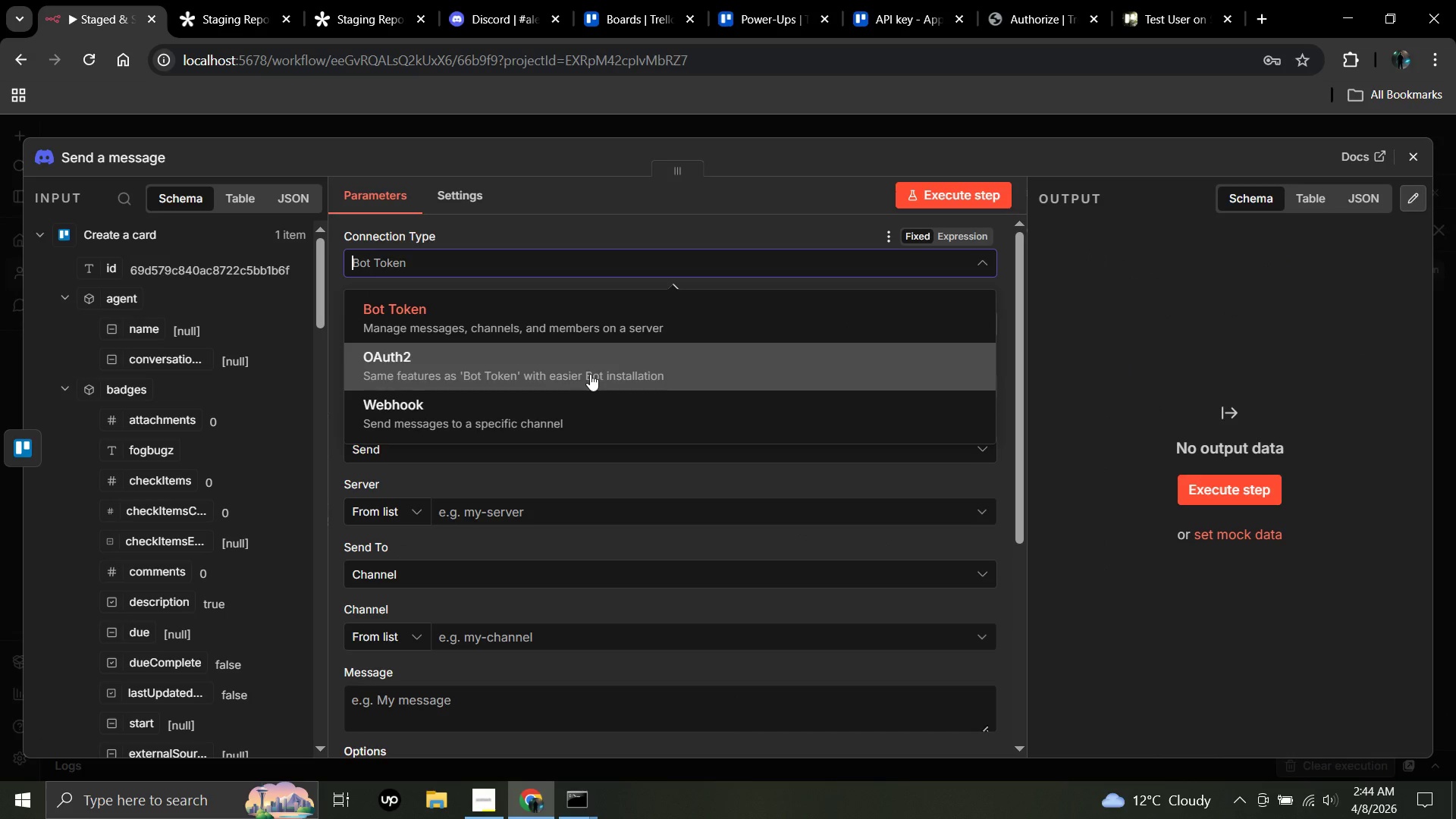 
left_click([595, 410])
 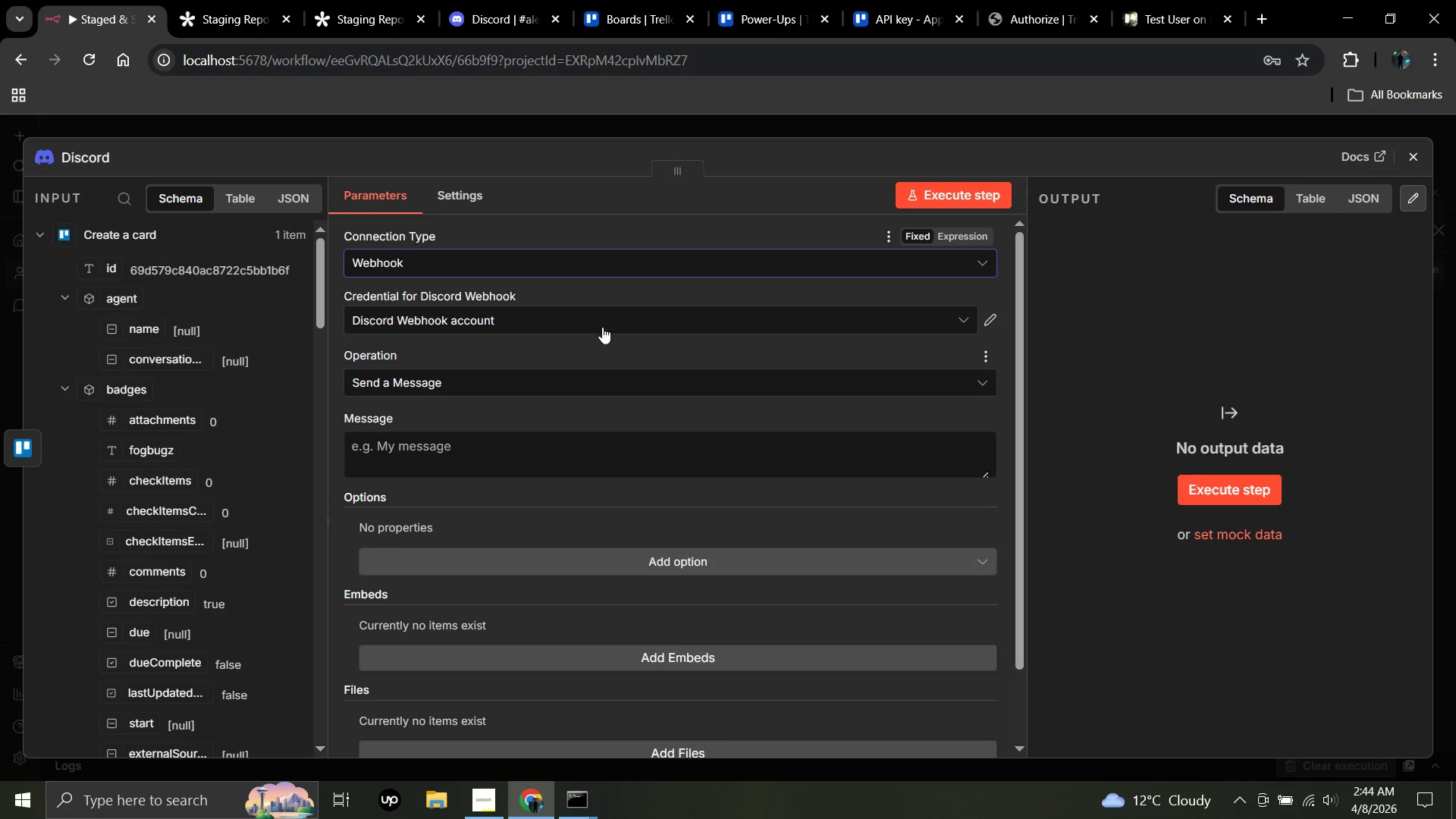 
left_click([602, 325])
 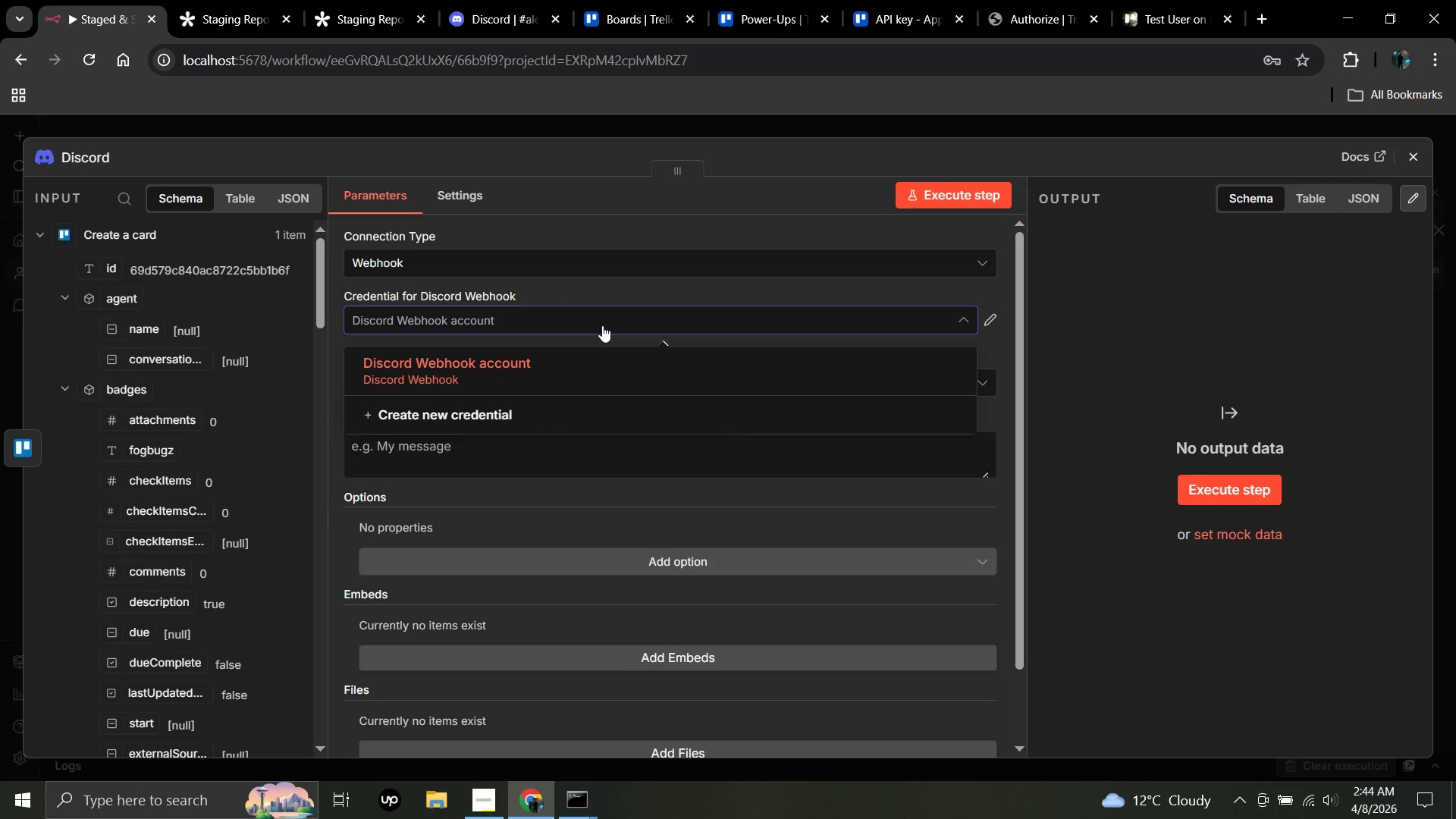 
left_click([602, 325])
 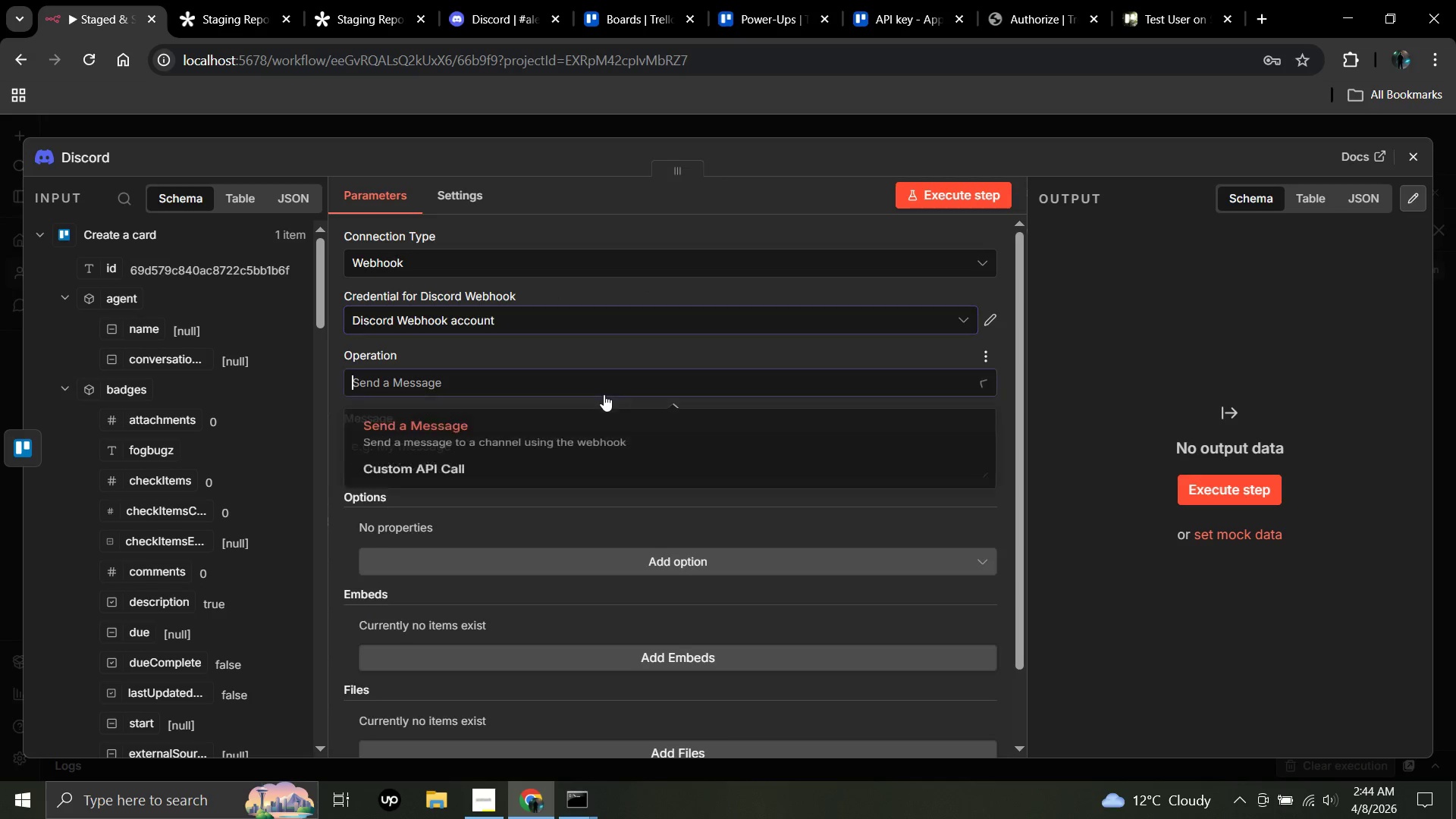 
double_click([604, 394])
 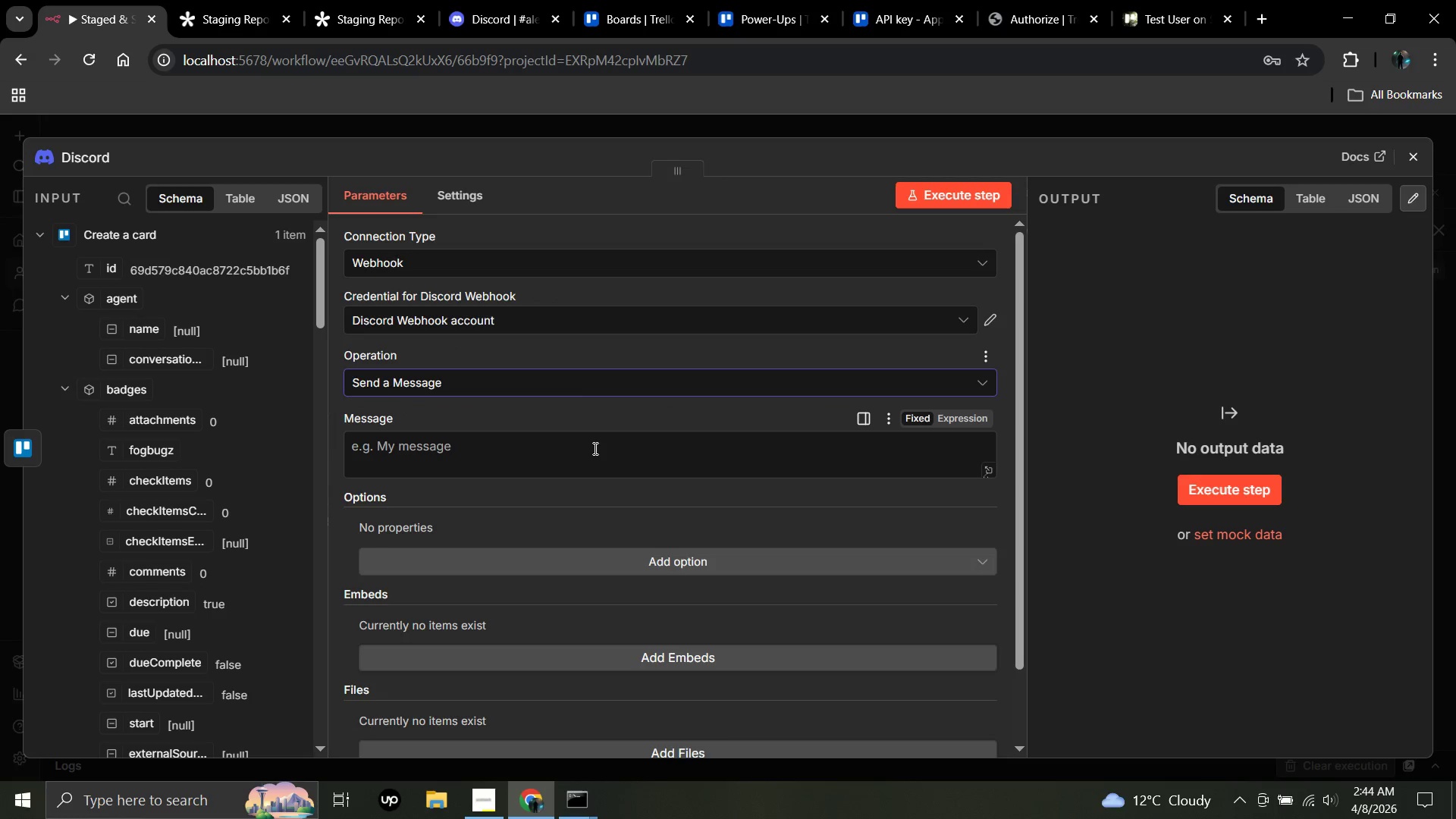 
left_click([594, 449])
 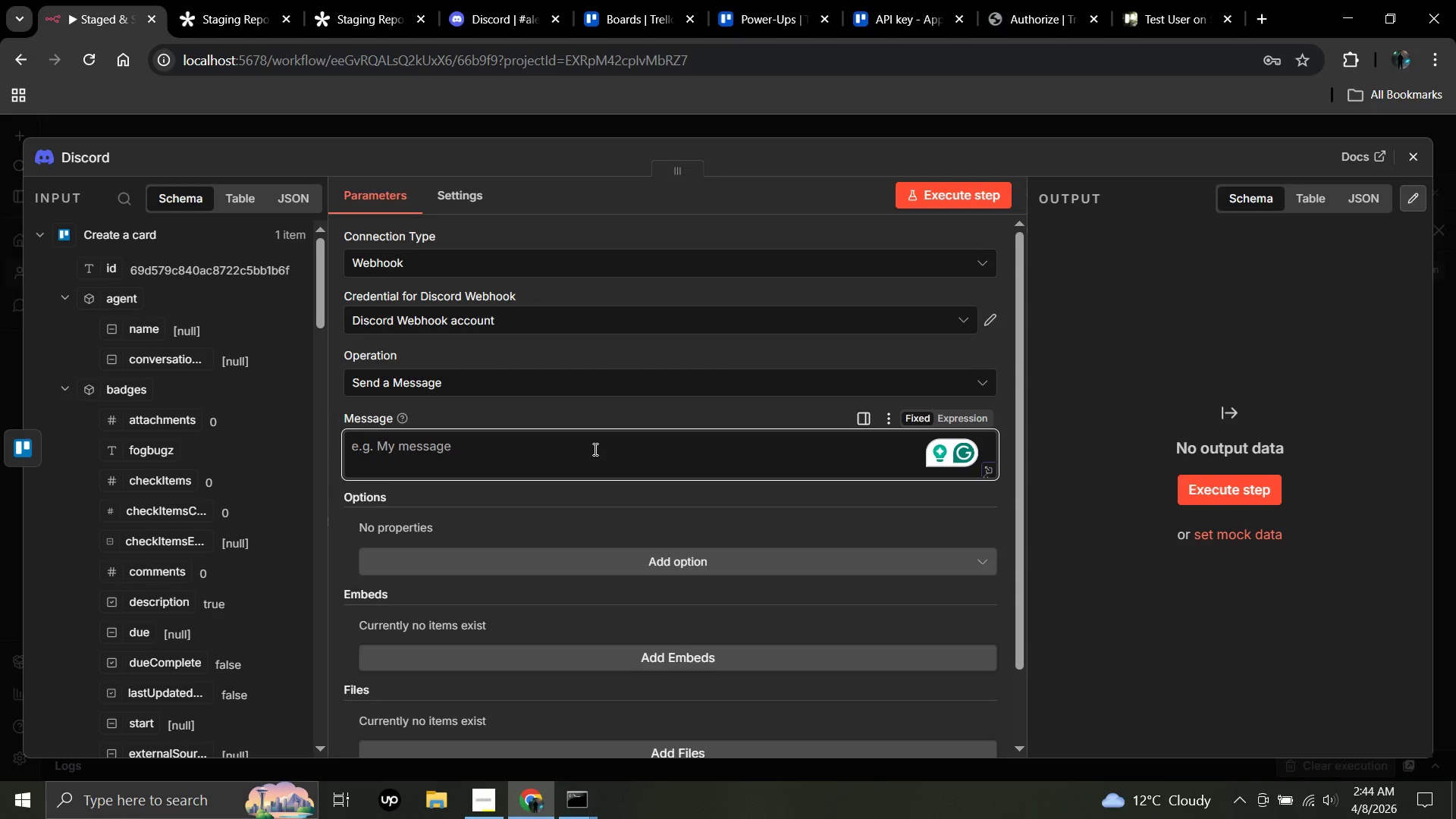 
type(New Staging Bi)
key(Backspace)
type(rief sent to Trello!)
 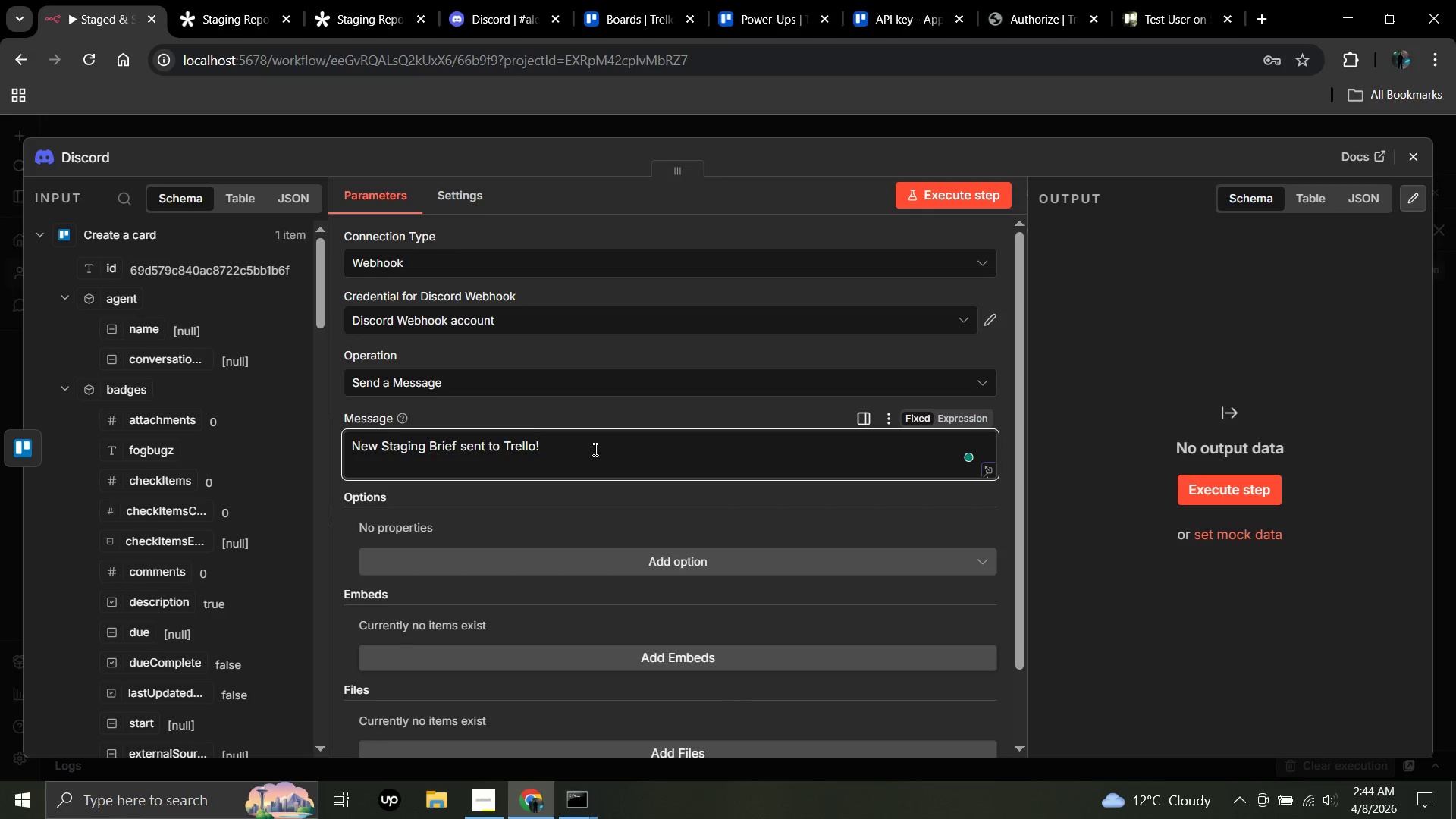 
key(Shift+Enter)
 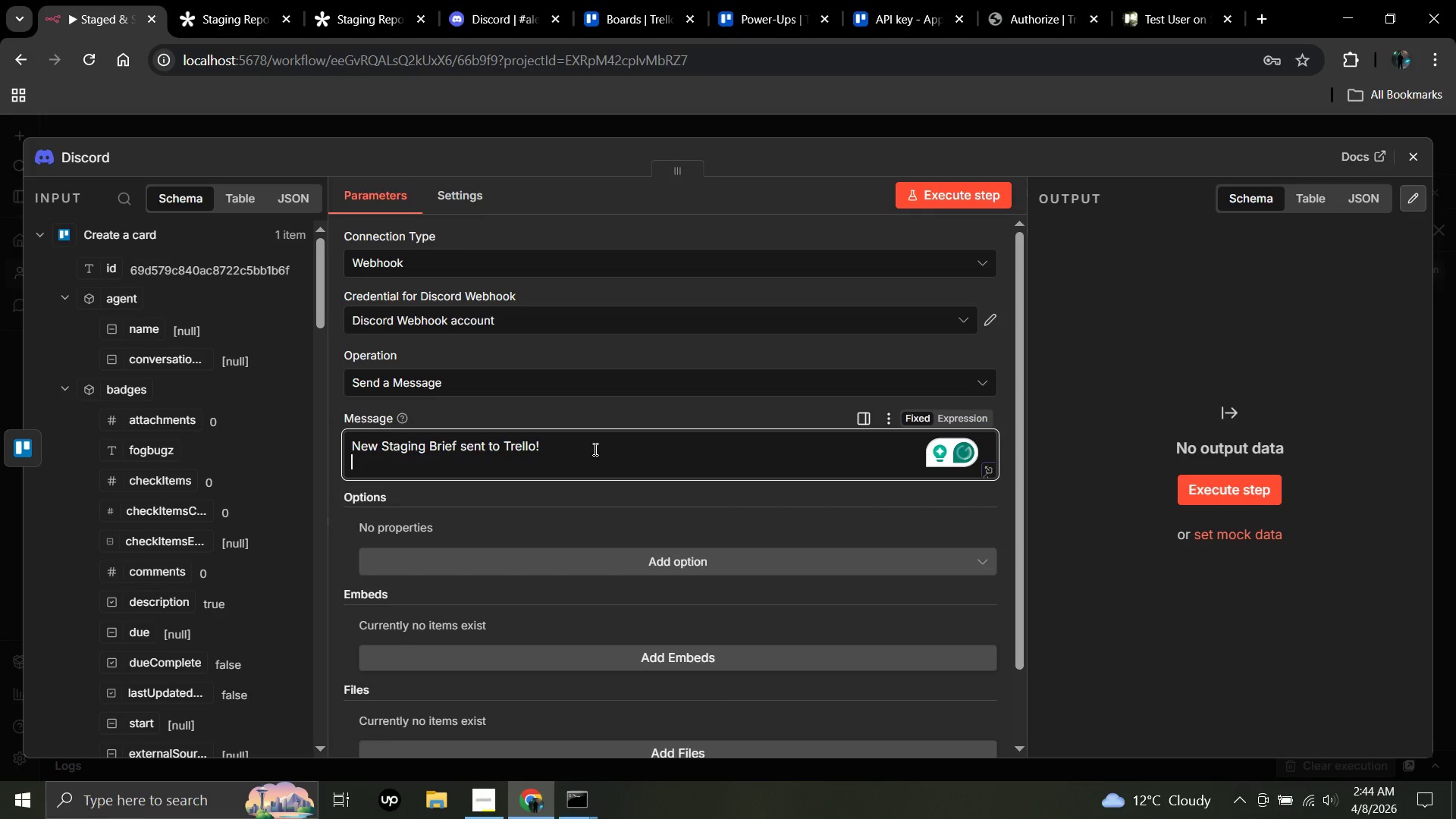 
type(Property: )
 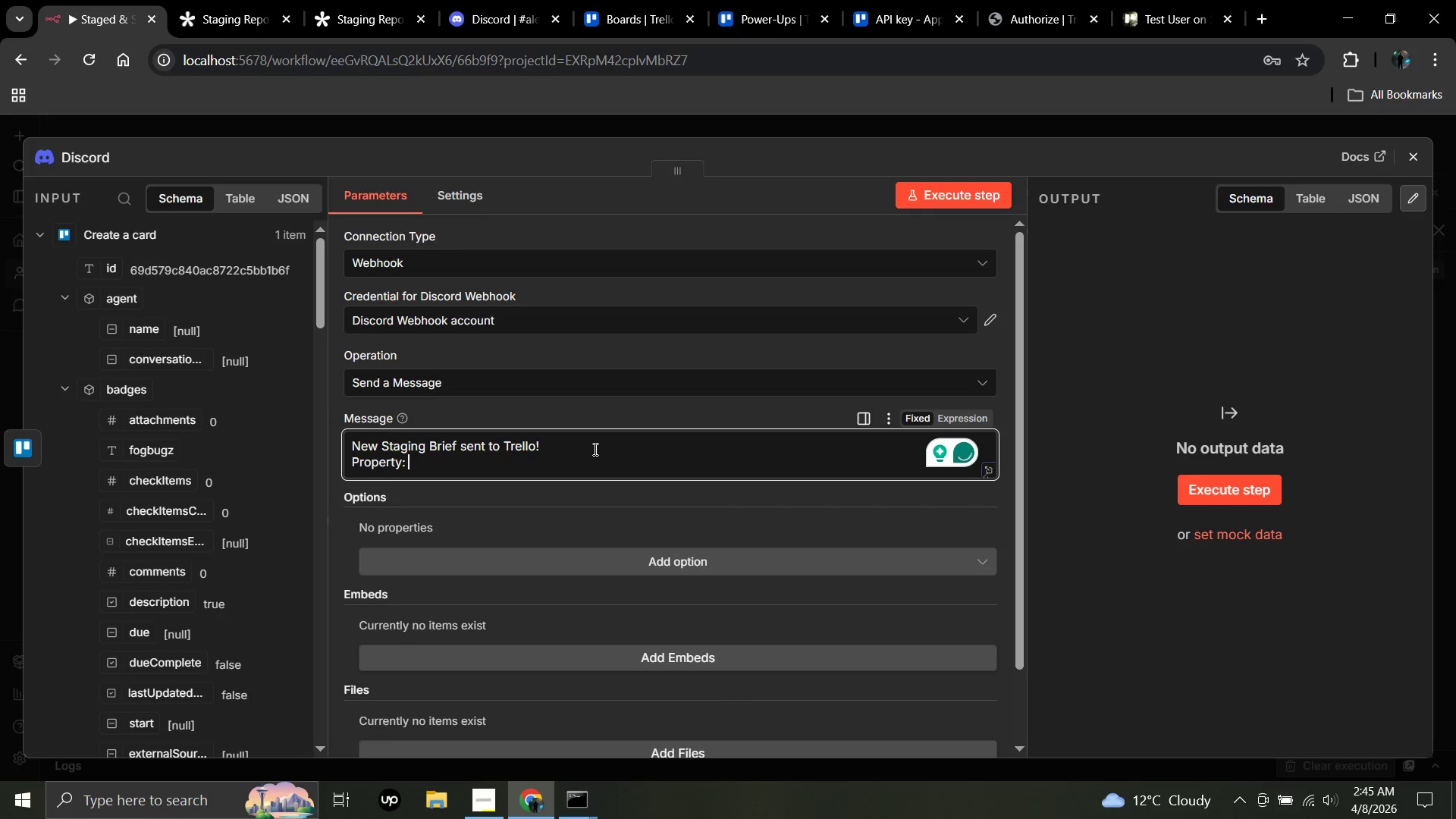 
wait(6.61)
 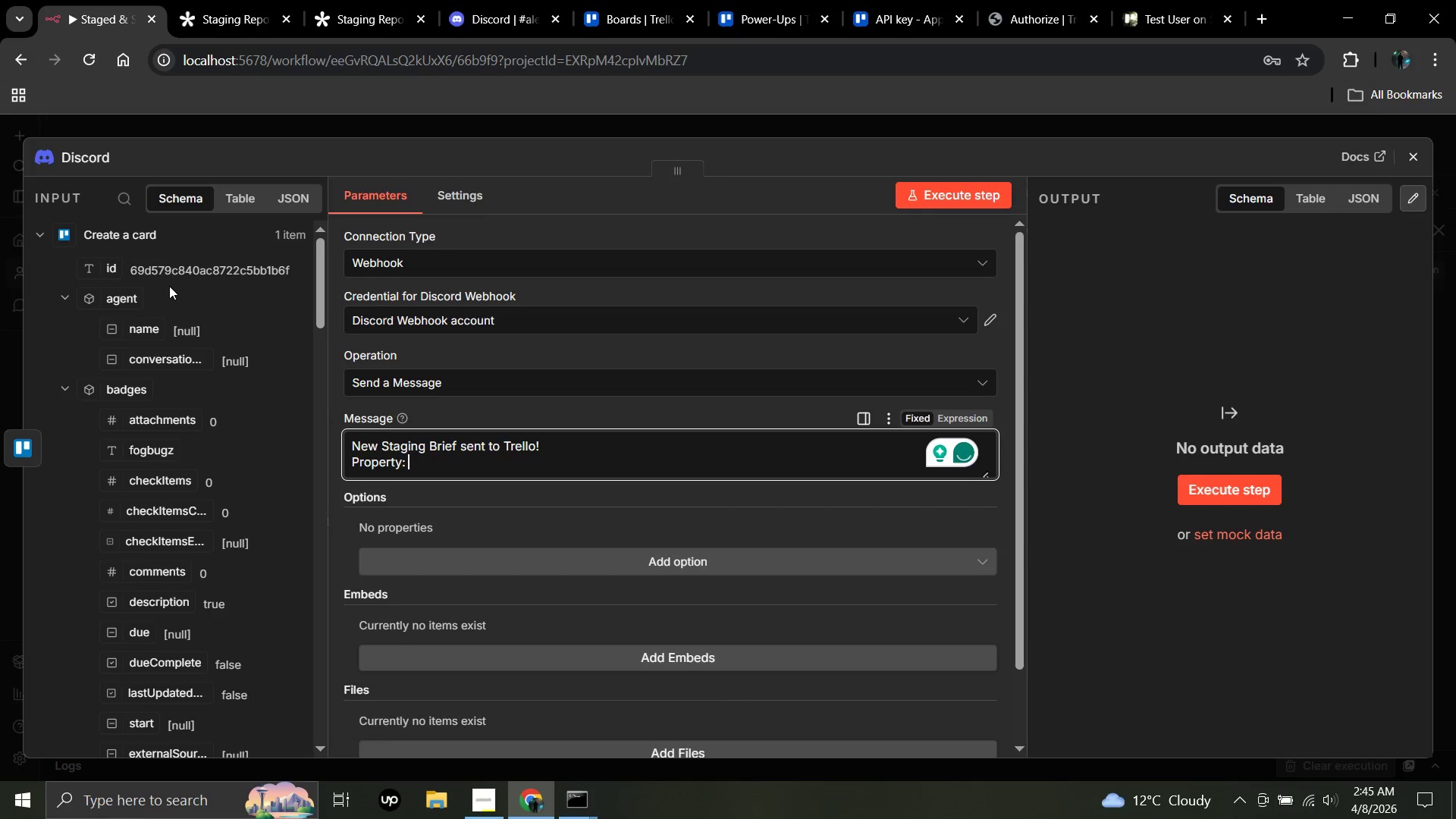 
scroll: coordinate [193, 505], scroll_direction: down, amount: 6.0
 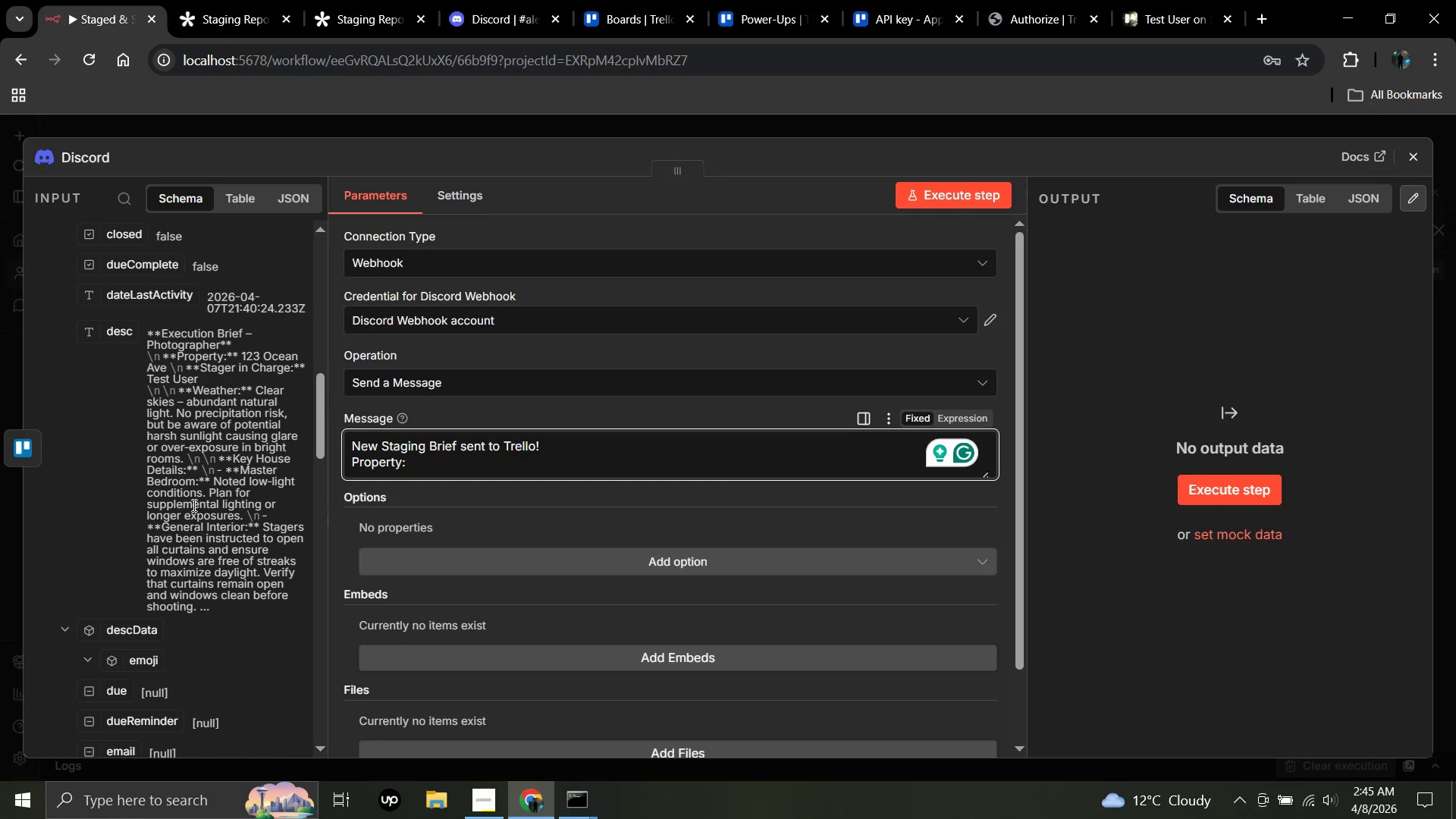 
scroll: coordinate [193, 505], scroll_direction: up, amount: 10.0
 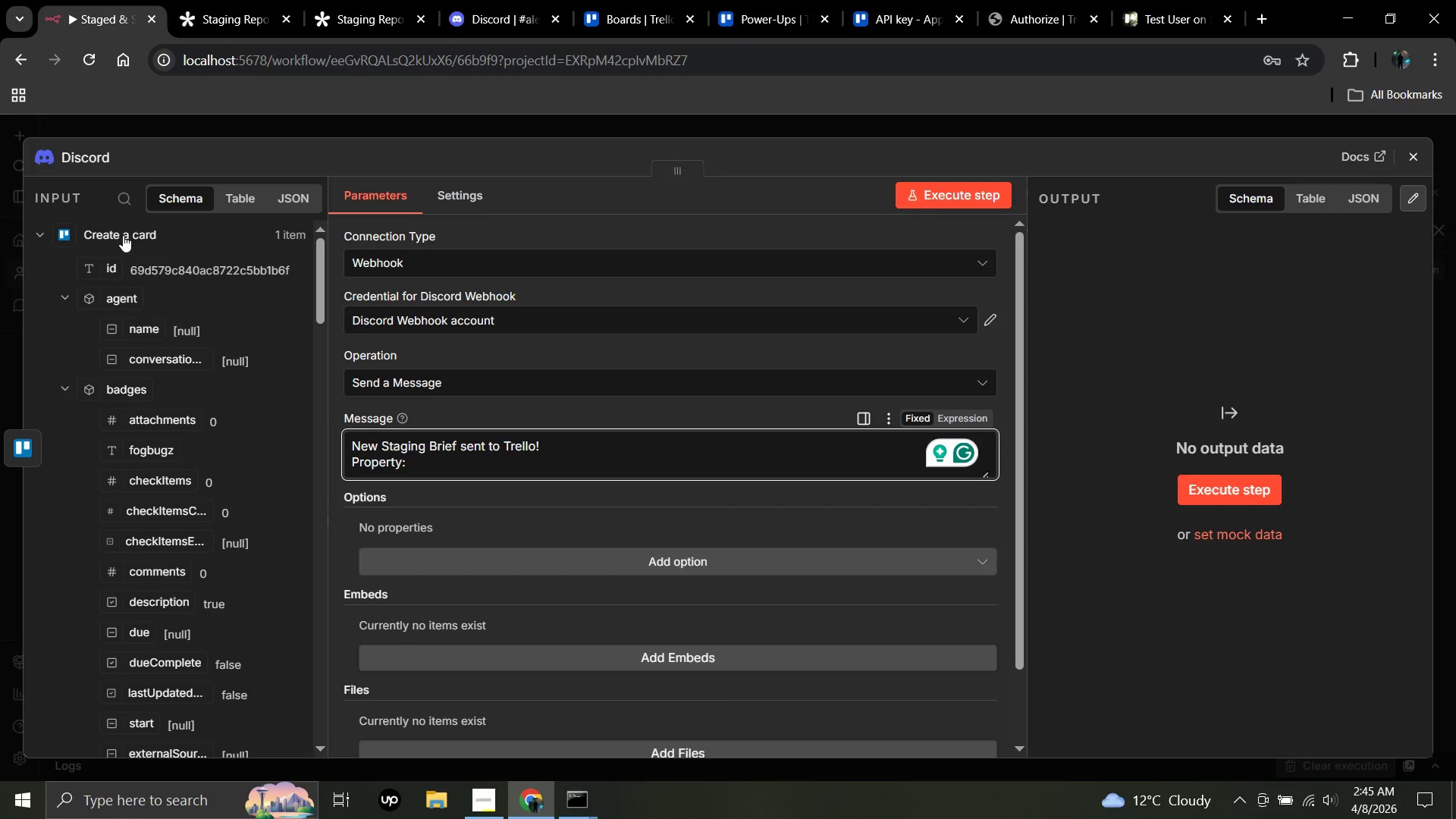 
left_click([123, 235])
 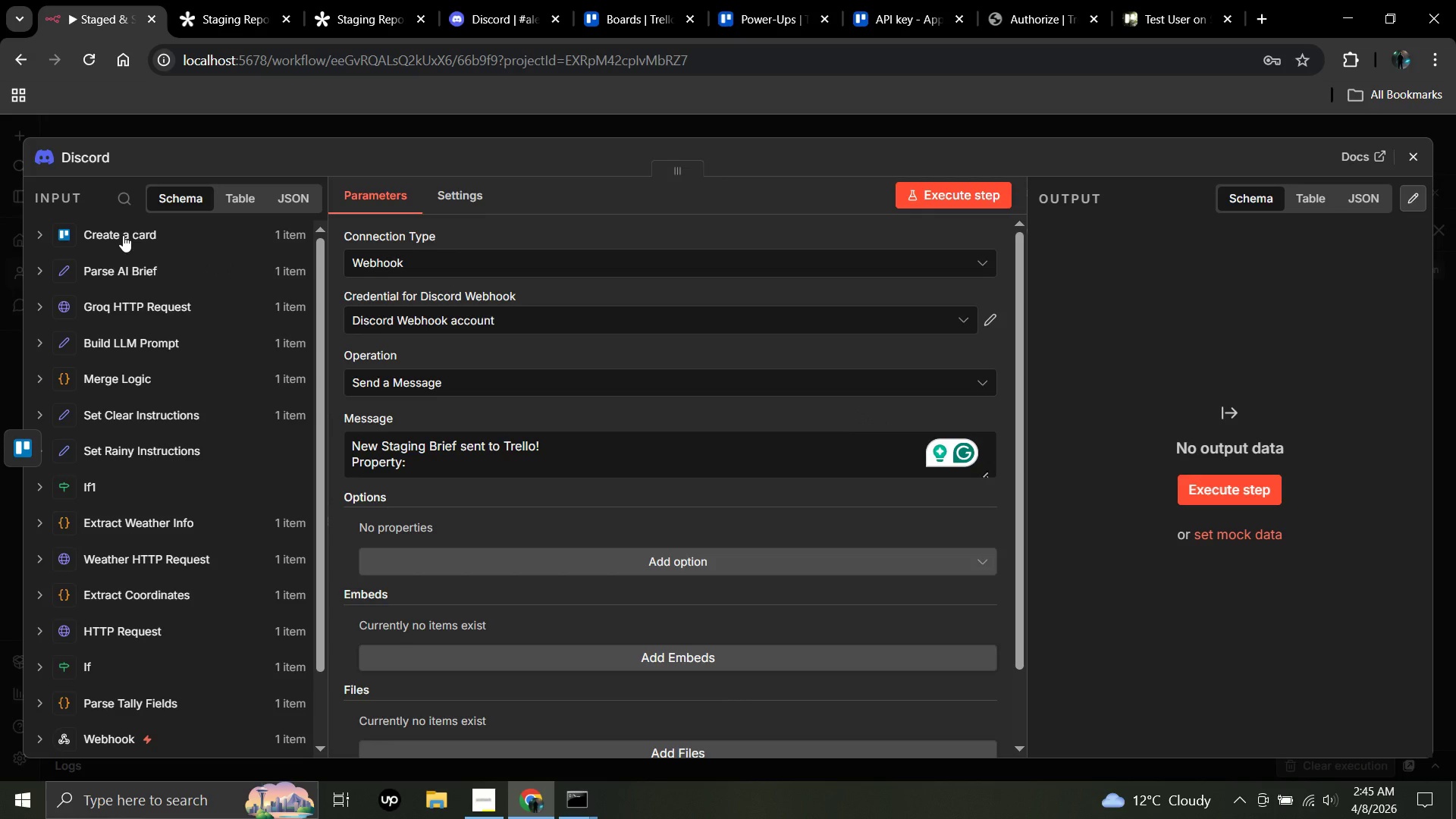 
left_click([123, 235])
 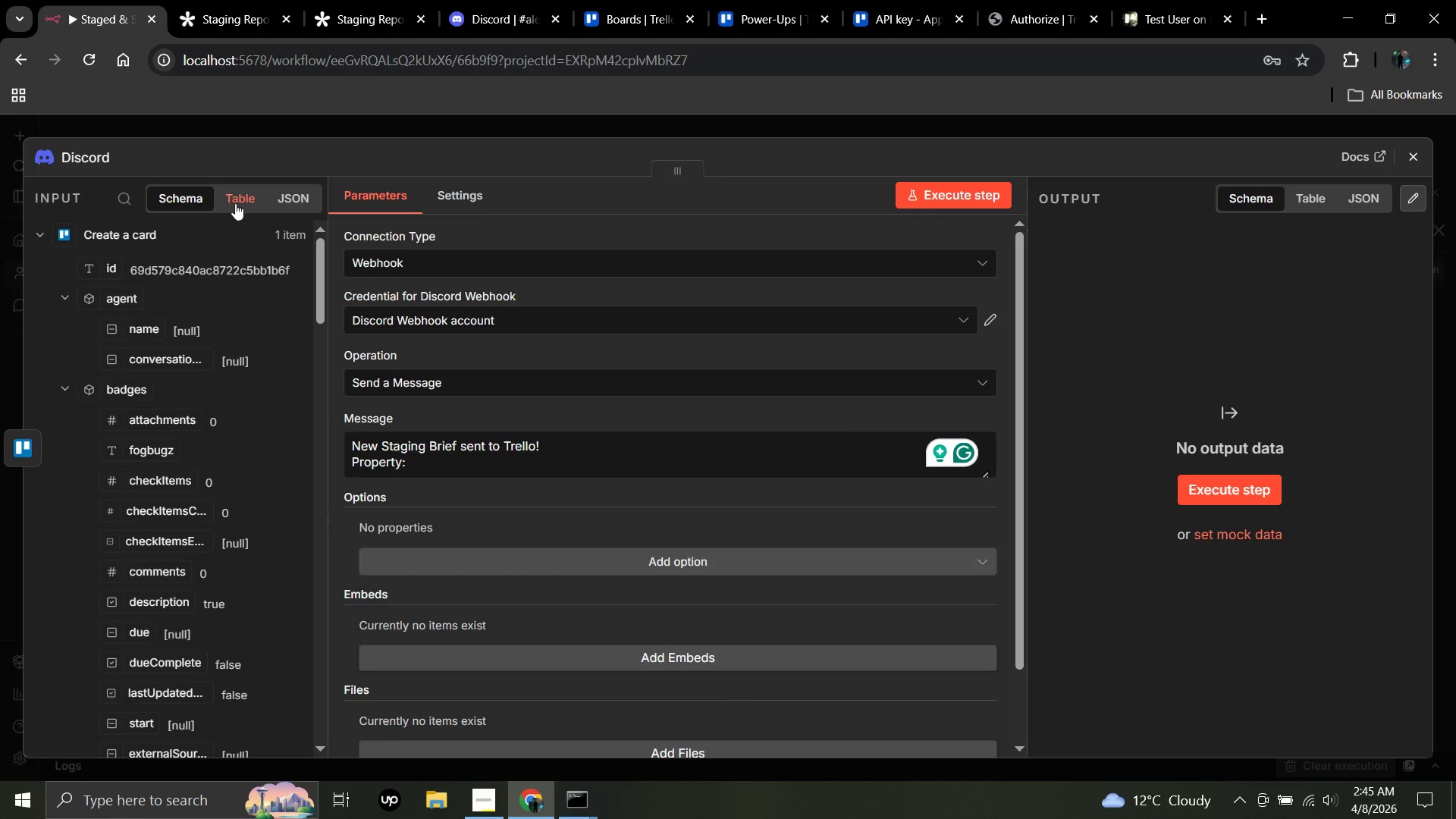 
left_click([242, 202])
 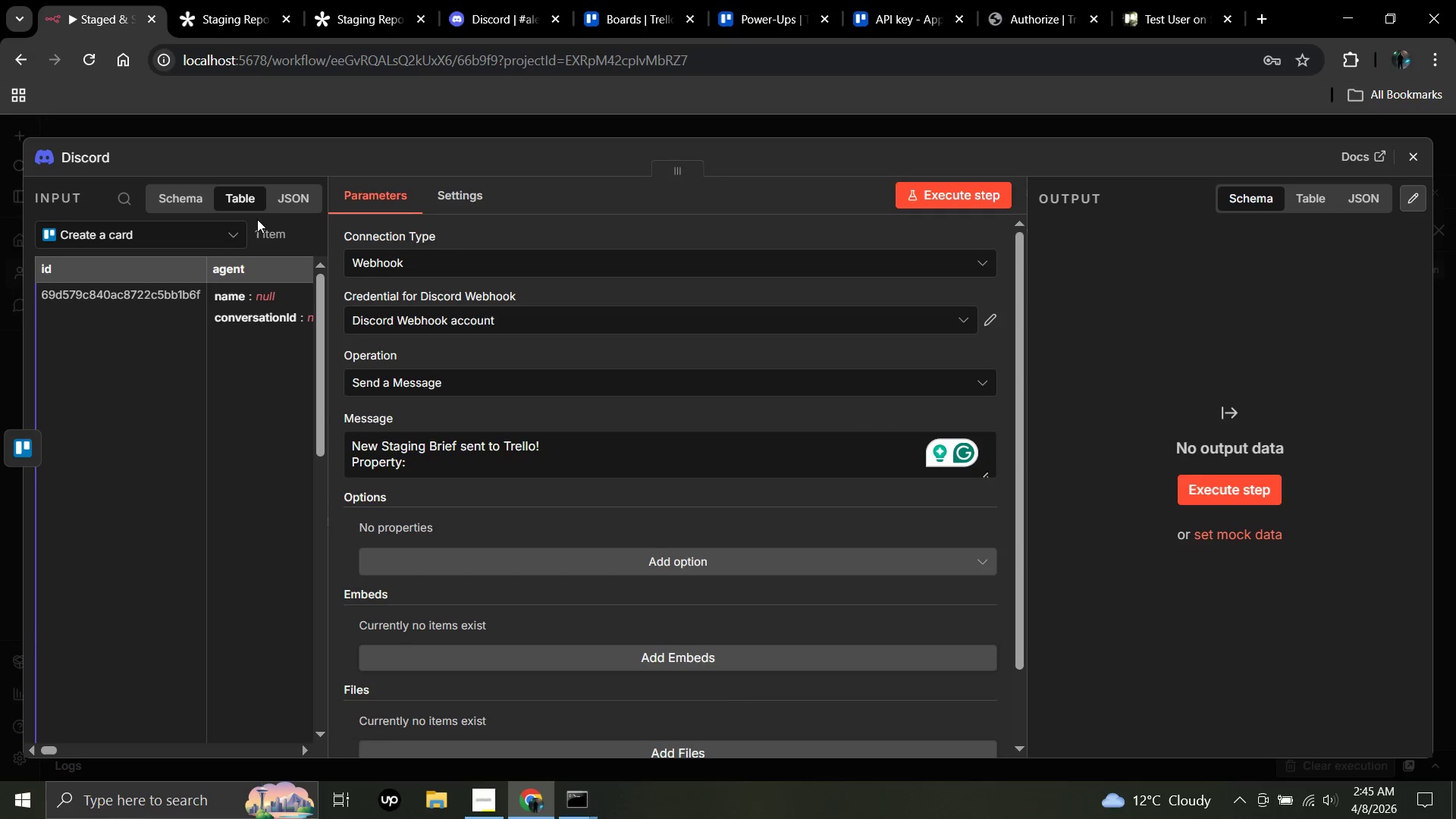 
left_click([284, 201])
 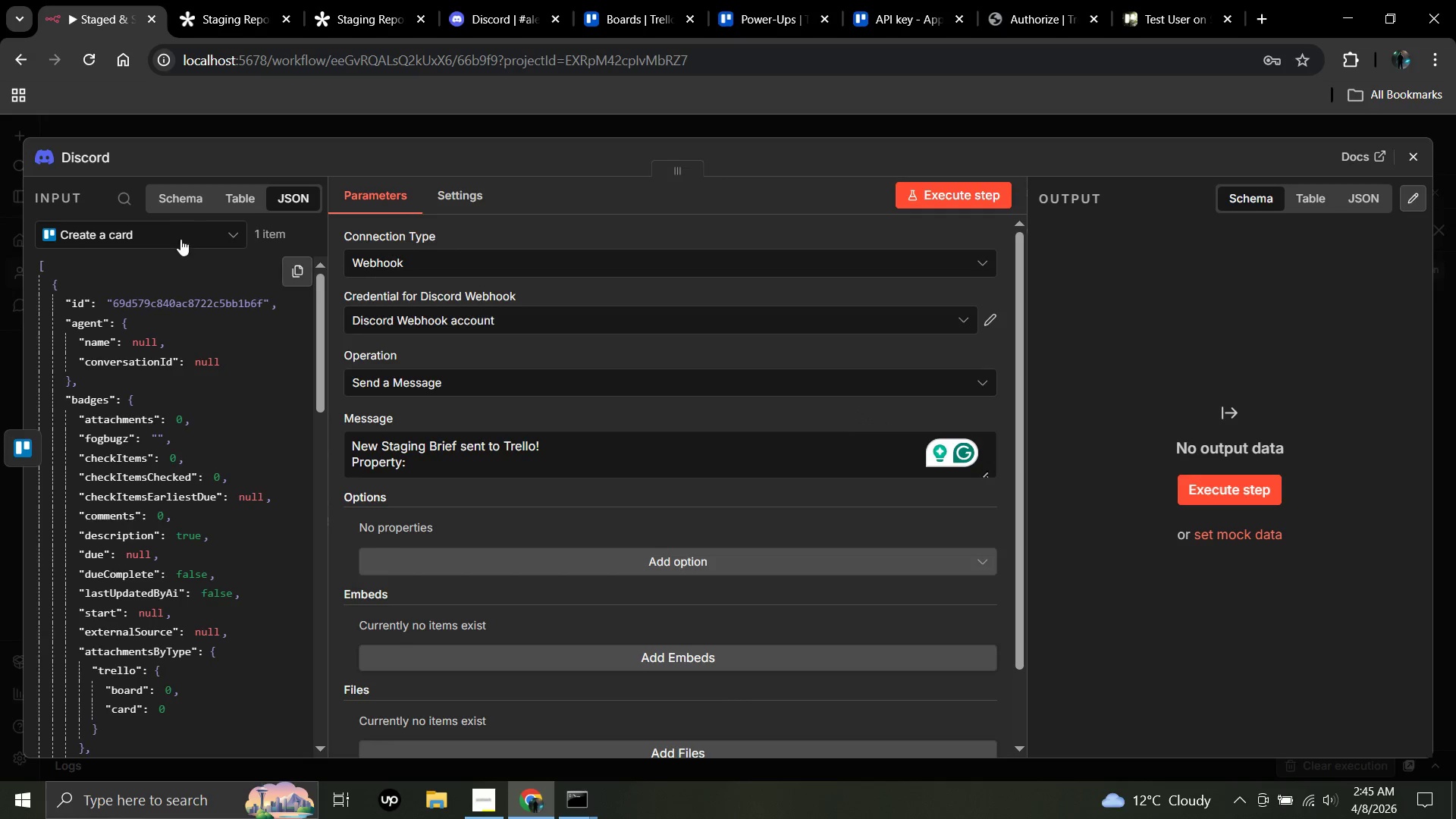 
left_click([195, 200])
 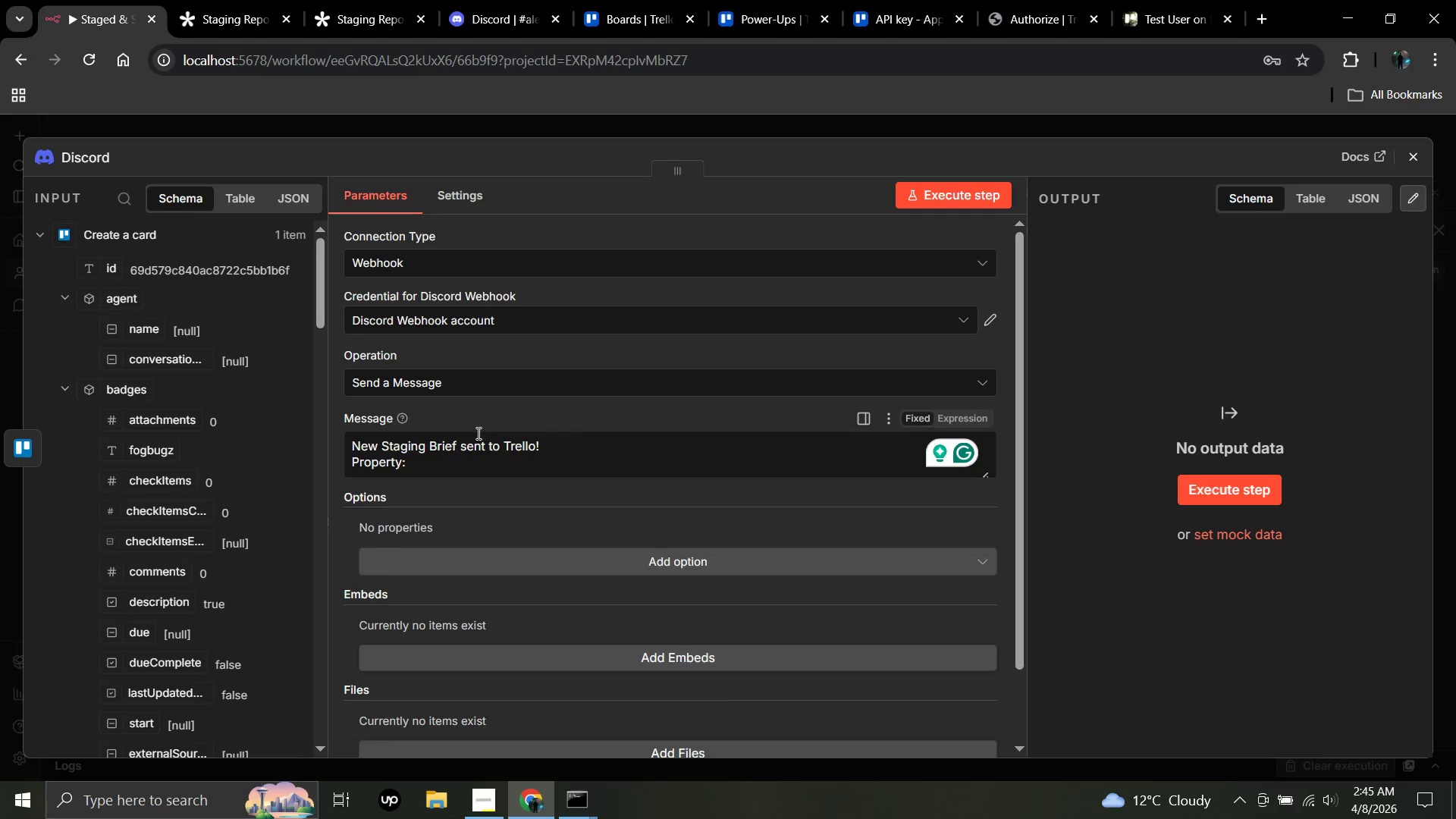 
left_click([450, 467])
 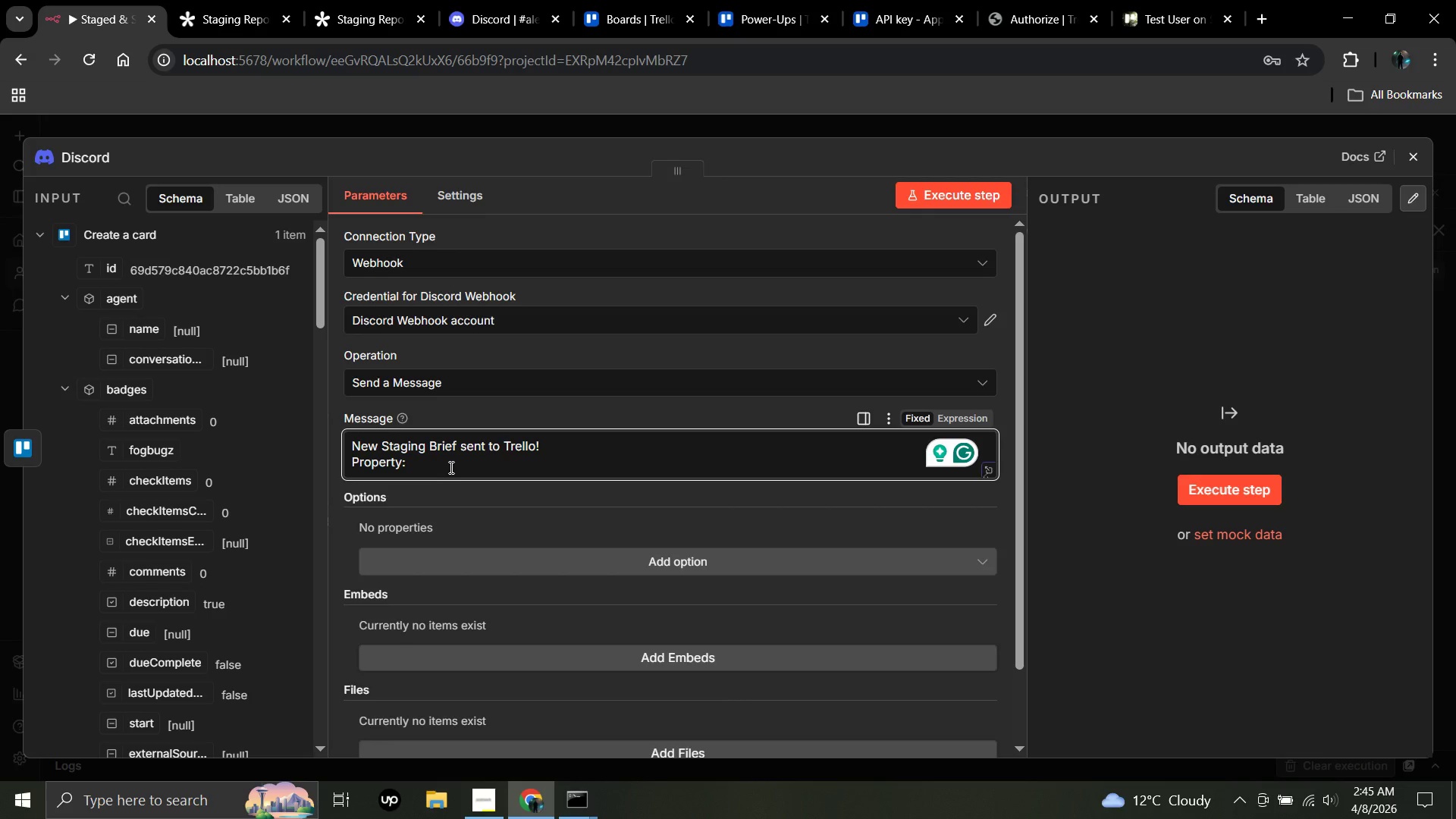 
key(Shift+BracketLeft)
 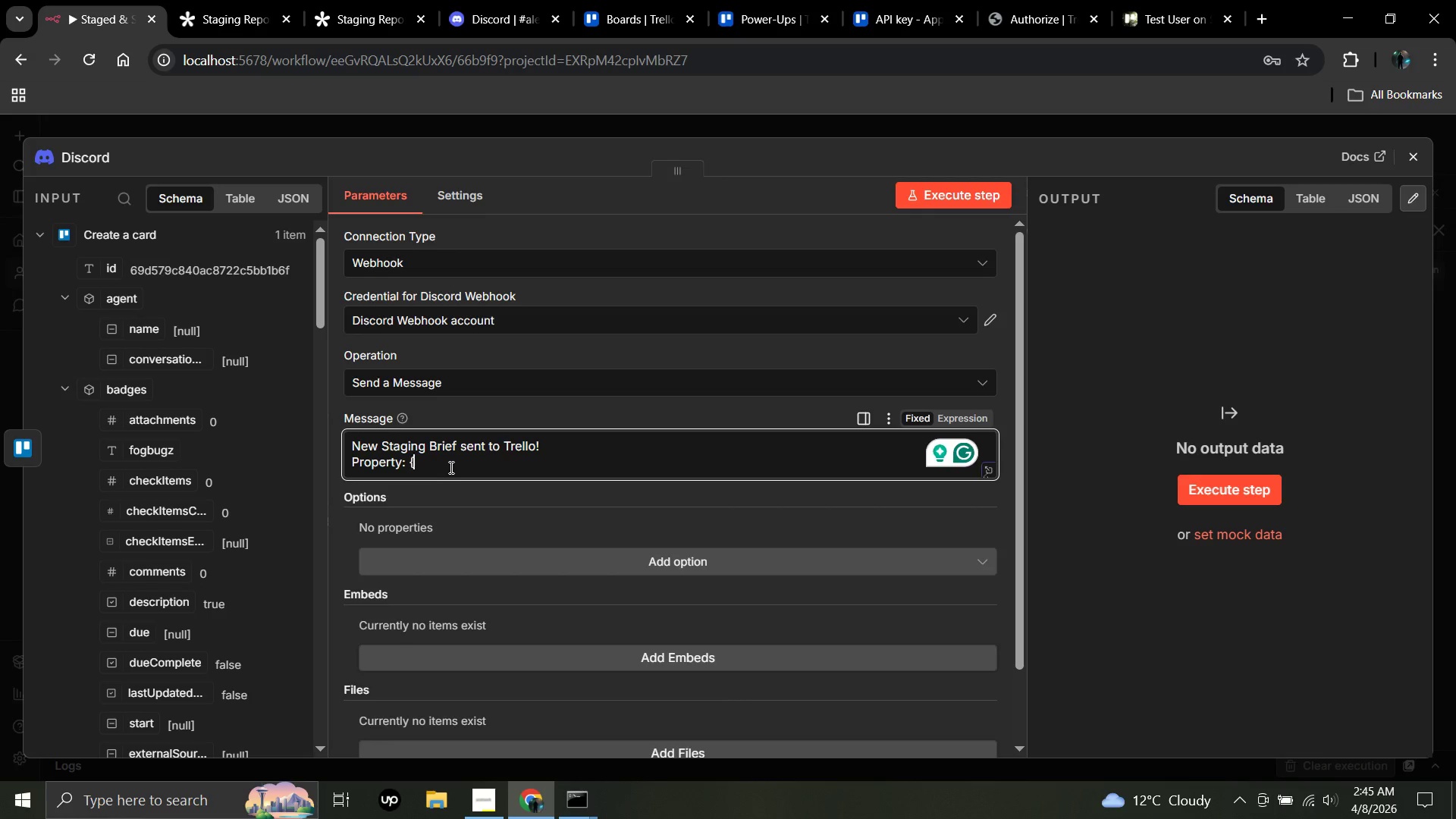 
key(Shift+BracketLeft)
 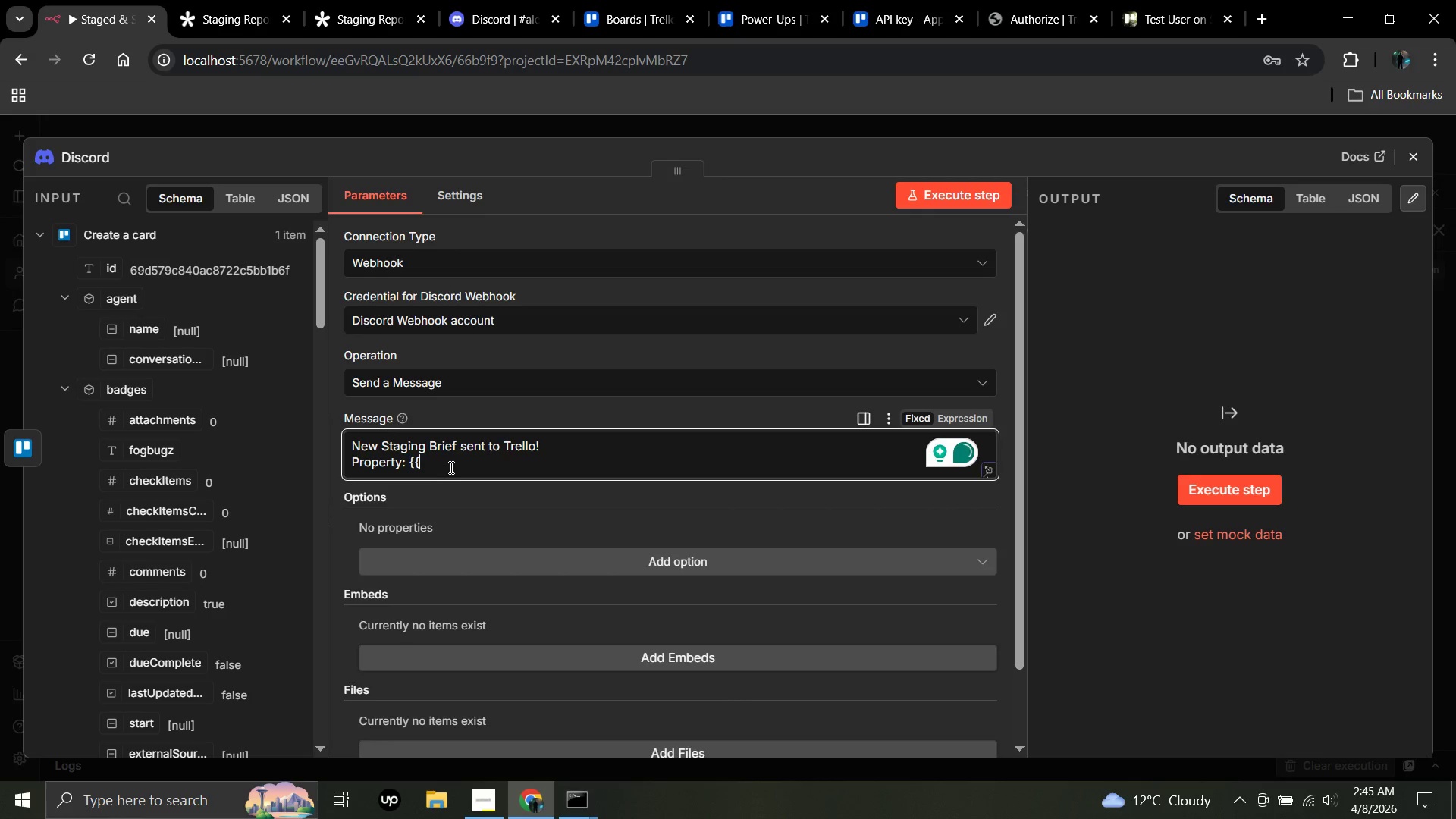 
key(Shift+4)
 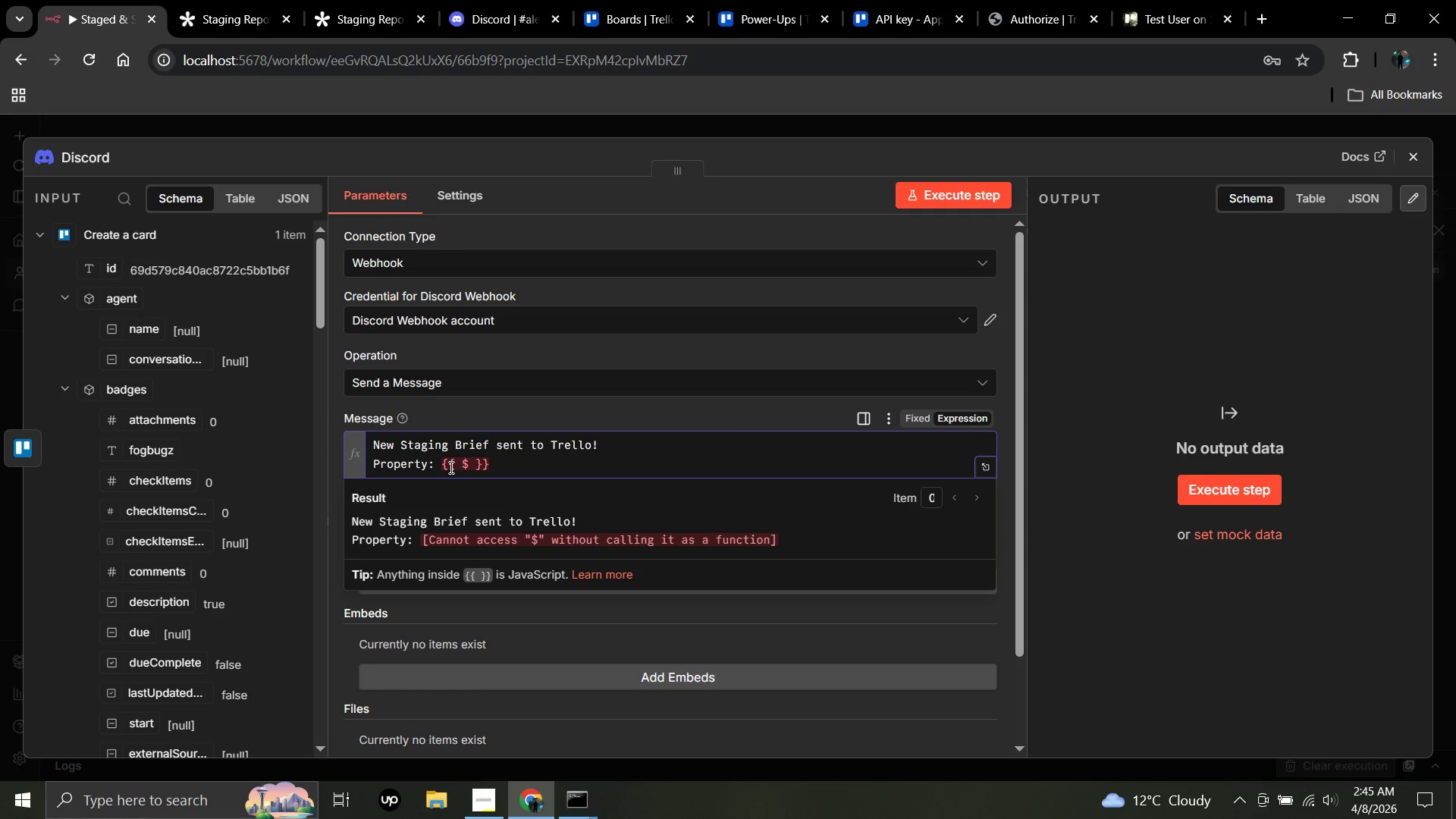 
type(node["Create Trello Card0)
key(Backspace)
 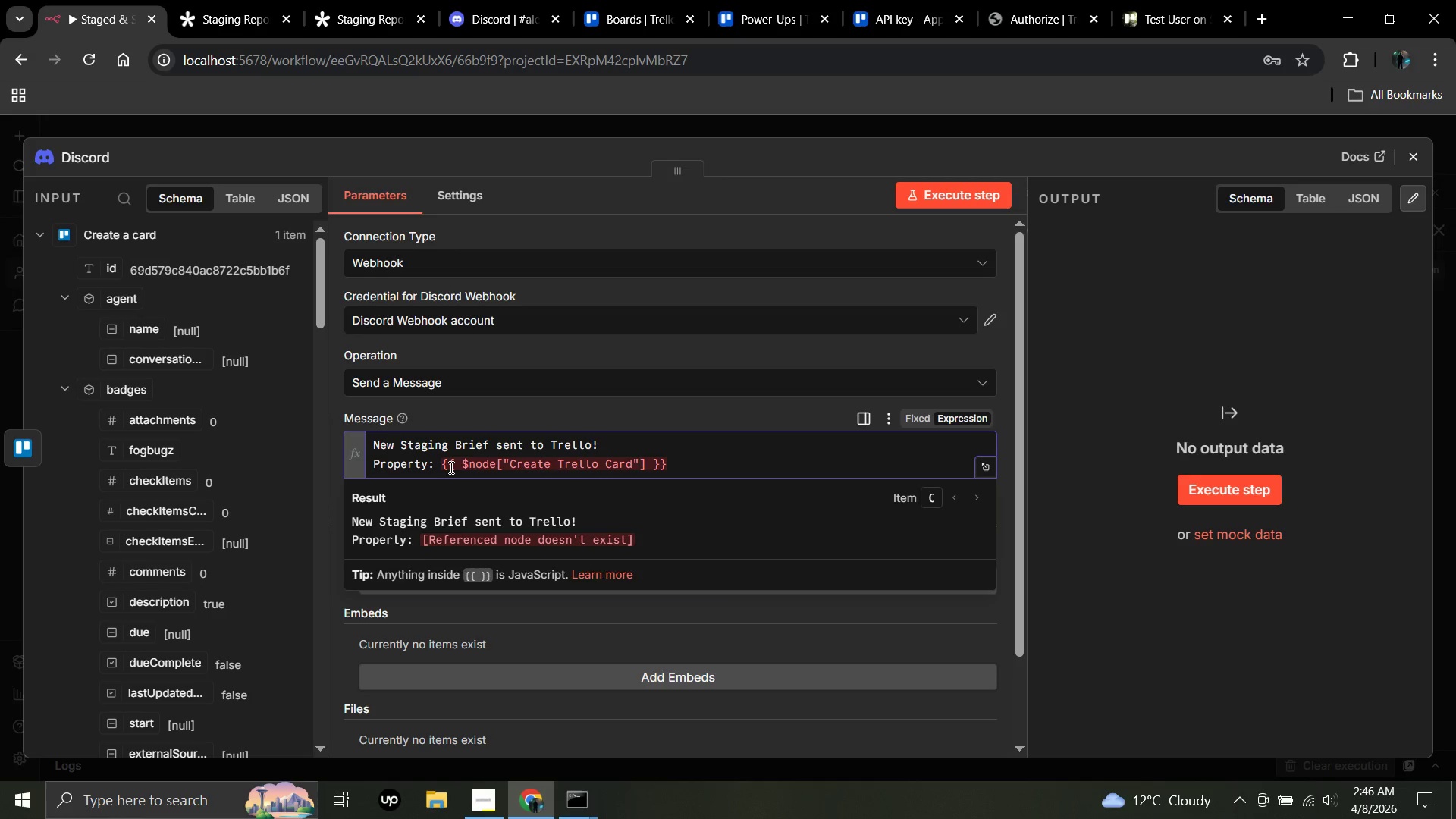 
 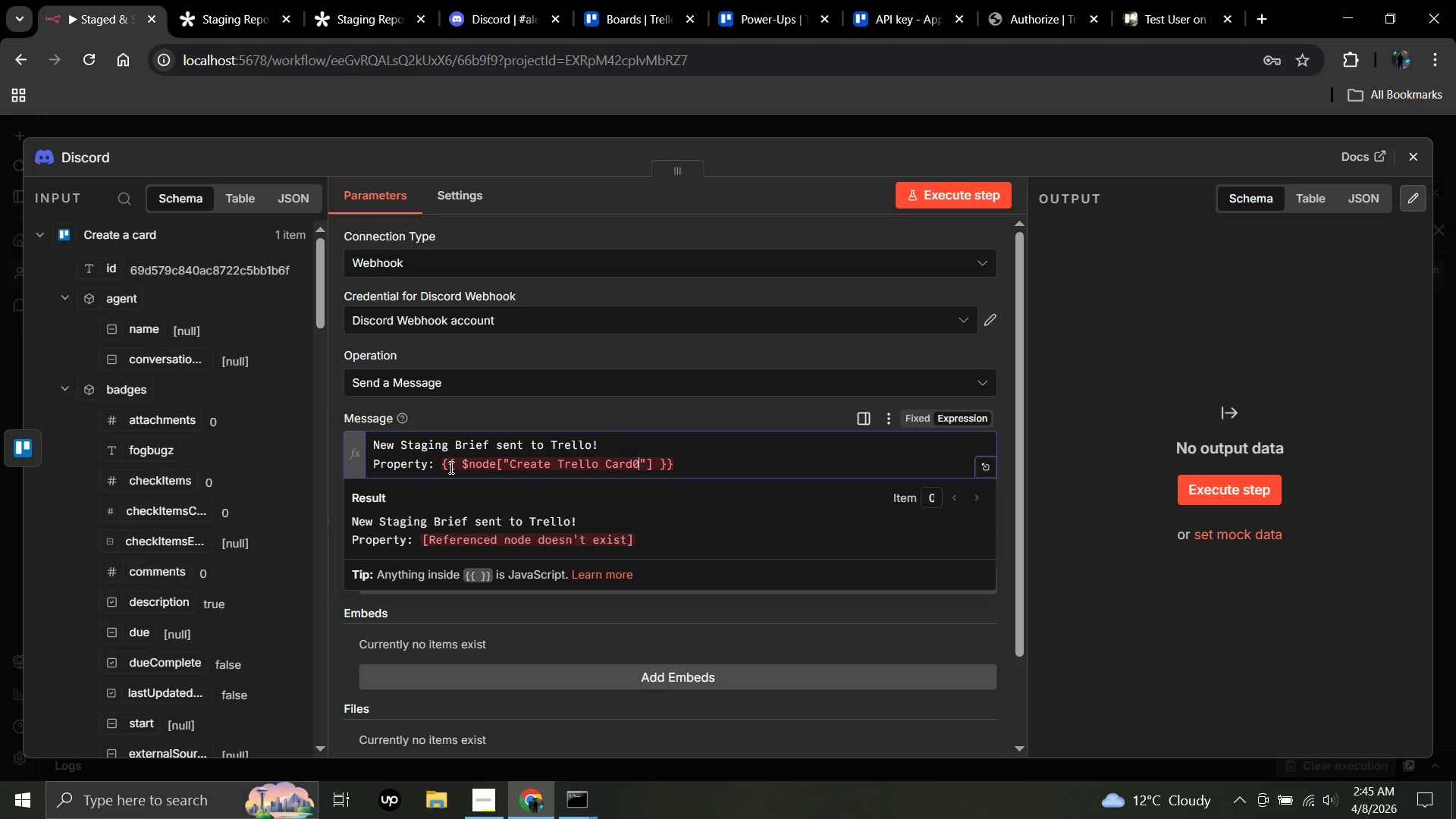 
key(ArrowRight)
 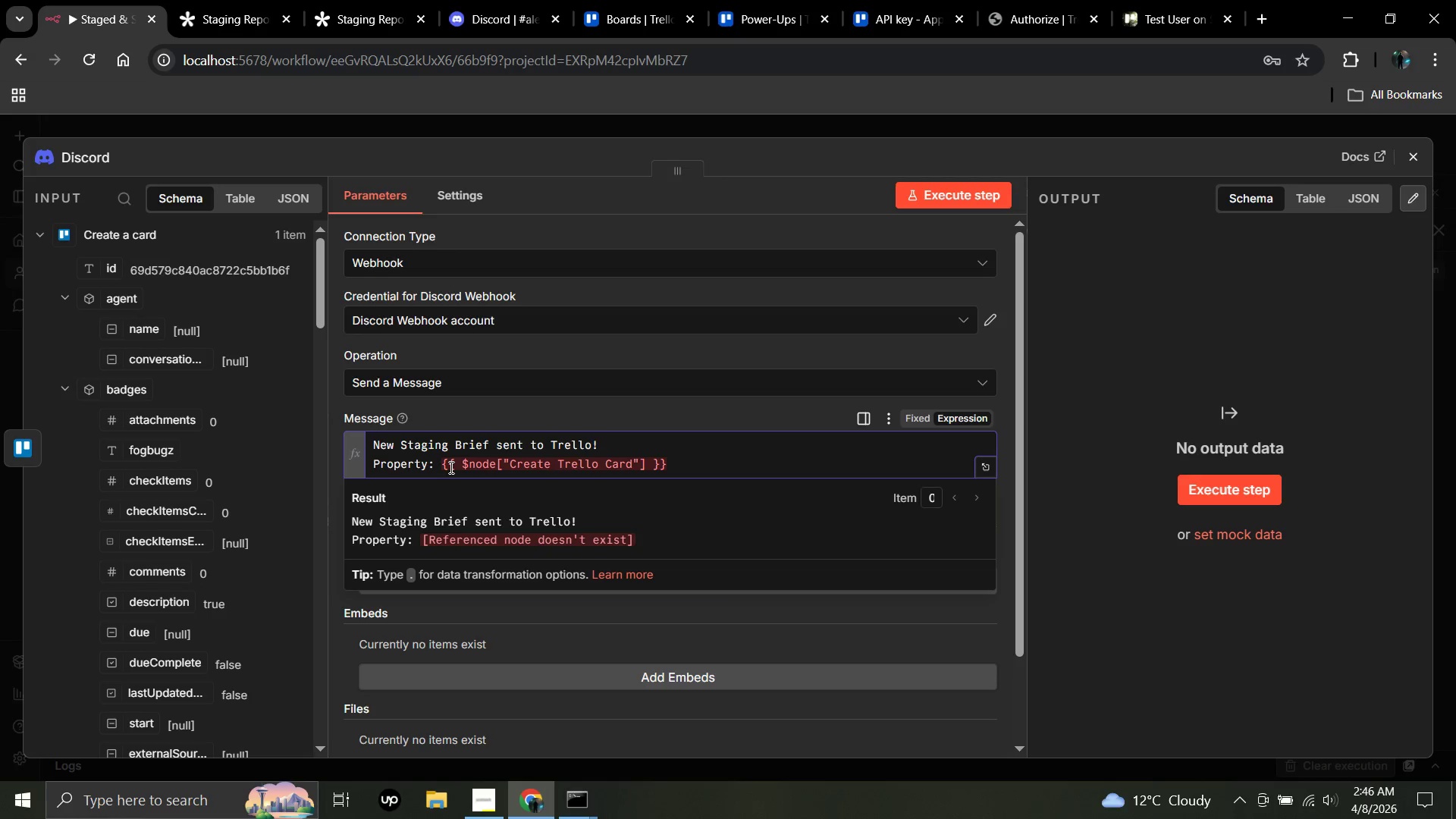 
key(ArrowRight)
 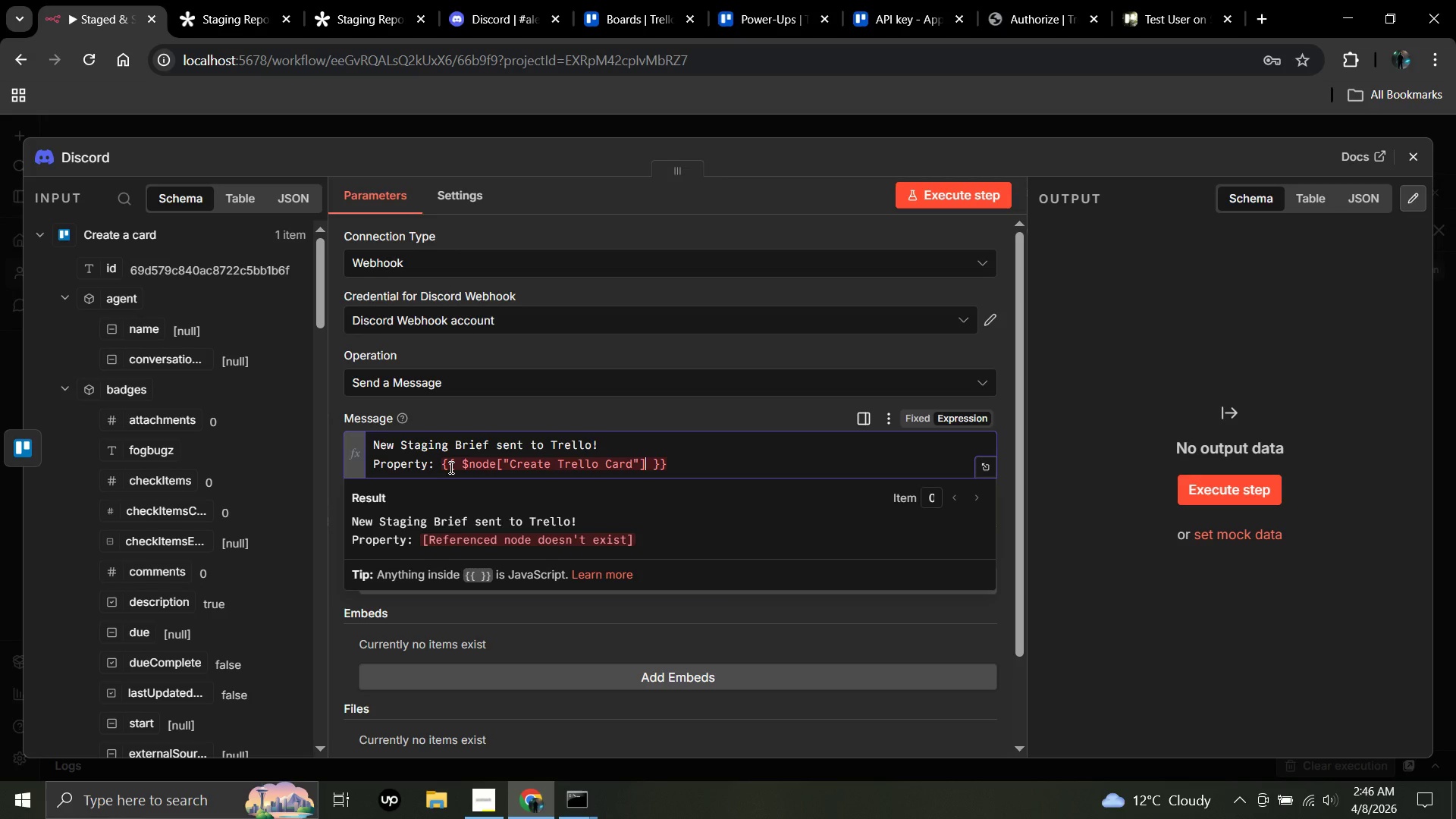 
type(.jsonname)
 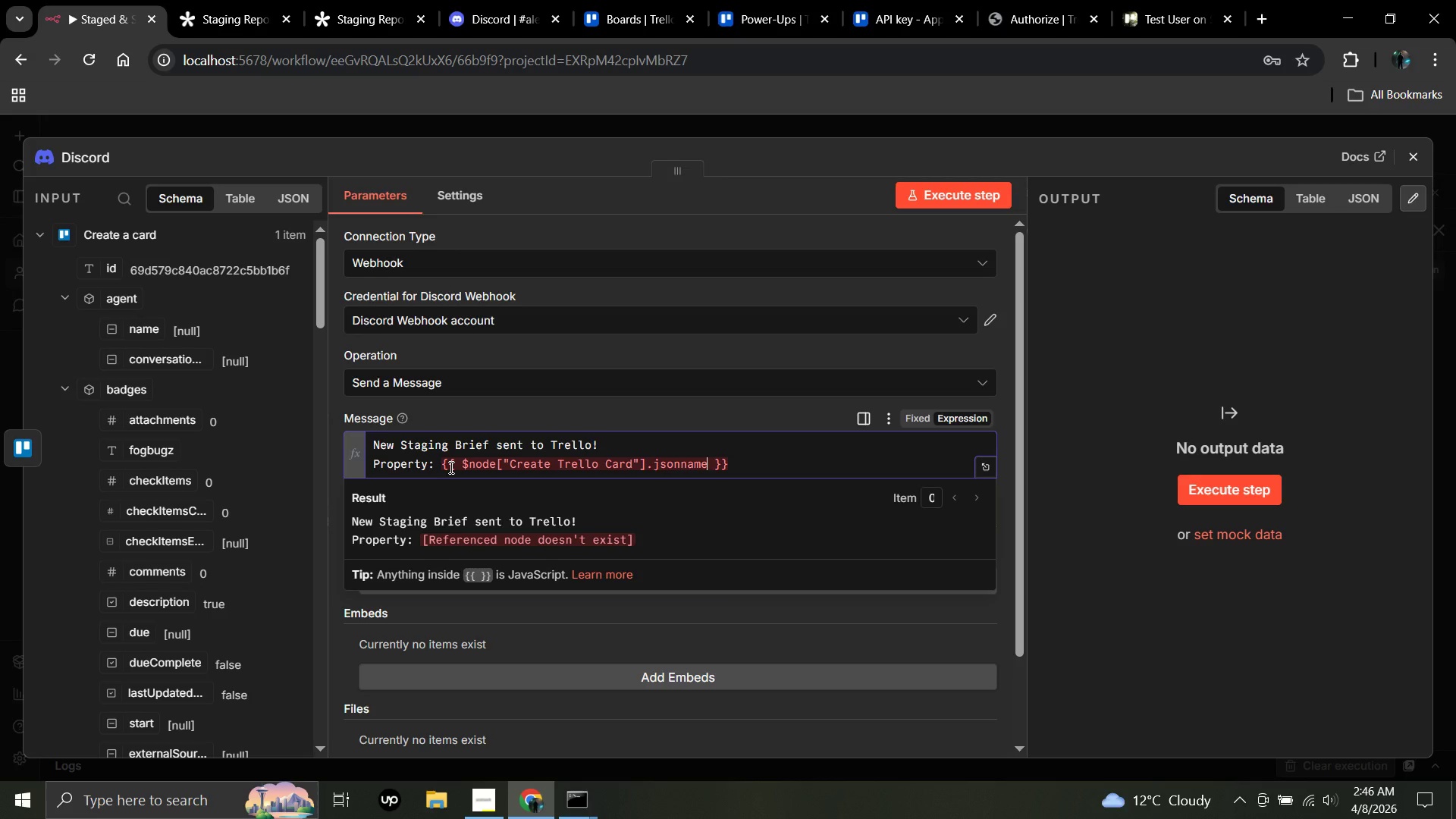 
key(ArrowRight)
 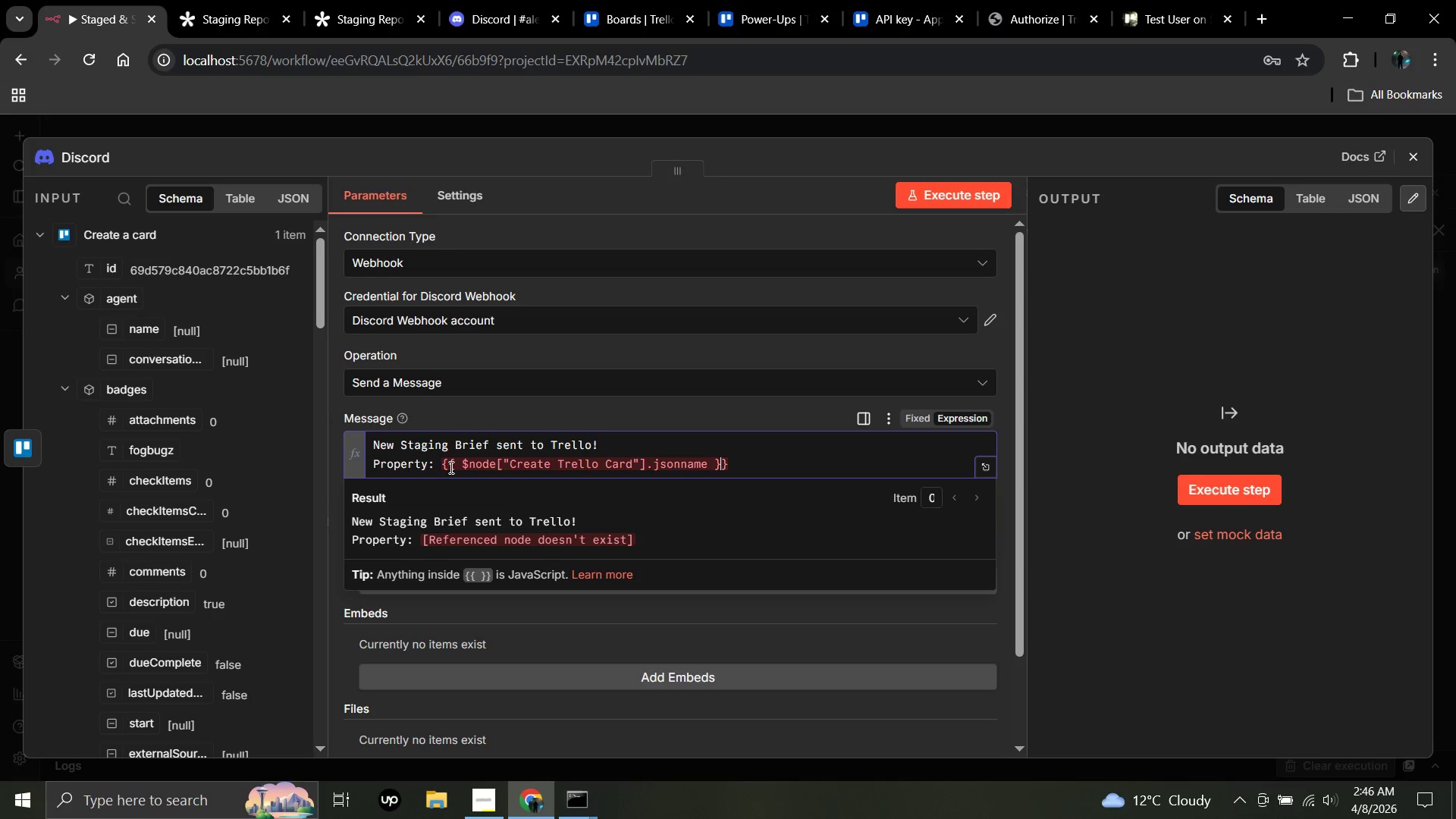 
key(ArrowRight)
 